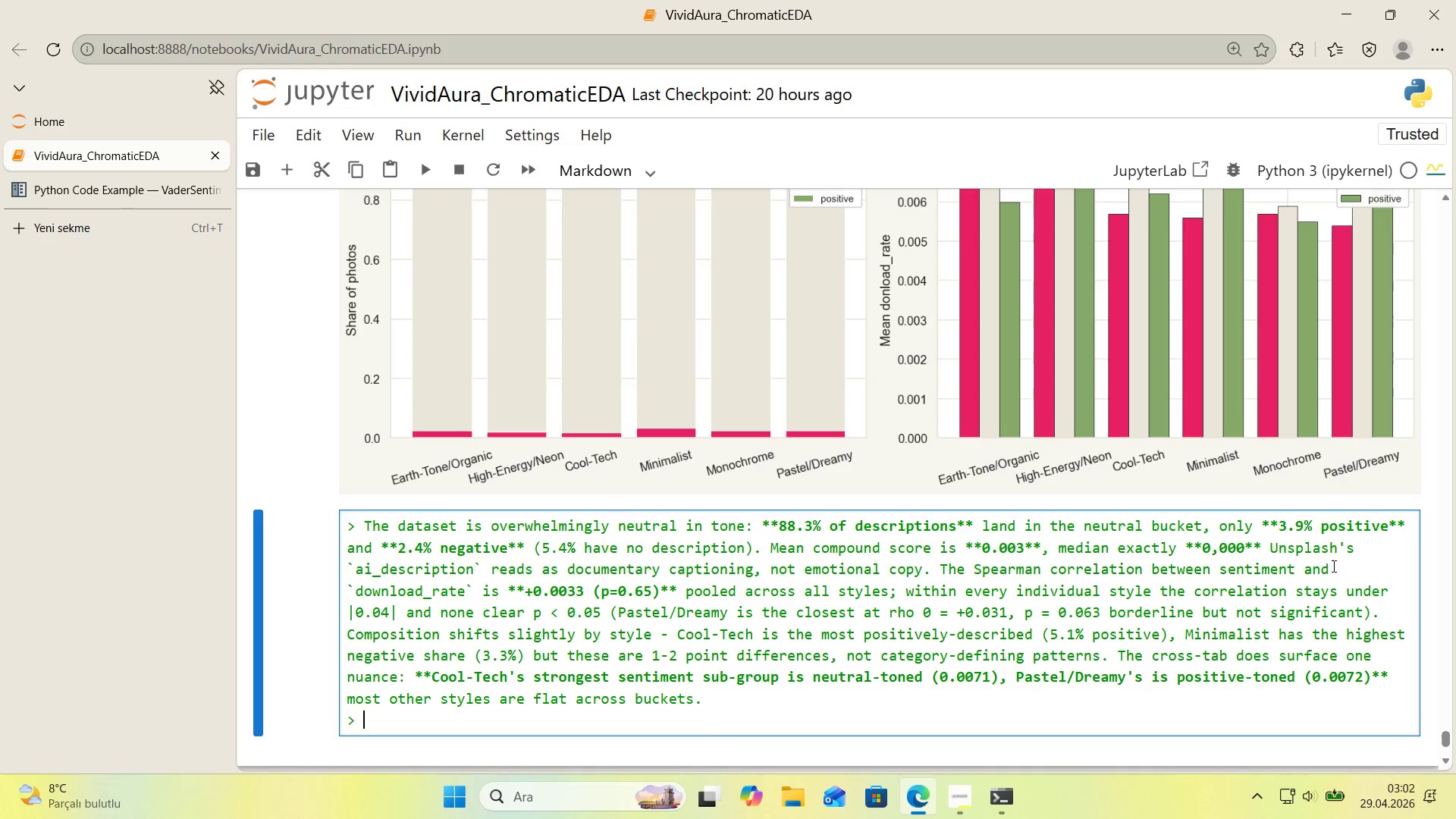 
key(Enter)
 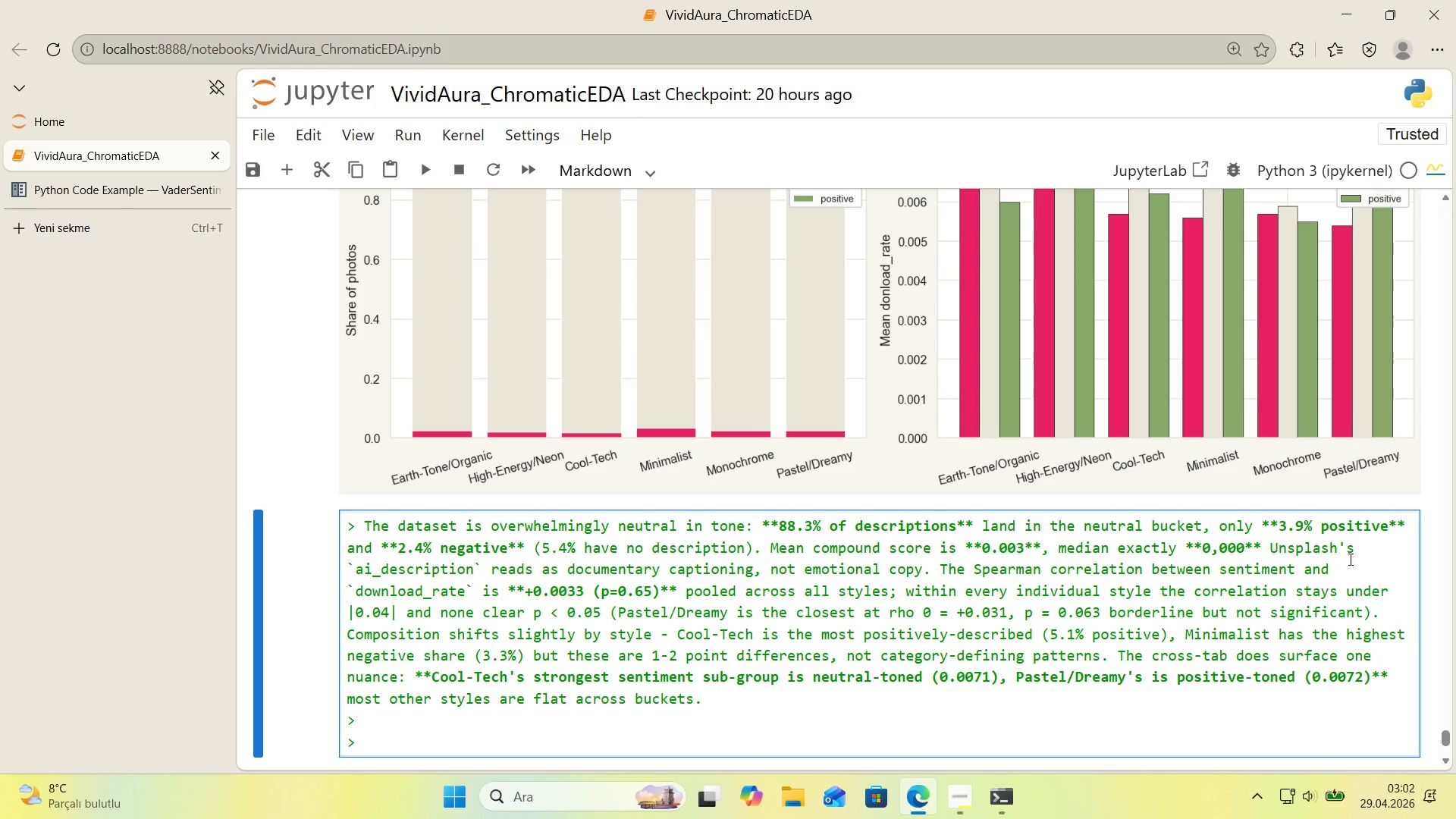 
scroll: coordinate [1370, 519], scroll_direction: down, amount: 1.0
 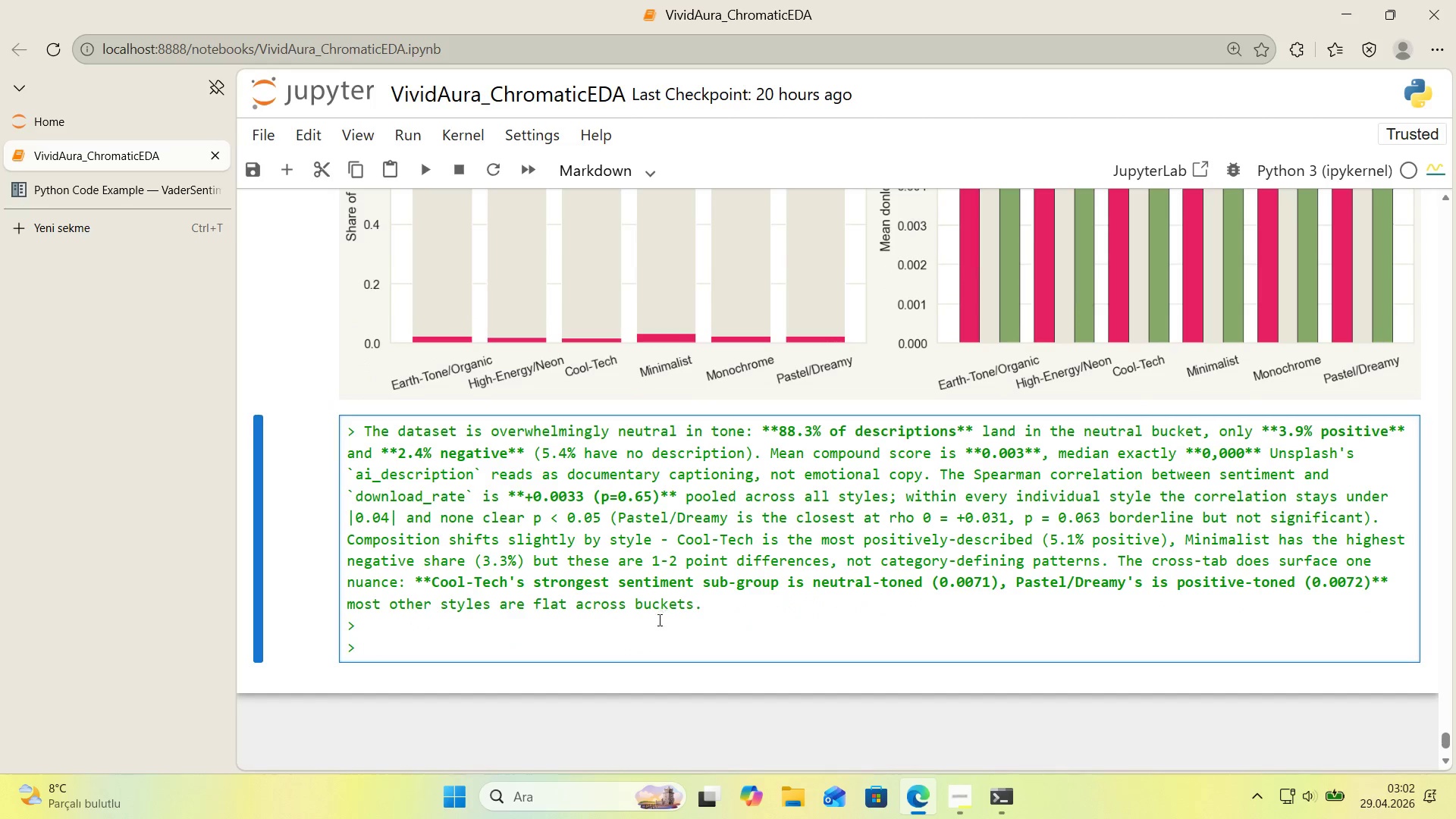 
left_click([645, 631])
 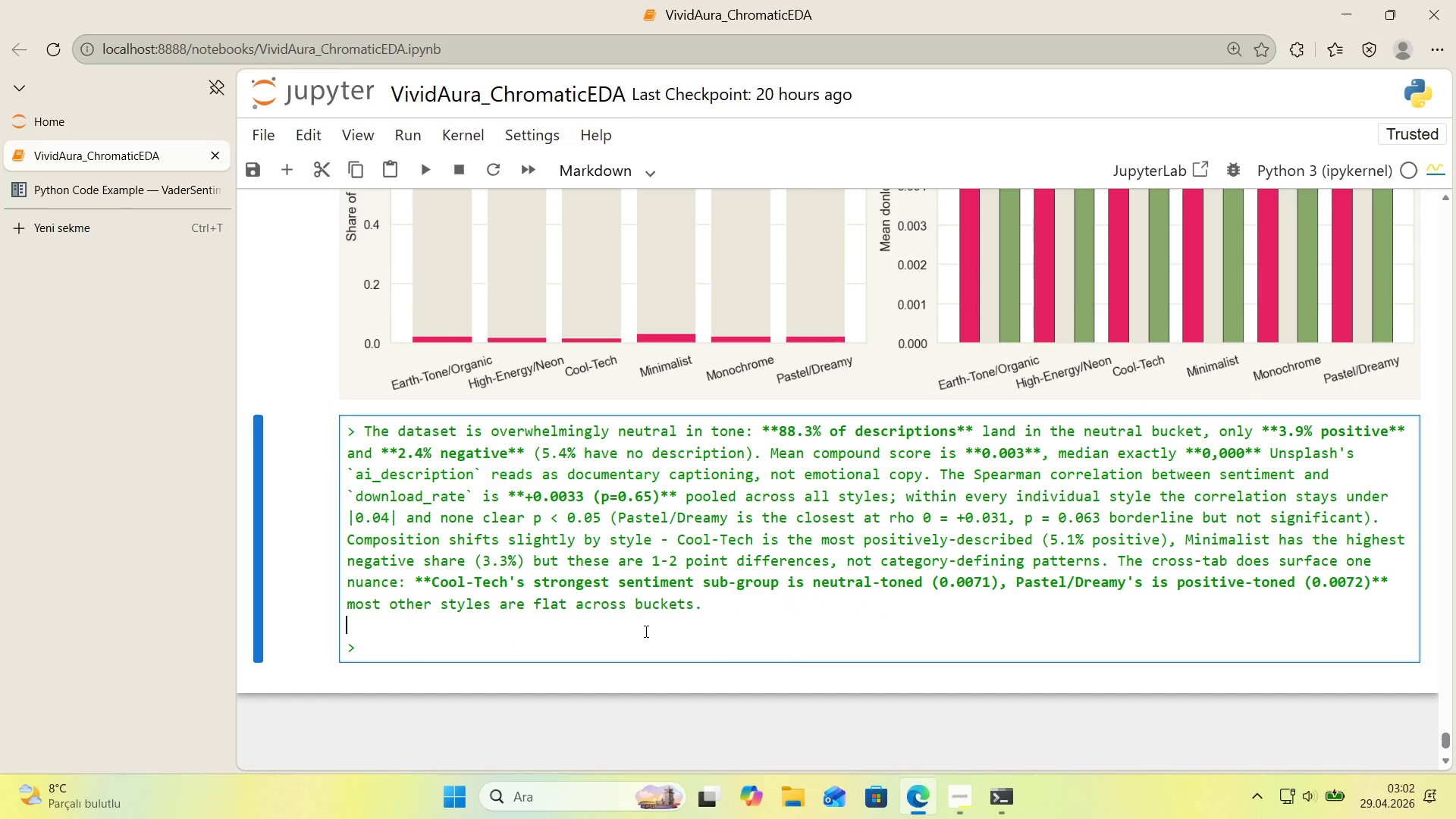 
key(Backspace)
type(**So What[IntlYen]** Three takeaways for the agency> **1)
 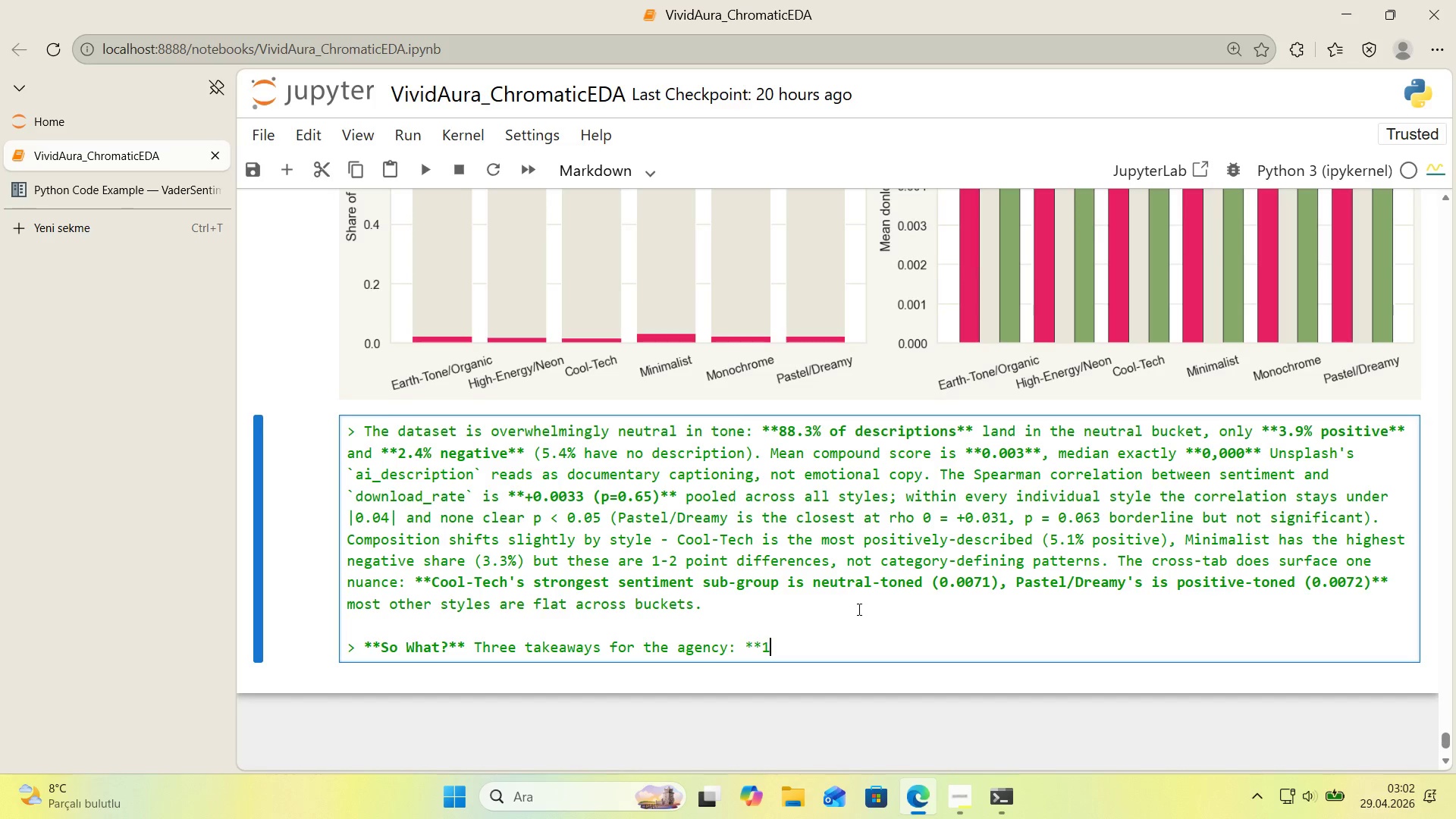 
 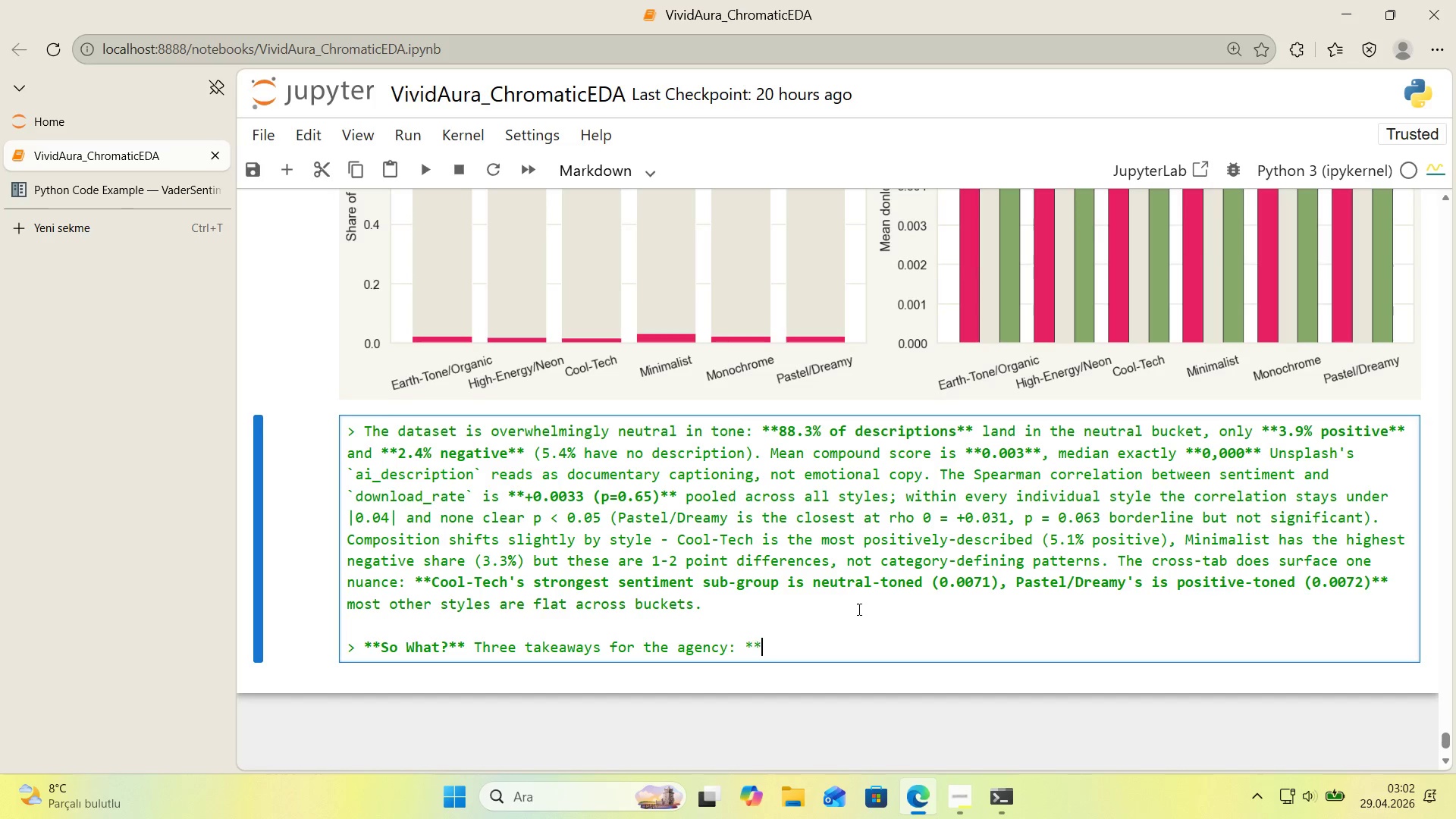 
hold_key(key=ShiftRight, duration=0.73)
 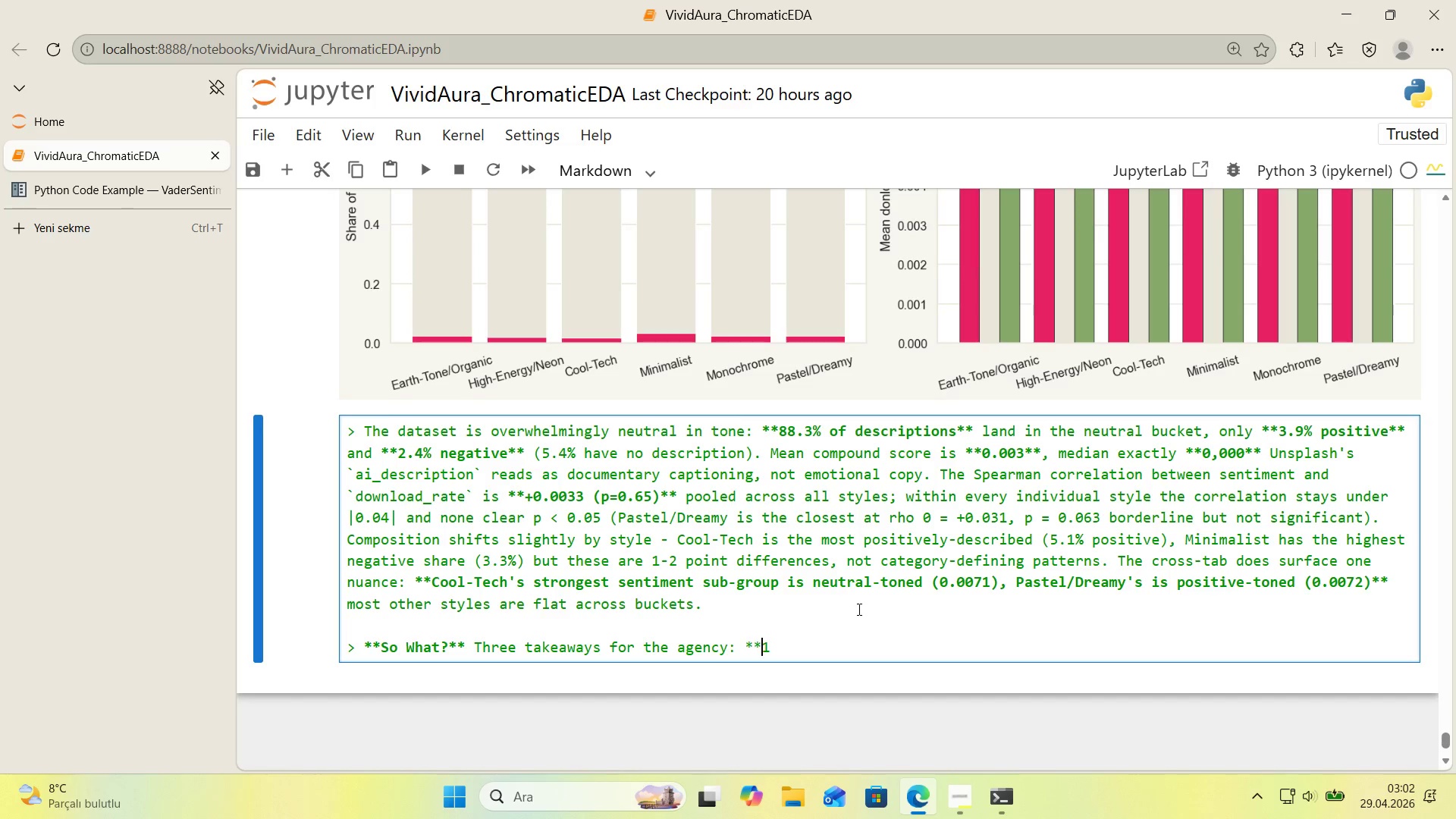 
key(ArrowLeft)
 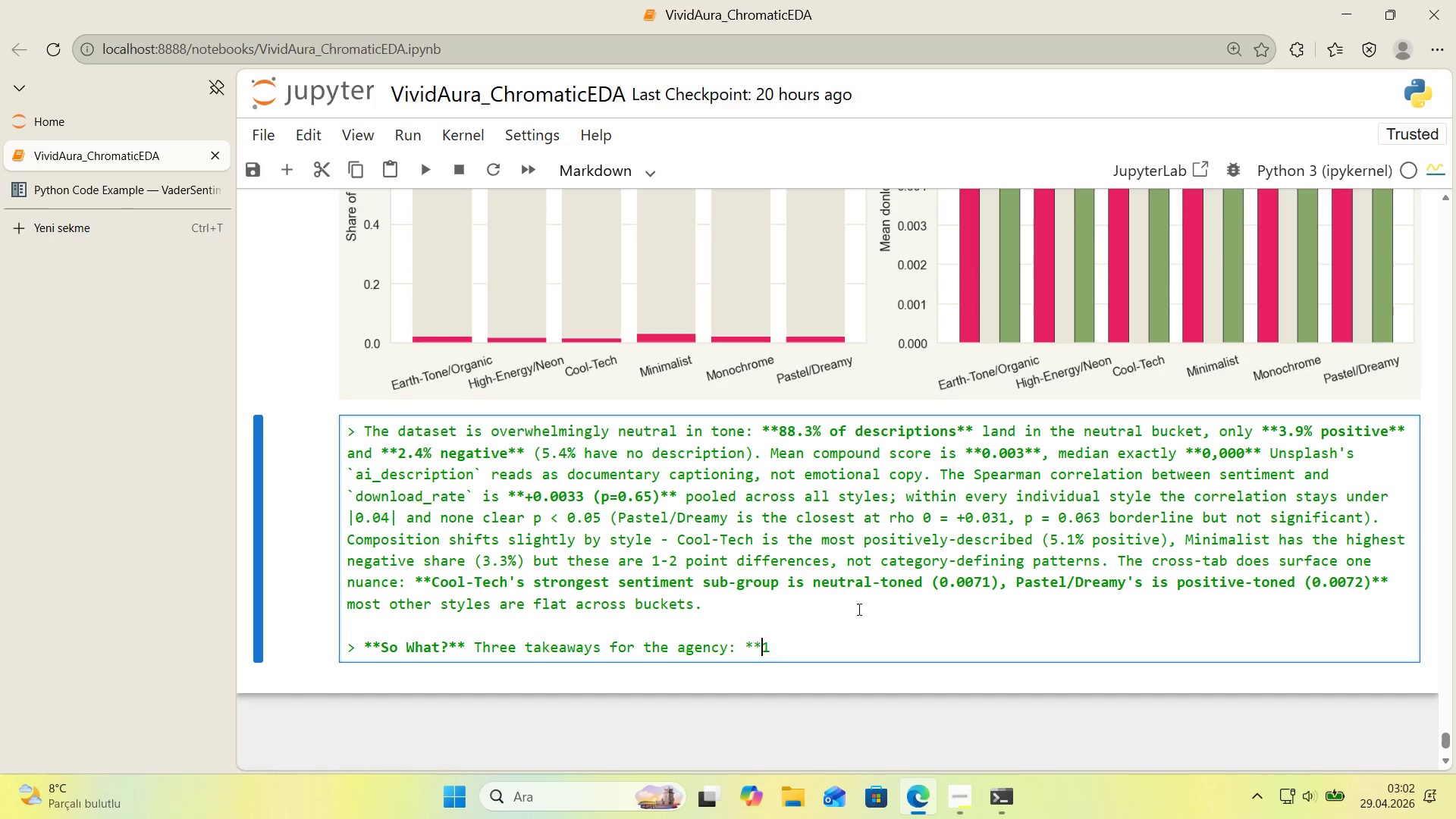 
key(Shift+ShiftRight)
 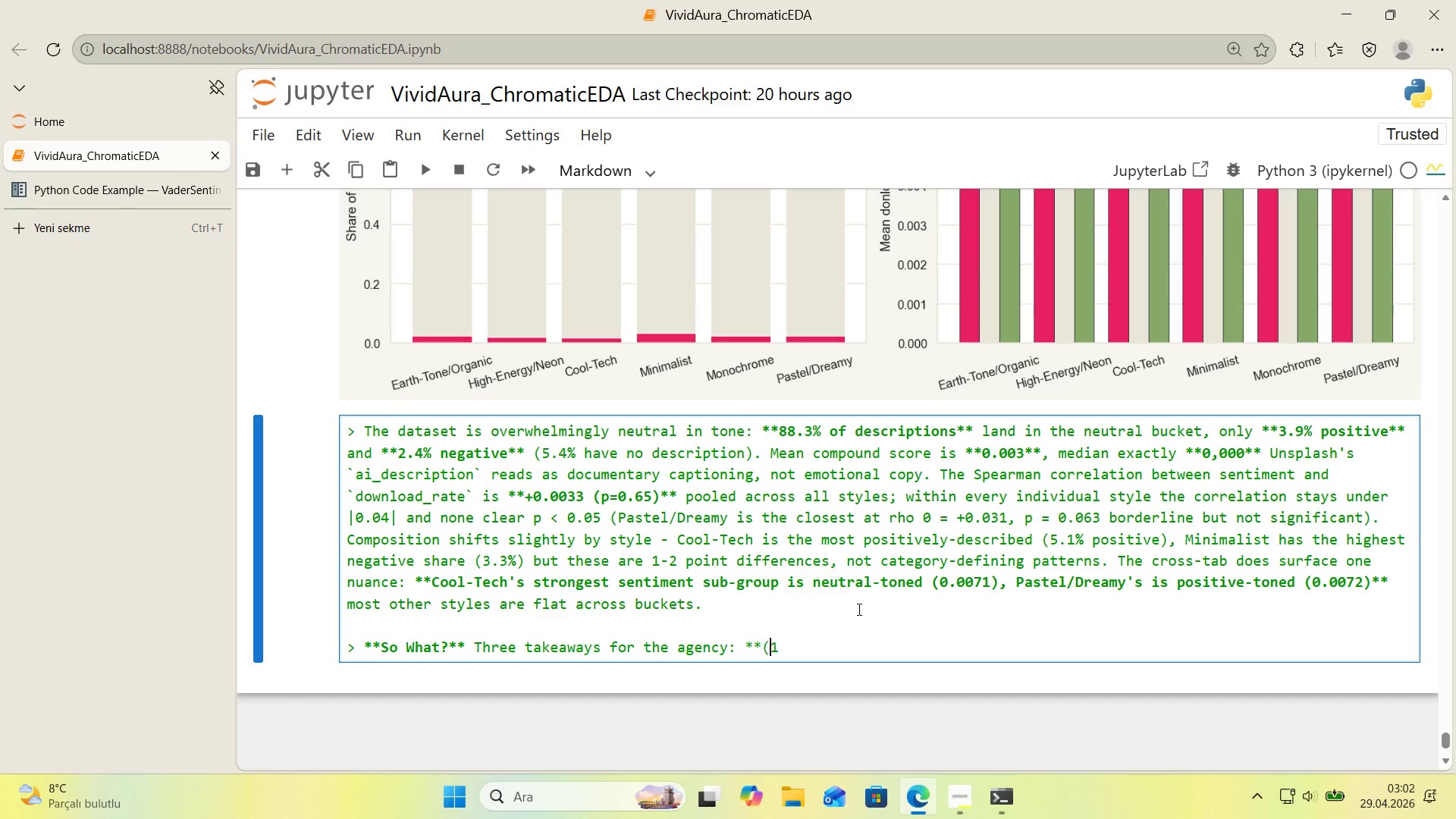 
key(Shift+8)
 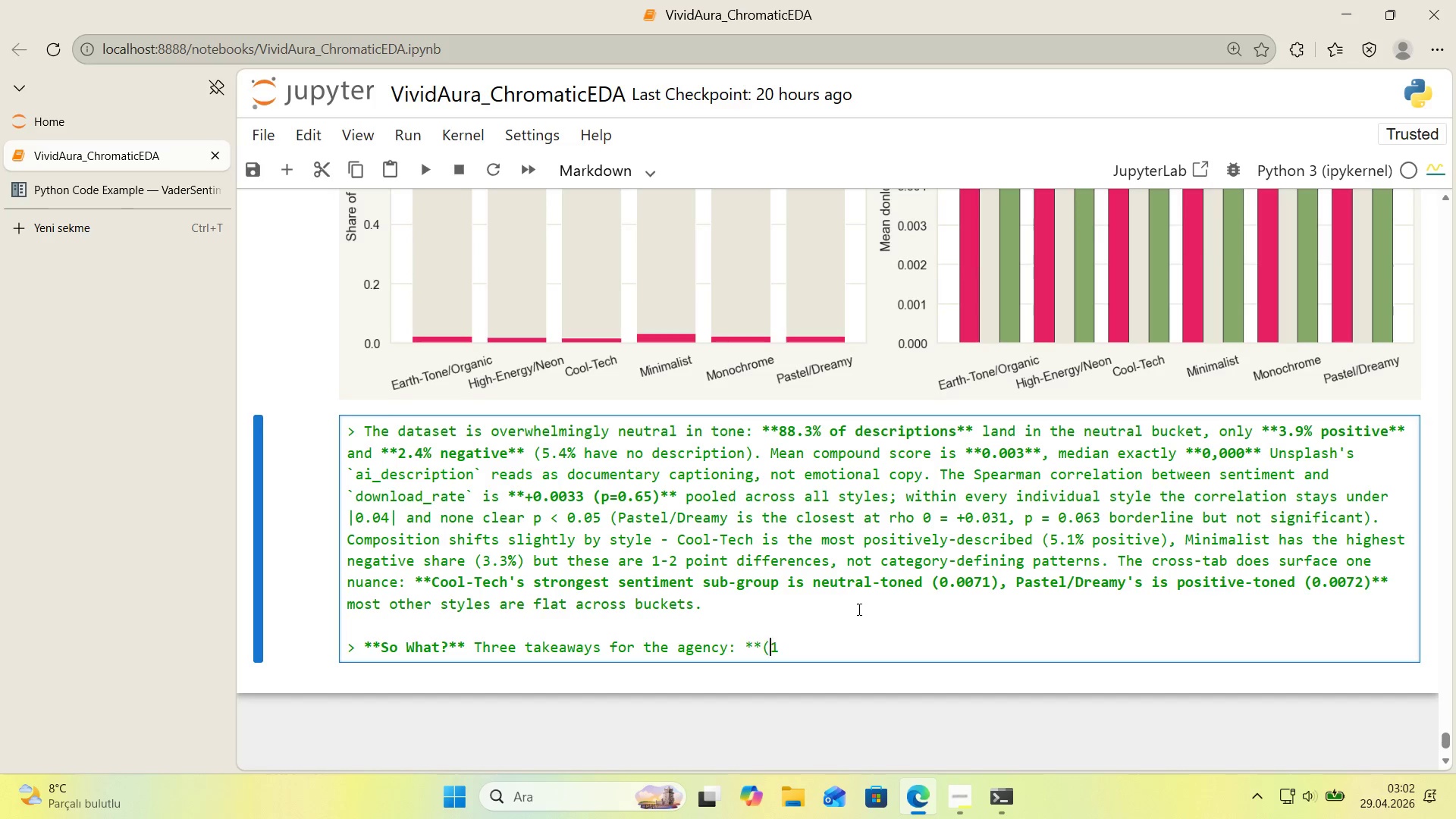 
key(ArrowRight)
 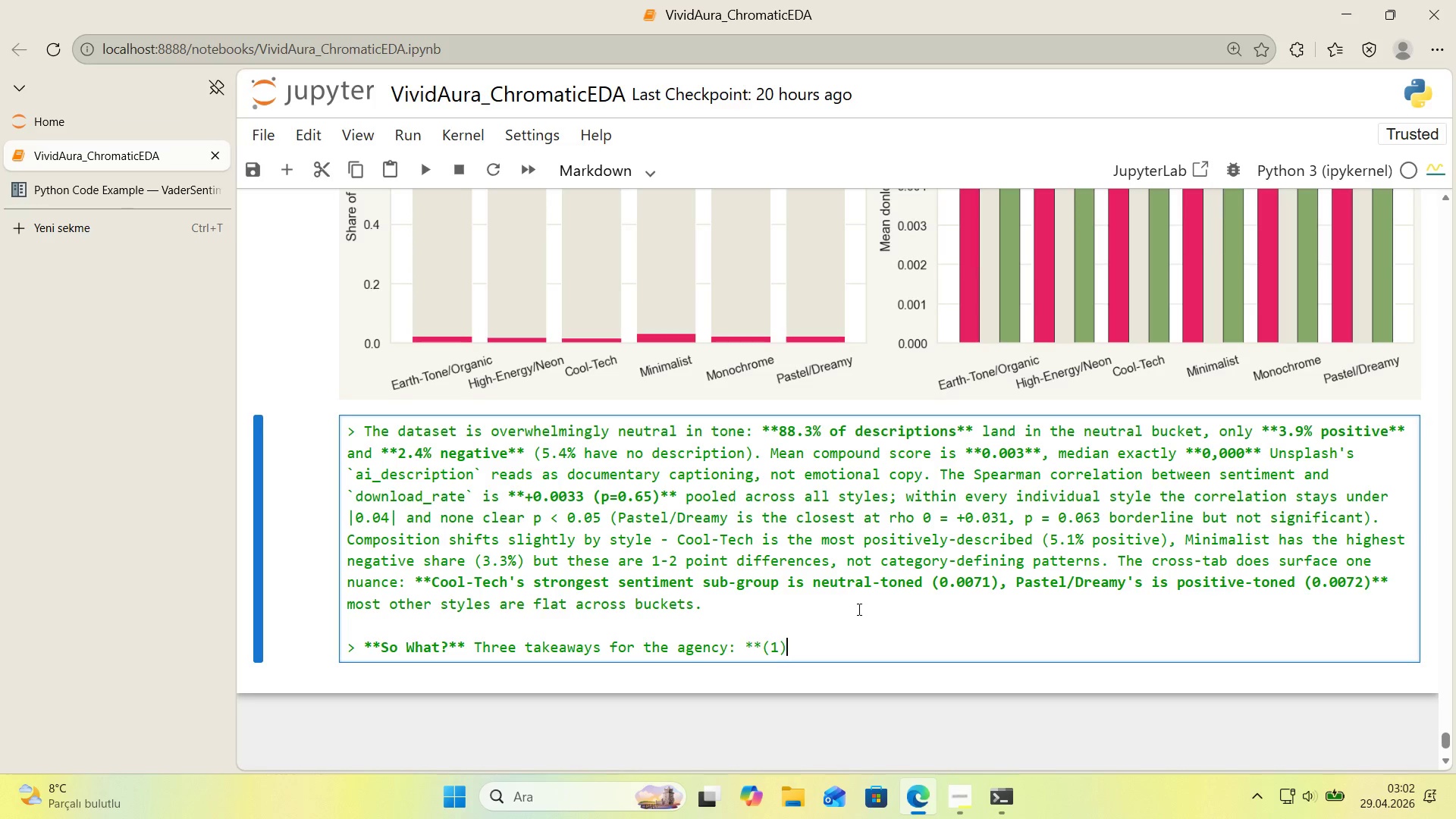 
type(( Sent'ment 's not a retent'on lever 'n th's dataset )
 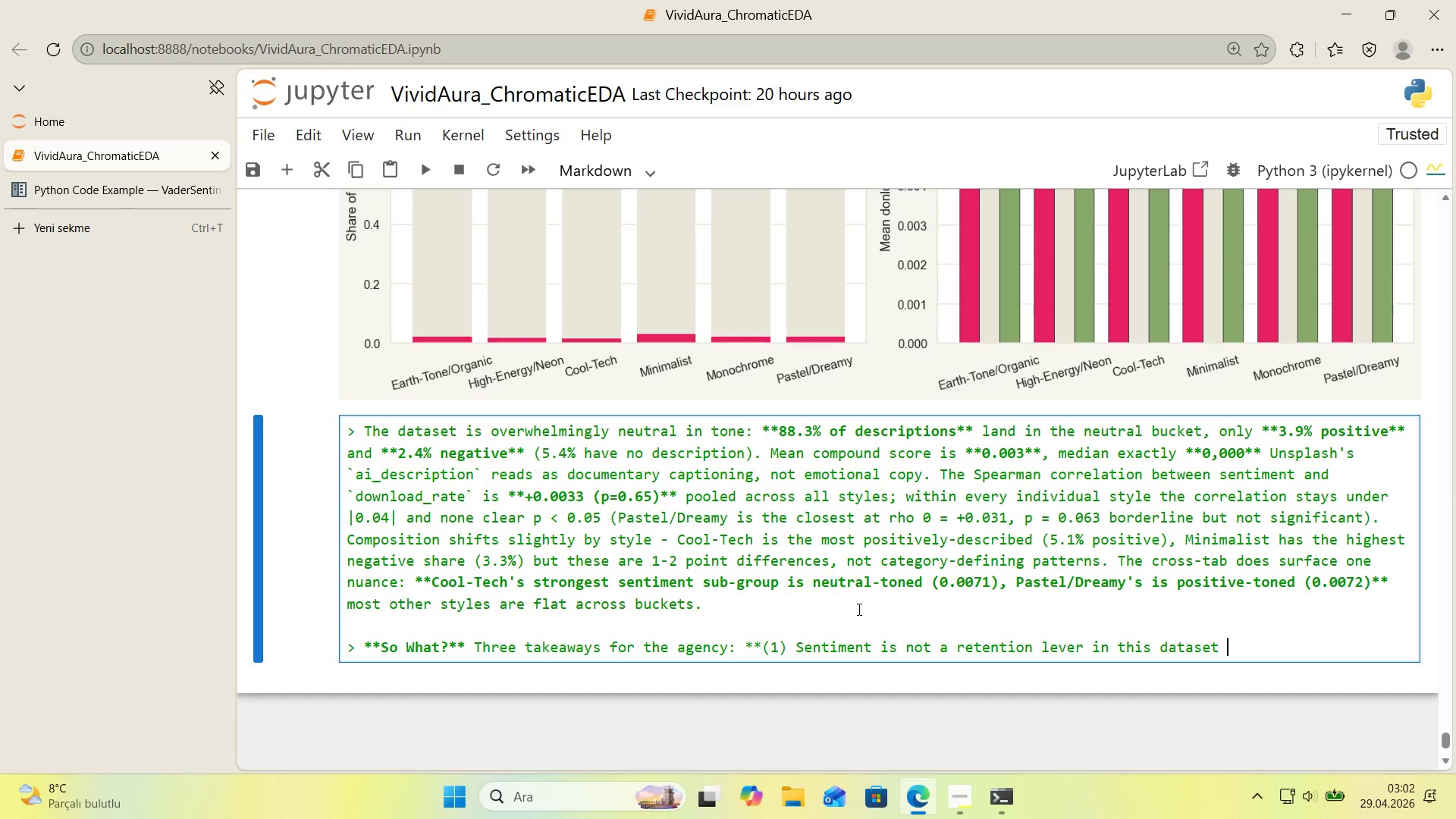 
wait(8.5)
 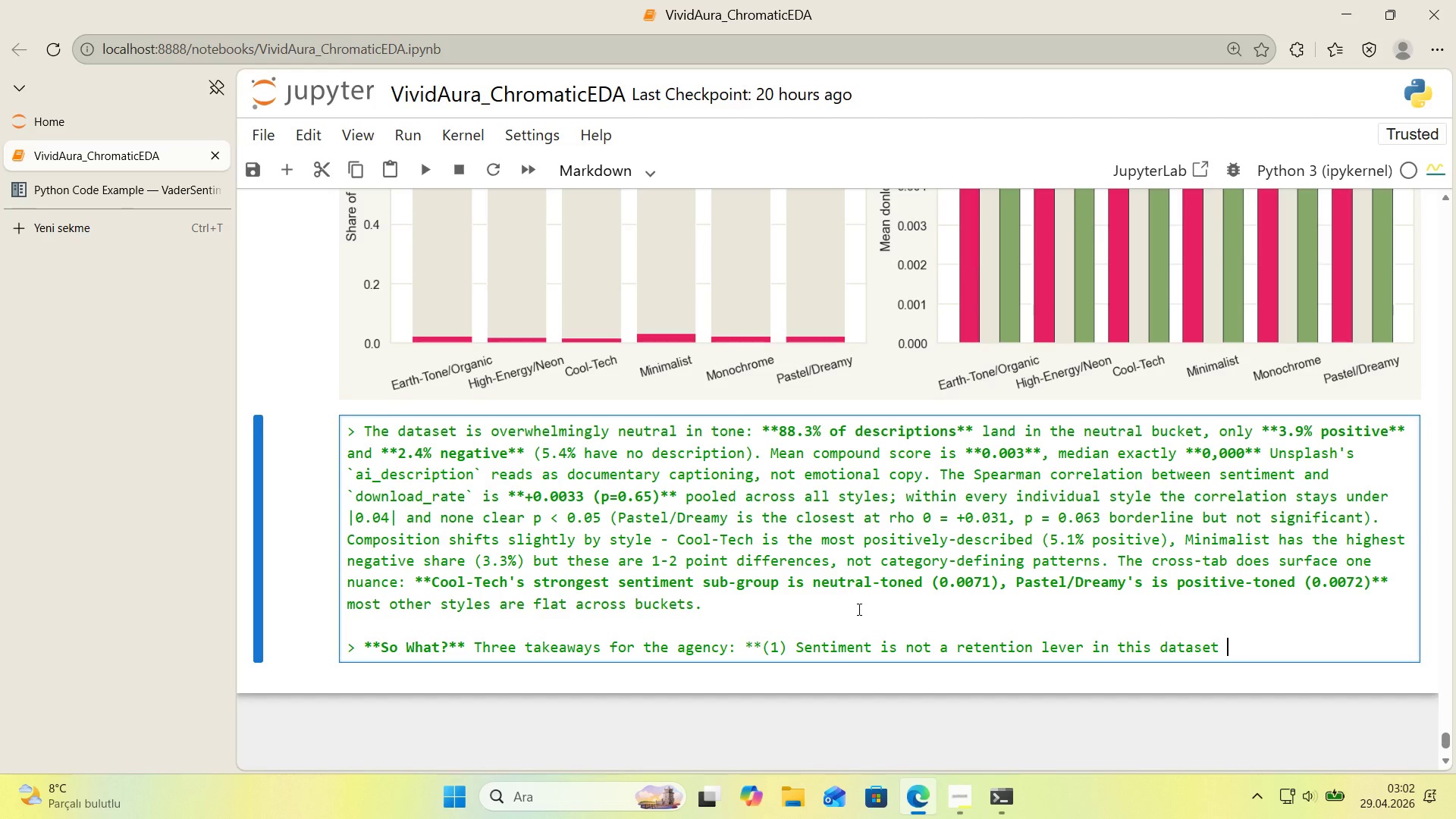 
key(Backspace)
type(.** The pooled correlat'on )
 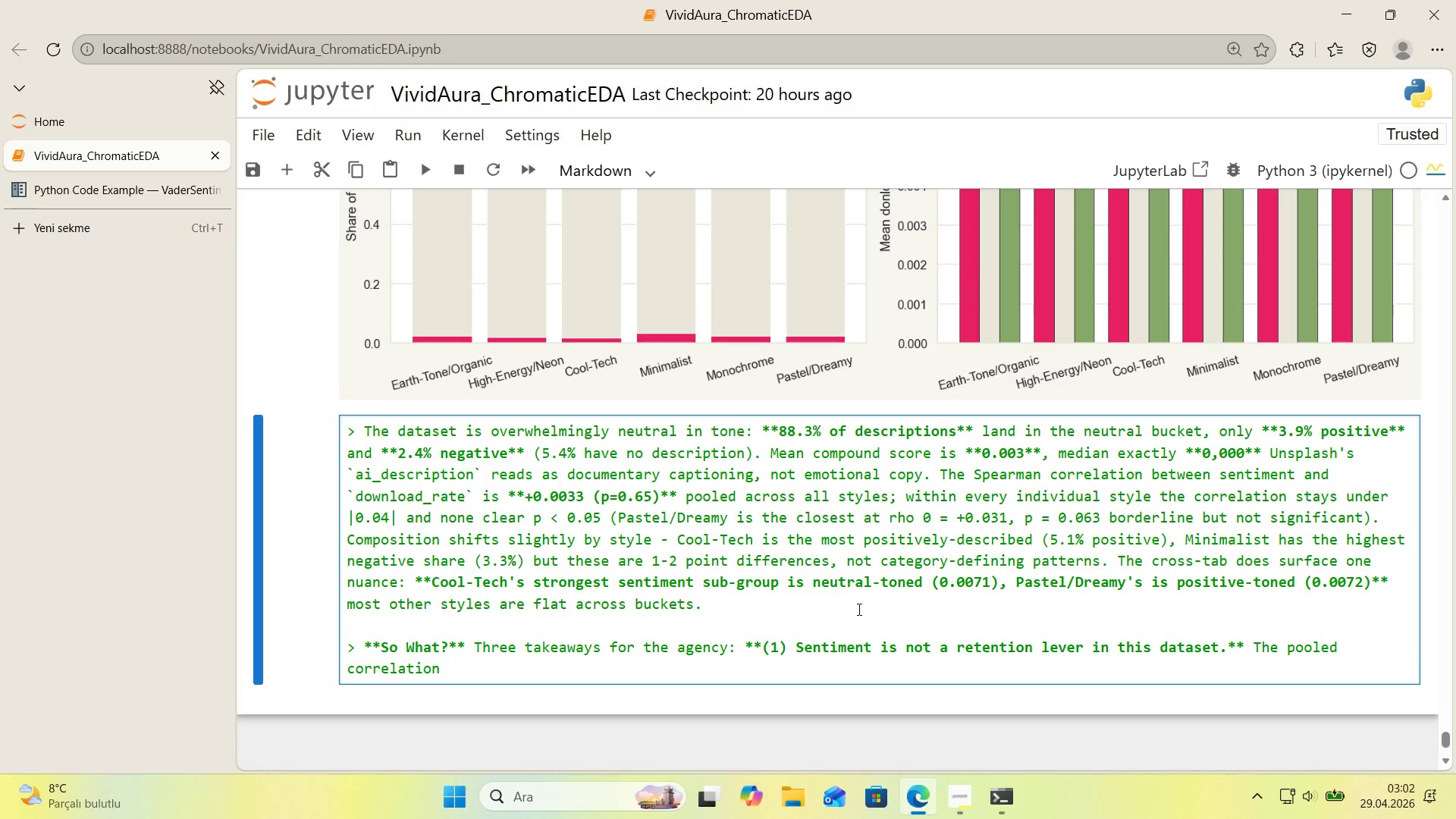 
type('s stat'st'cally zeo)
key(Backspace)
type(ro and )
key(Backspace)
type(no)
key(Backspace)
key(Backspace)
type( no w'th'n-style correlat')
key(Backspace)
type('on 's s'gn'f'cant descr'pt'on tone s'mply does not mmove )
key(Backspace)
key(Backspace)
key(Backspace)
key(Backspace)
key(Backspace)
type(ove don)
key(Backspace)
type(wnload_rate. The creat've team should not over-'nt)
key(Backspace)
type(vent)
key(Backspace)
type(st 'n )
 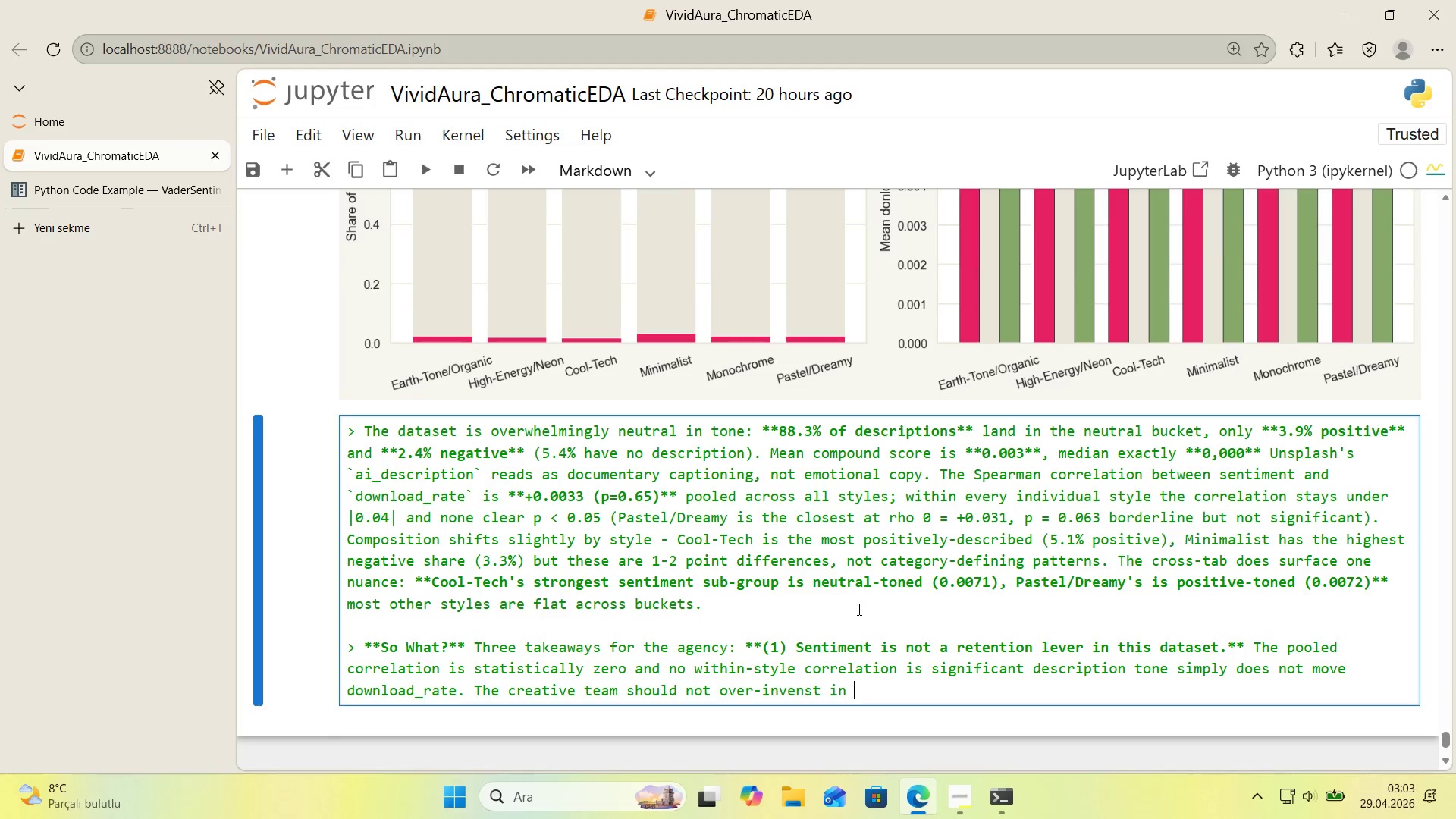 
wait(8.62)
 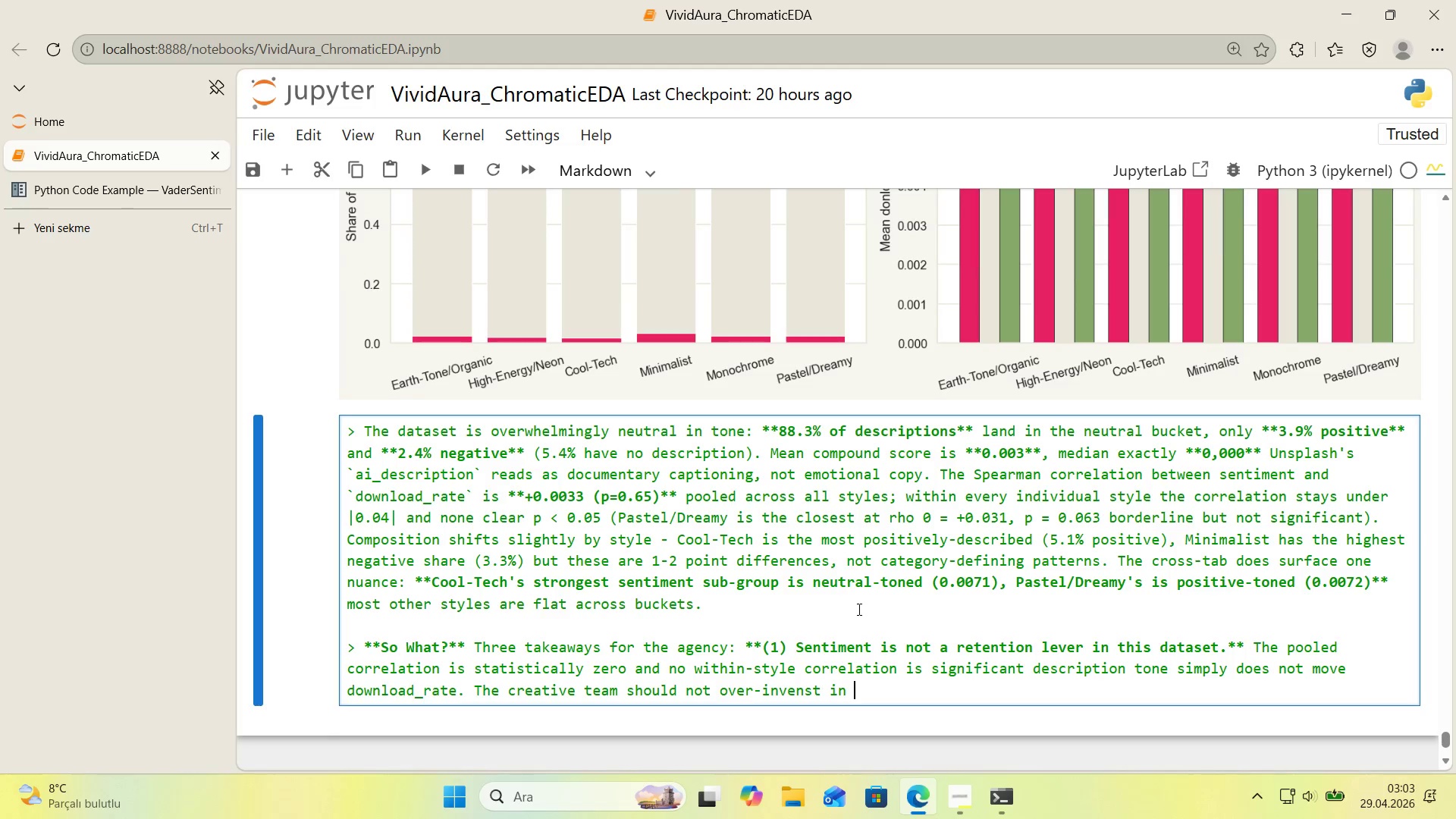 
key(Backquote)
 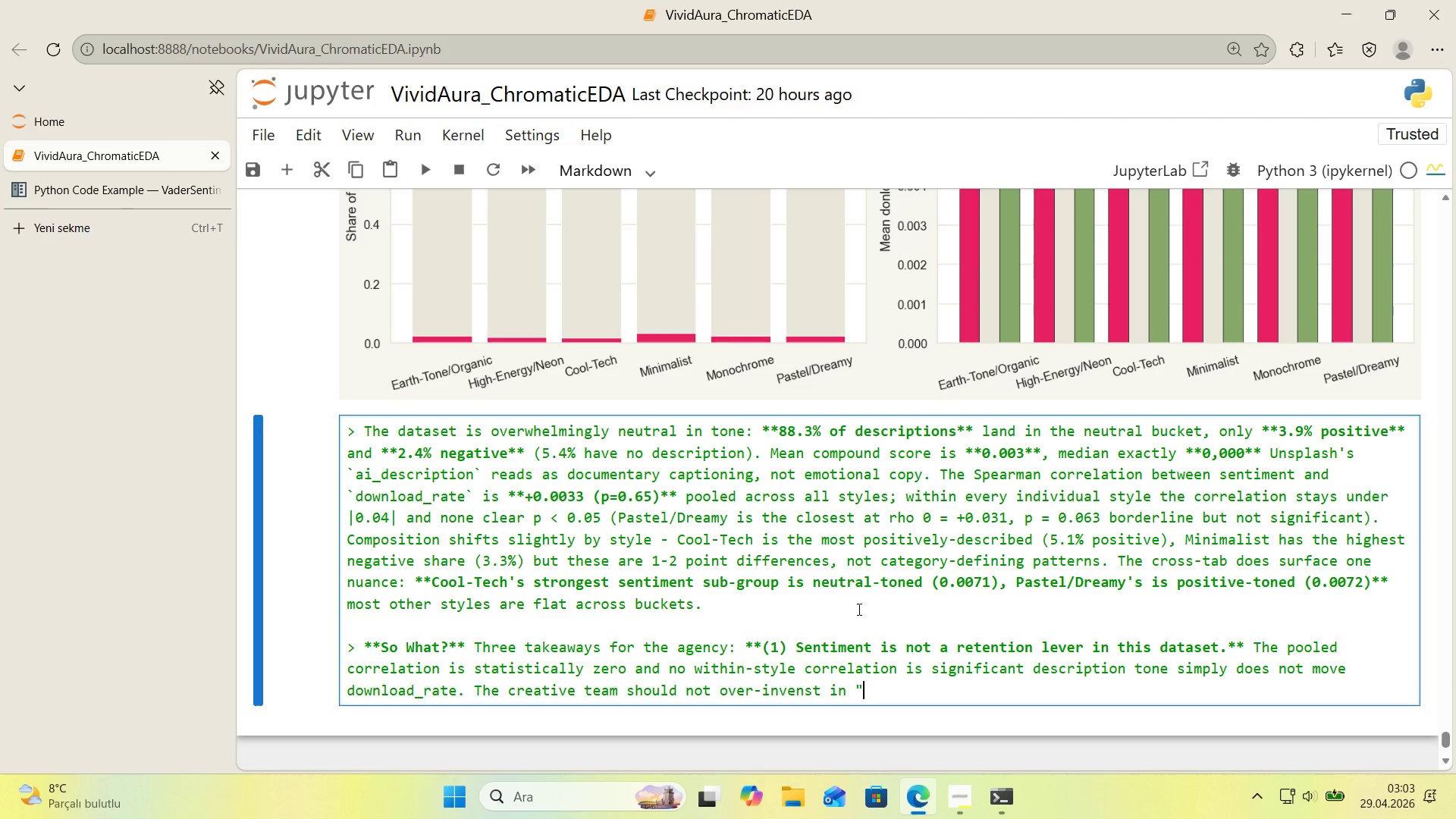 
key(Backquote)
 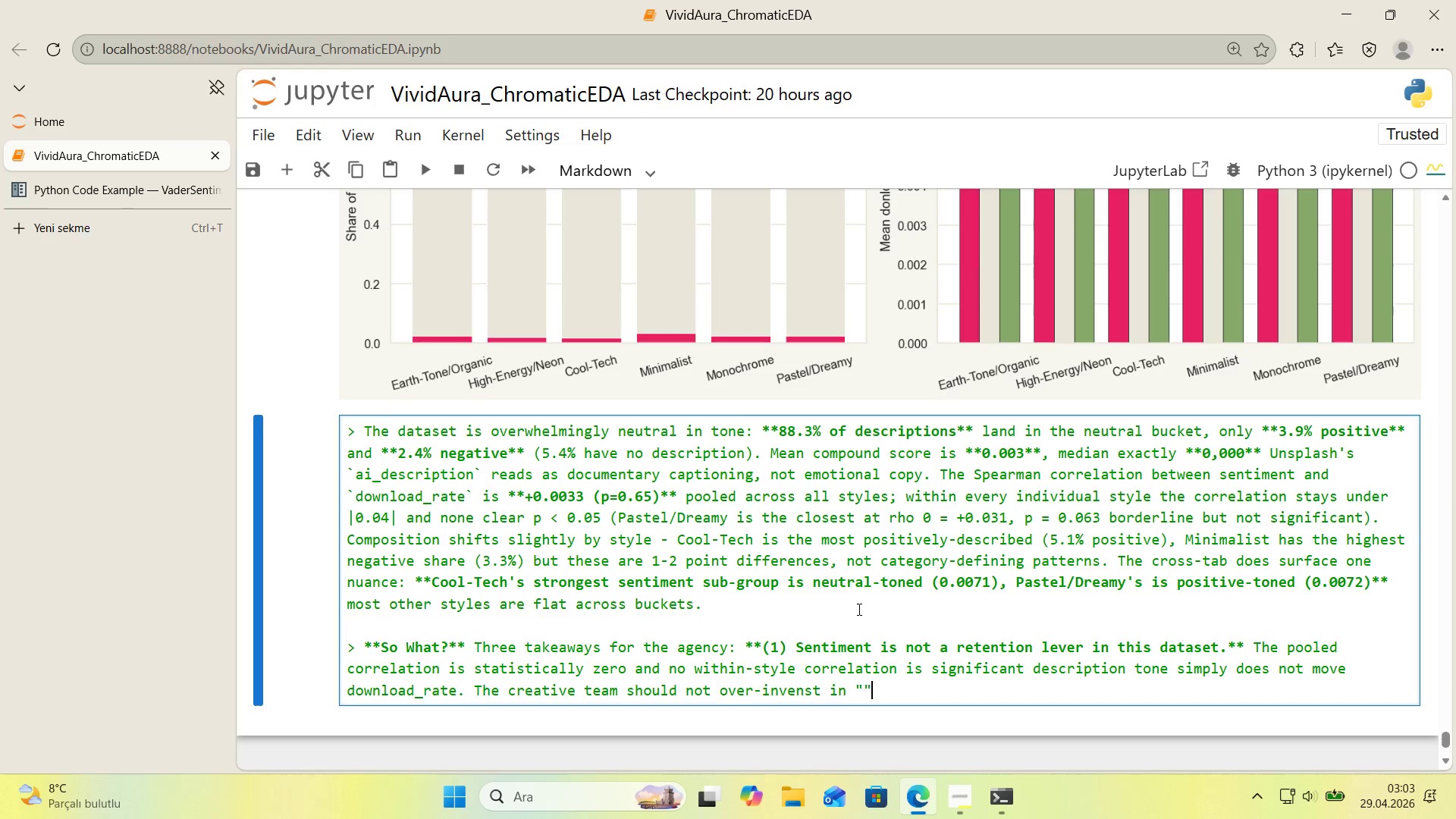 
key(ArrowLeft)
 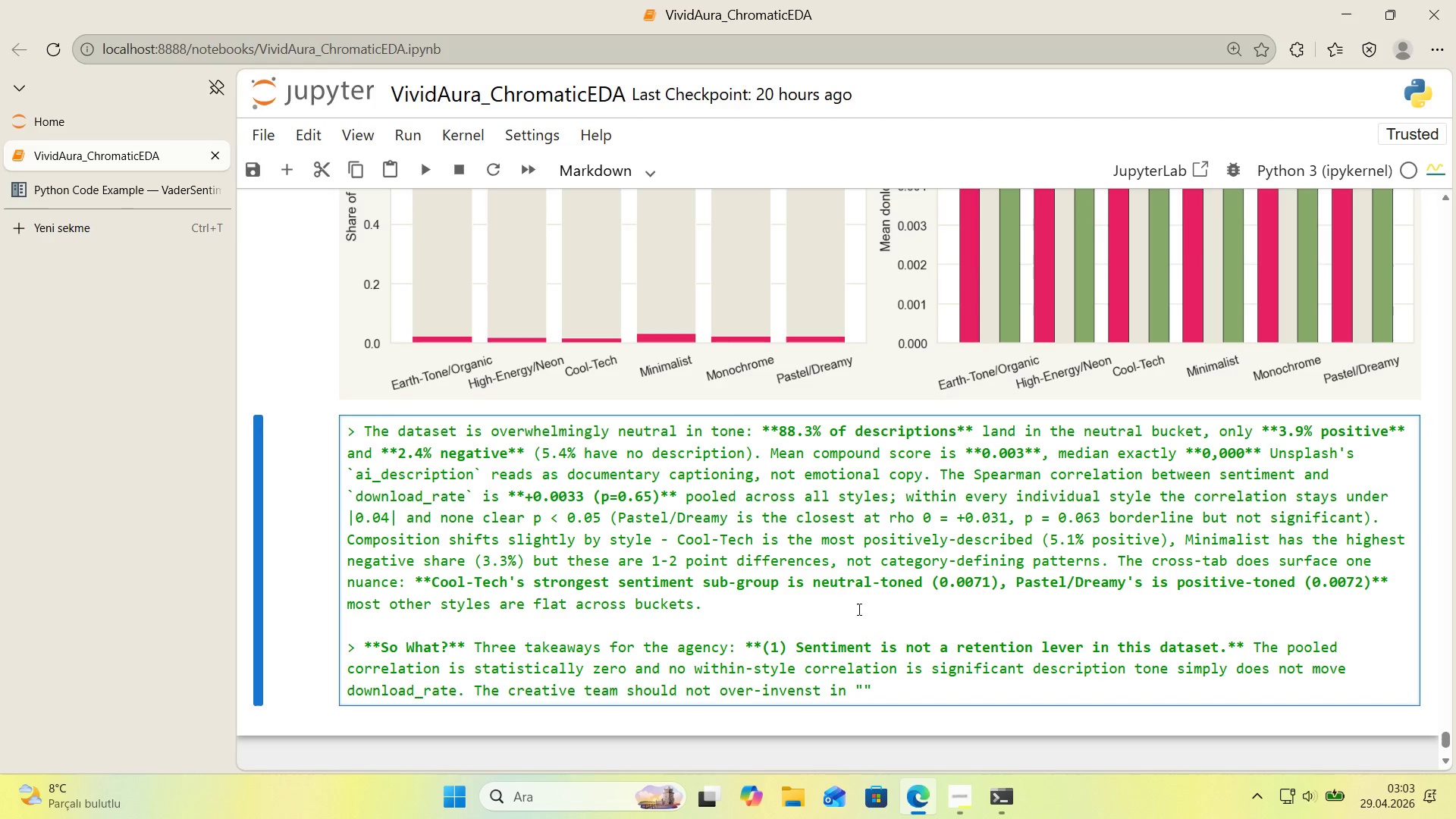 
type(upl'ft'ng)
 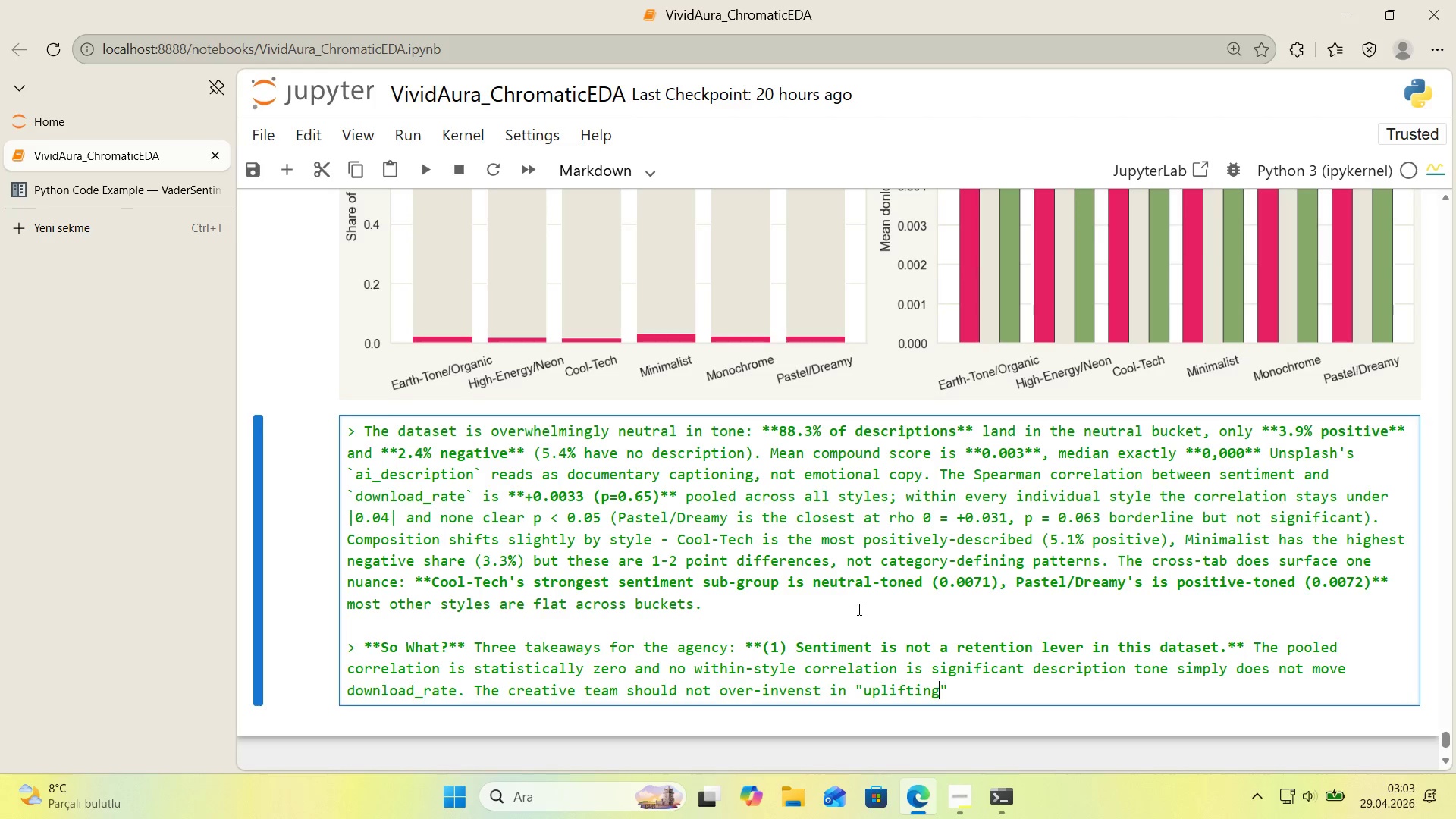 
key(ArrowRight)
 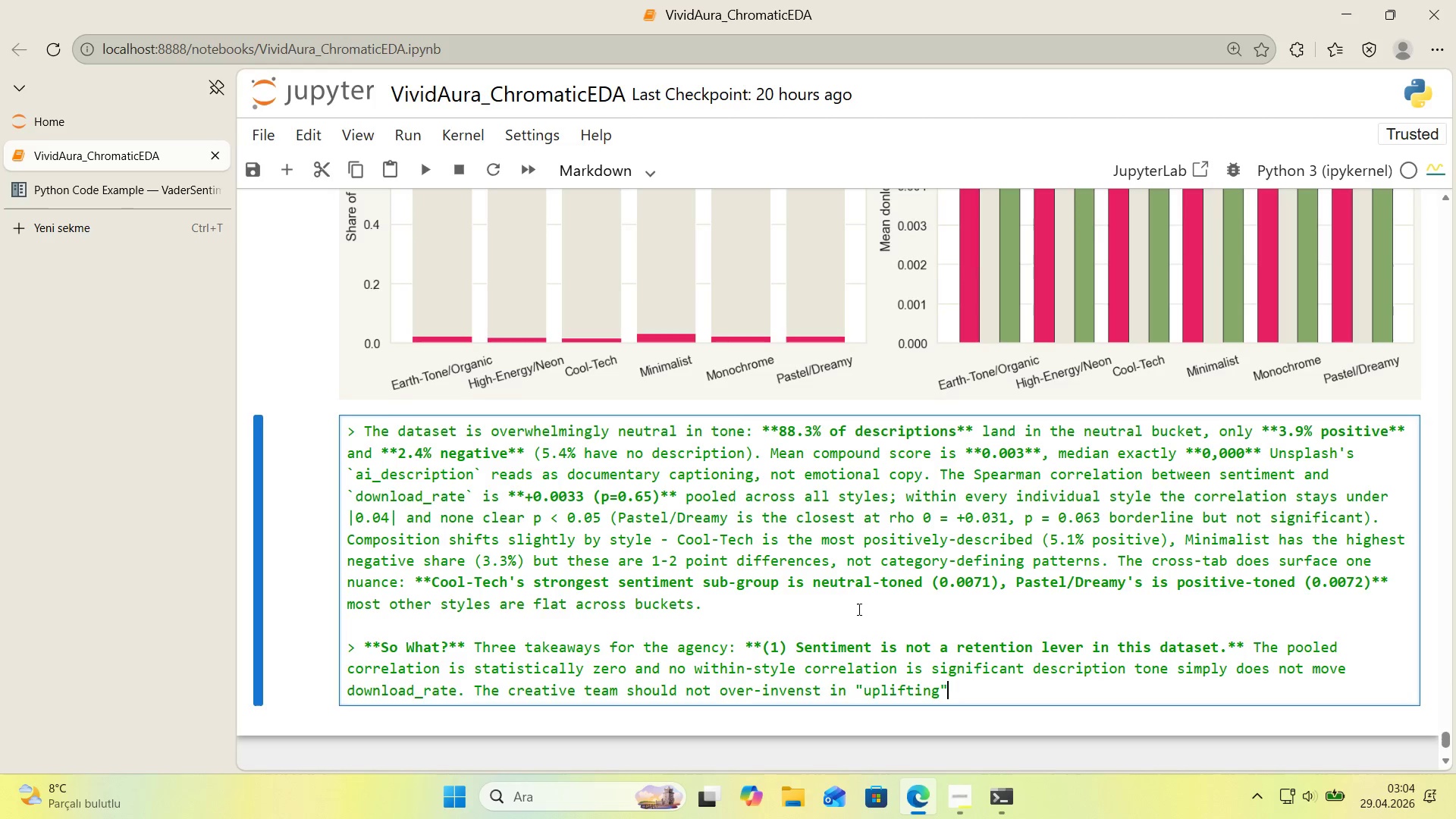 
type( or )
 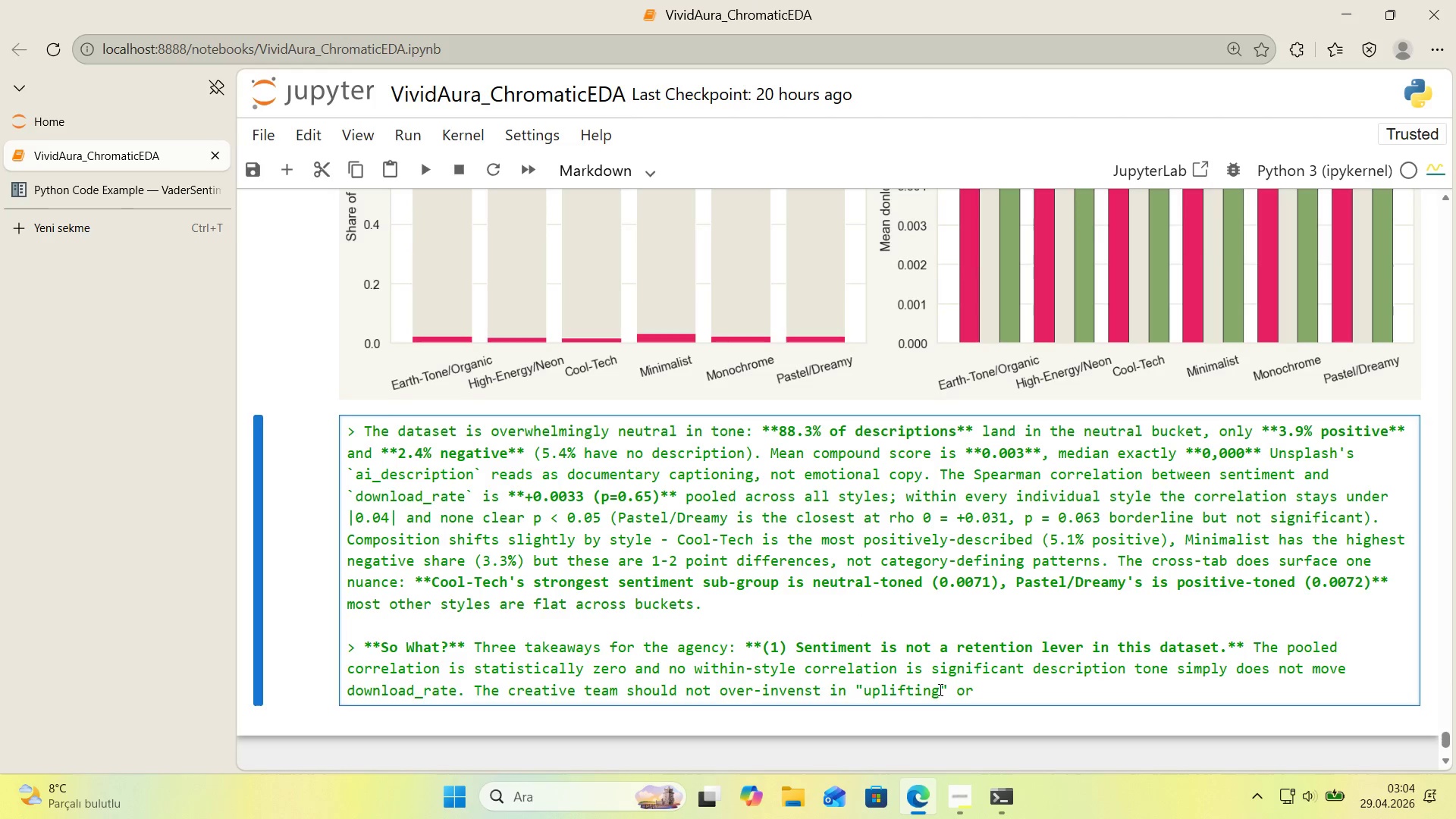 
key(Control+ControlLeft)
 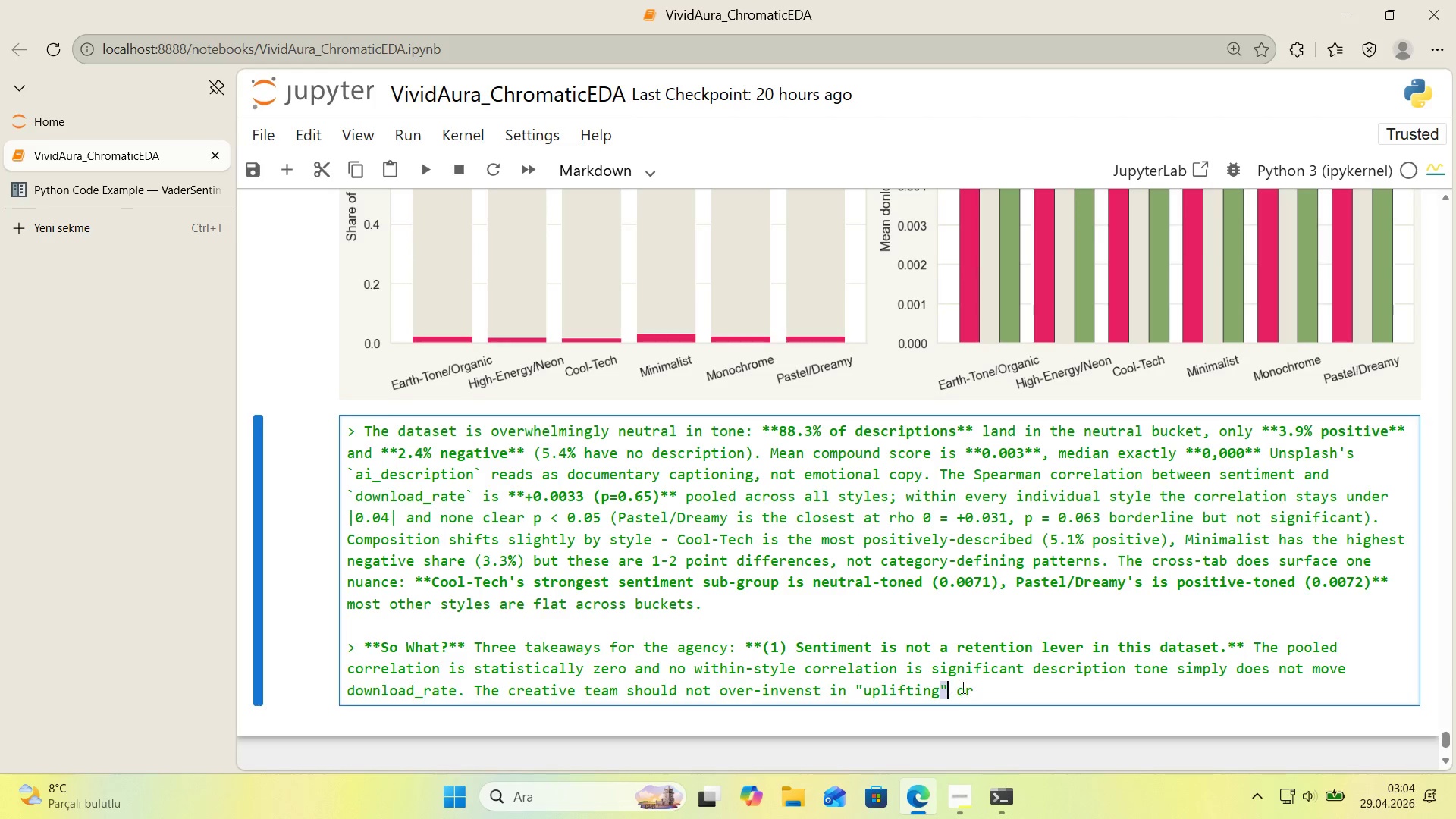 
key(Control+C)
 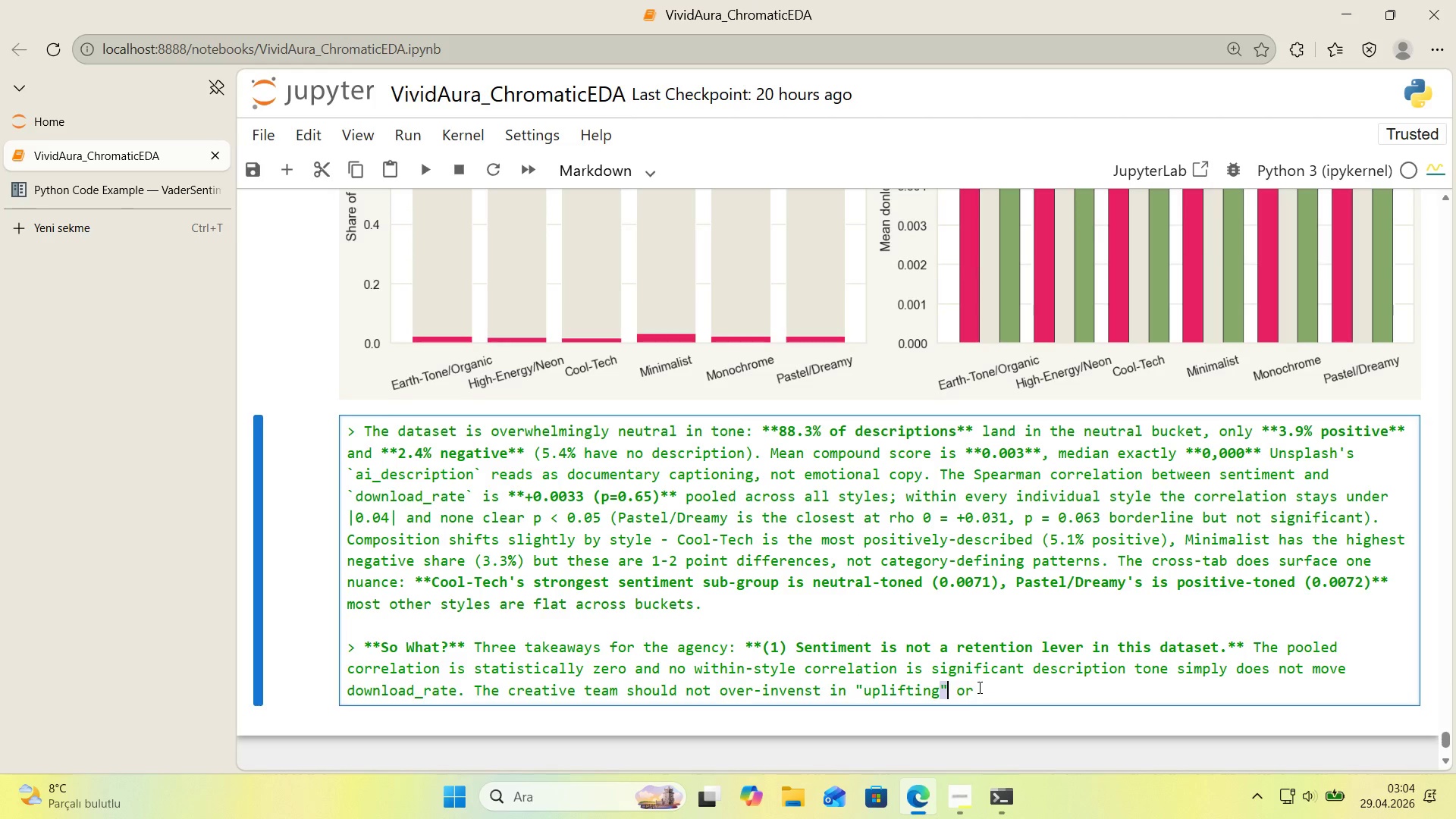 
left_click([978, 687])
 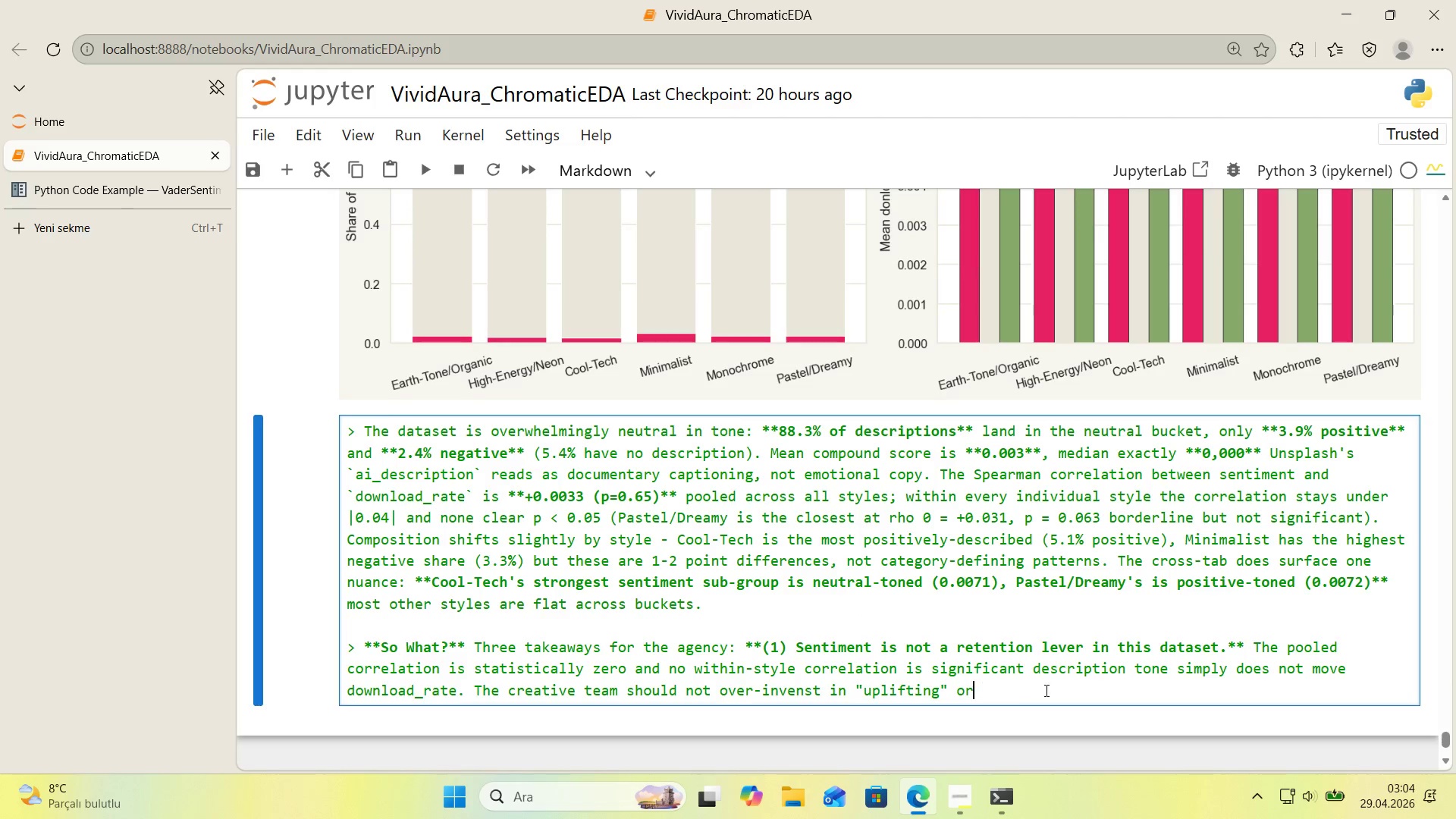 
key(Space)
 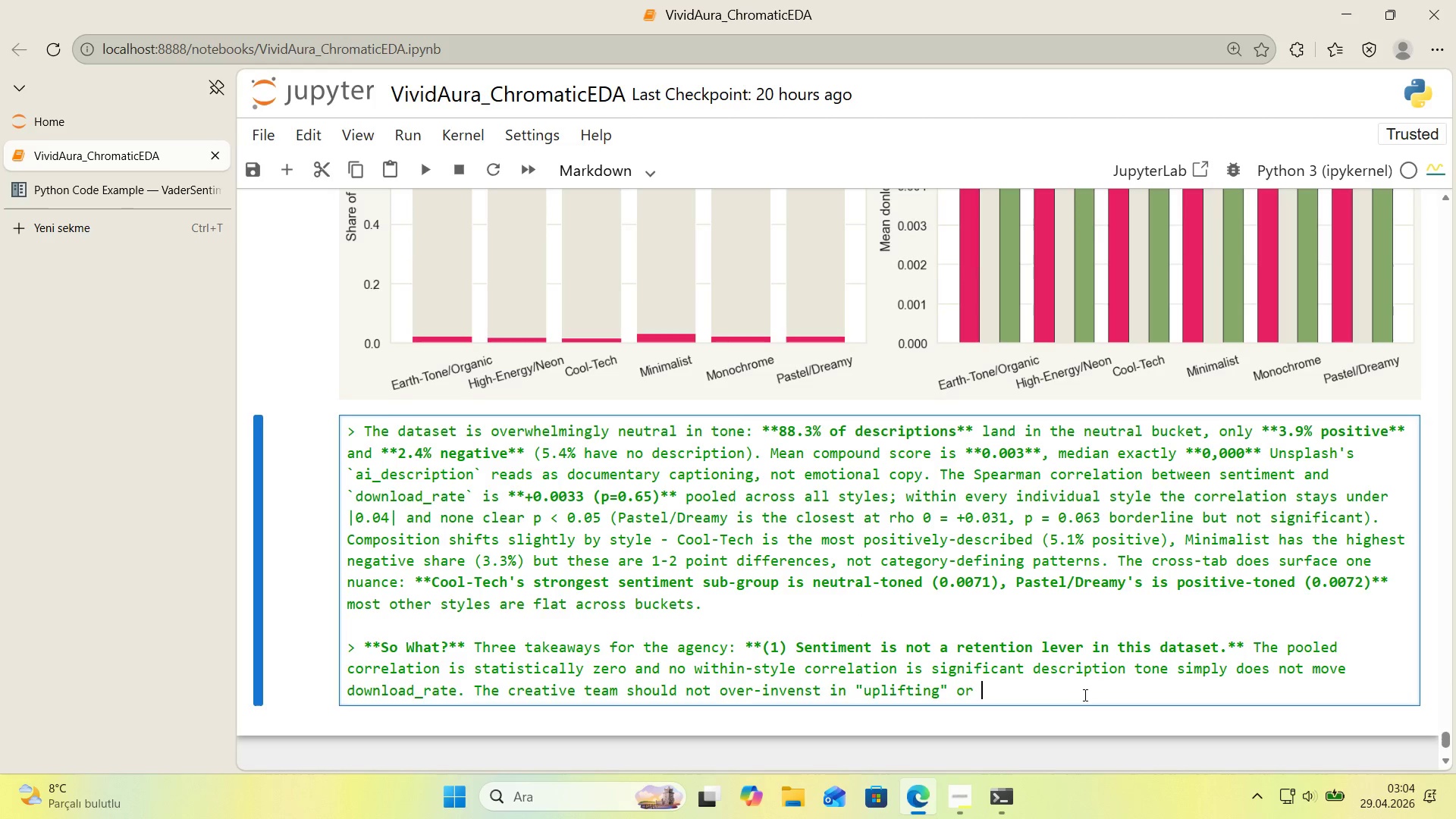 
key(Control+V)
 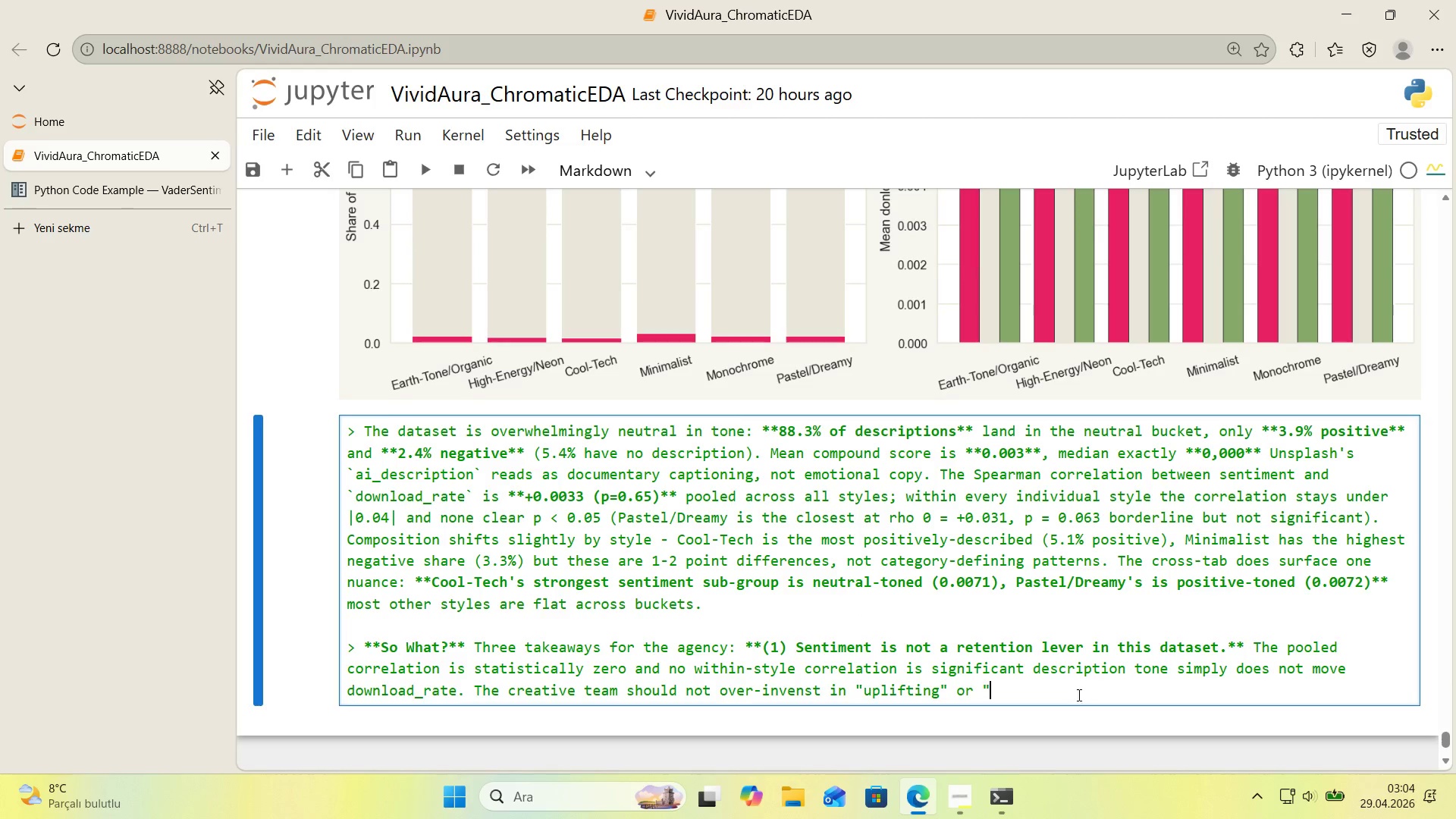 
key(Control+V)
 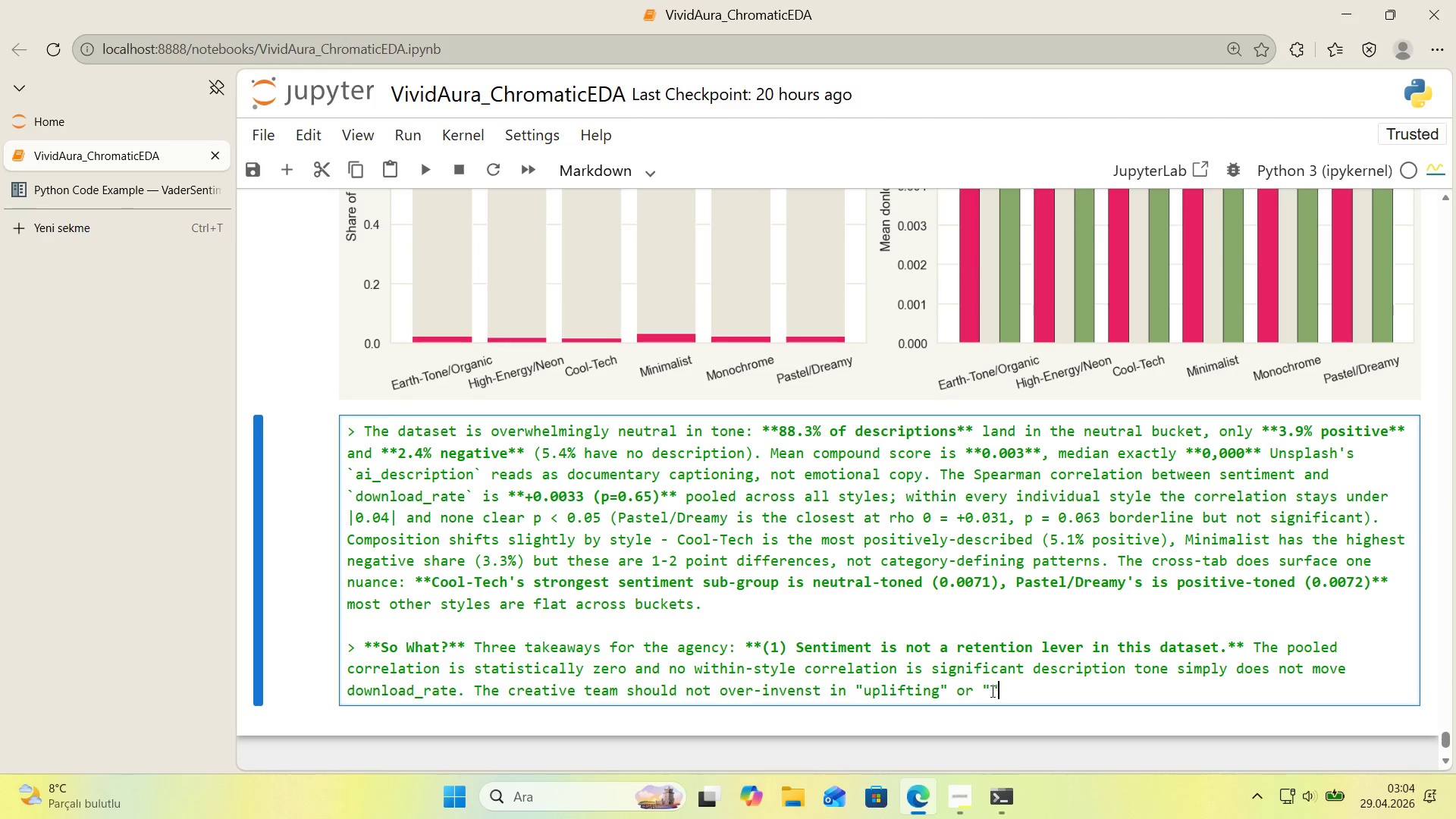 
left_click([989, 691])
 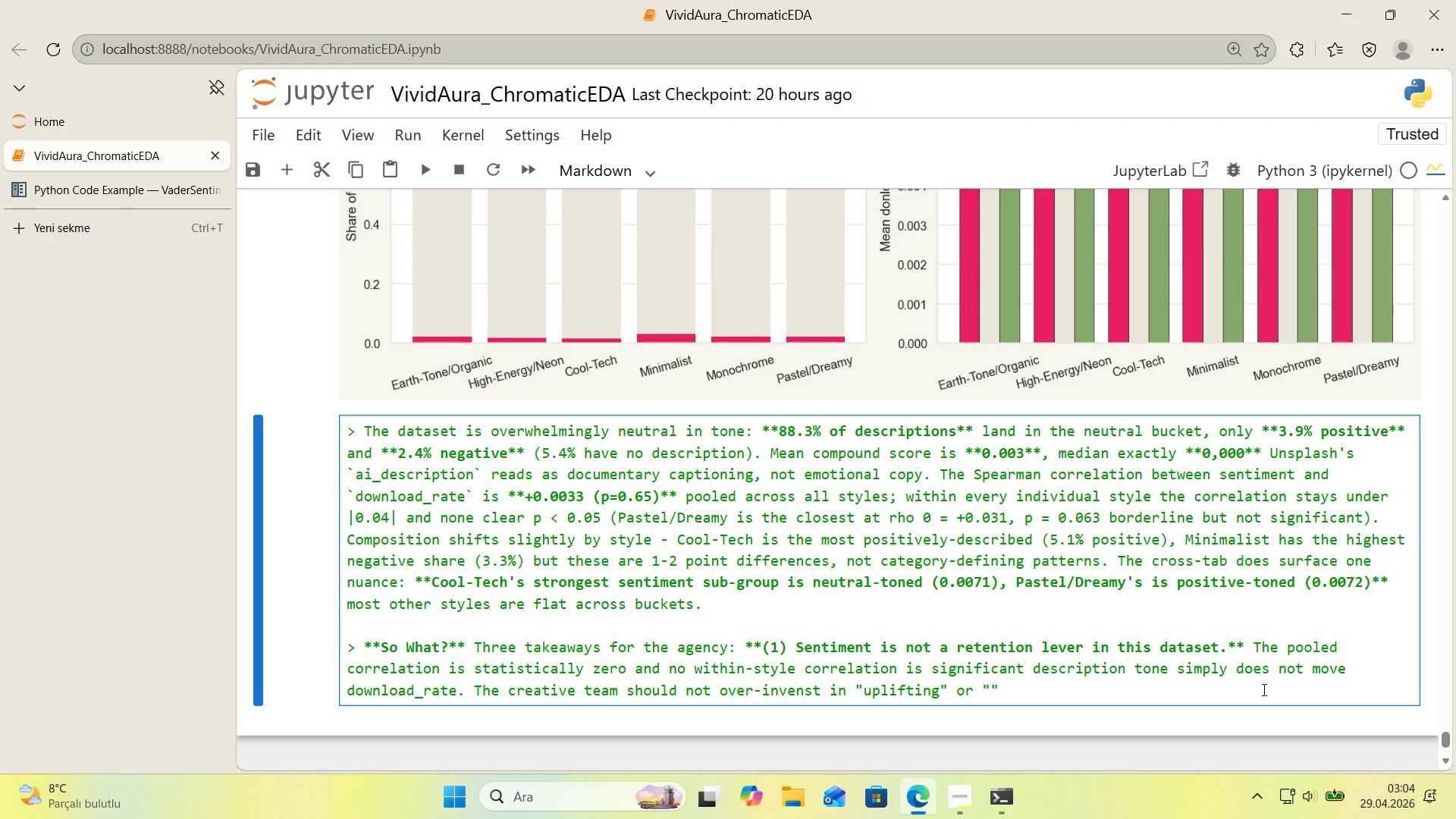 
type(emot'onal)
 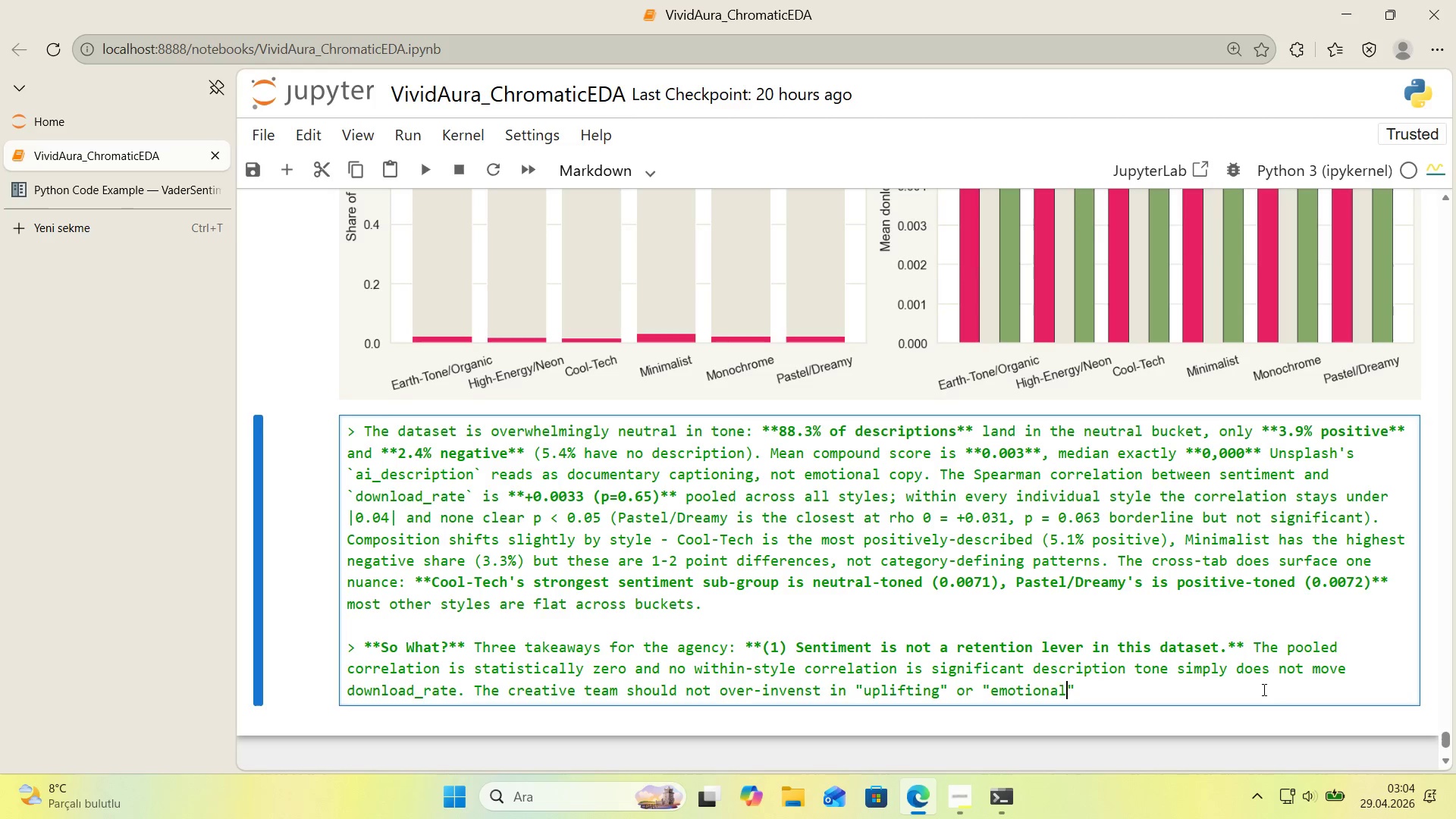 
key(ArrowRight)
 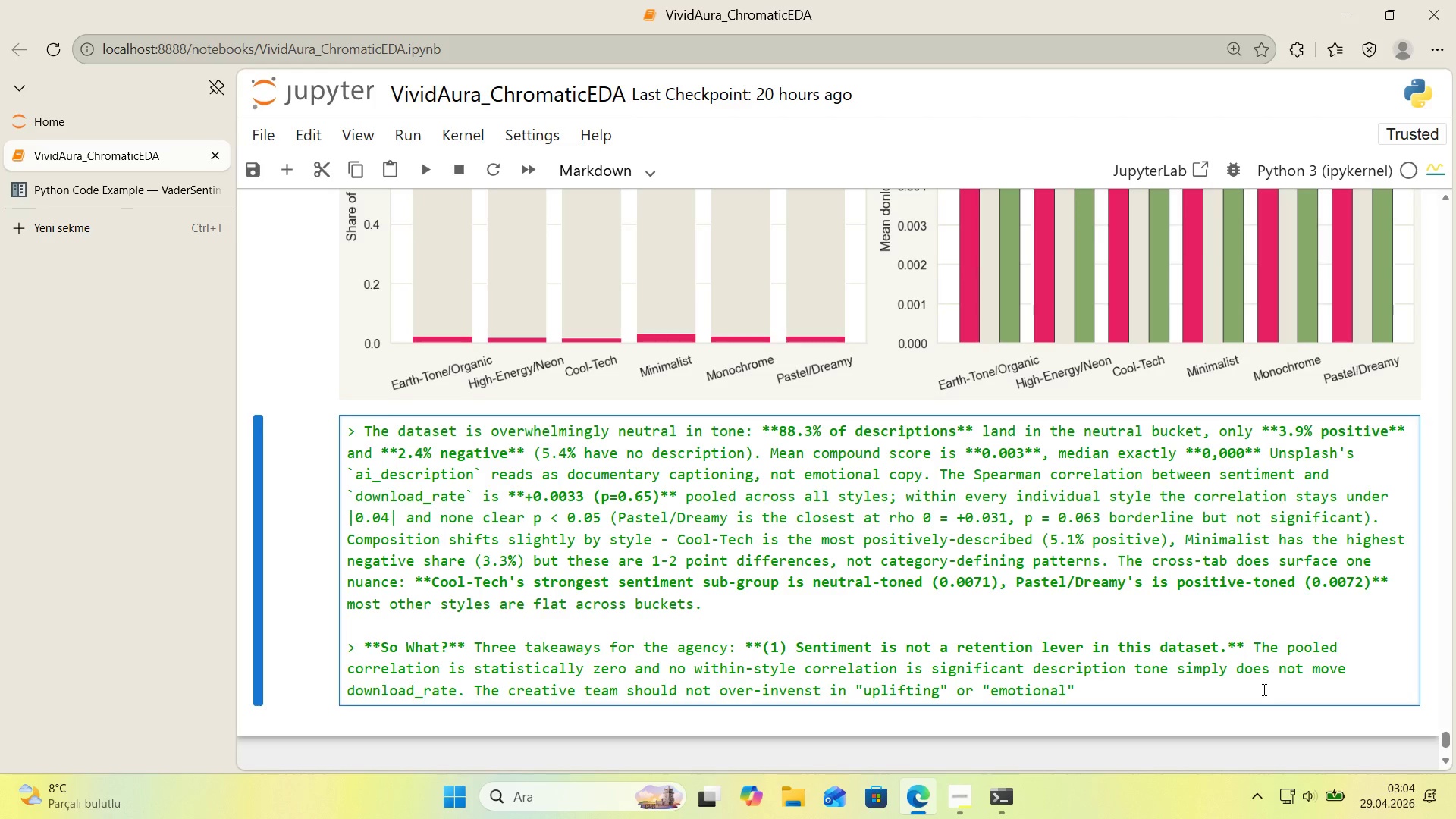 
type( copy fram'ng< the v's'u)
key(Backspace)
key(Backspace)
 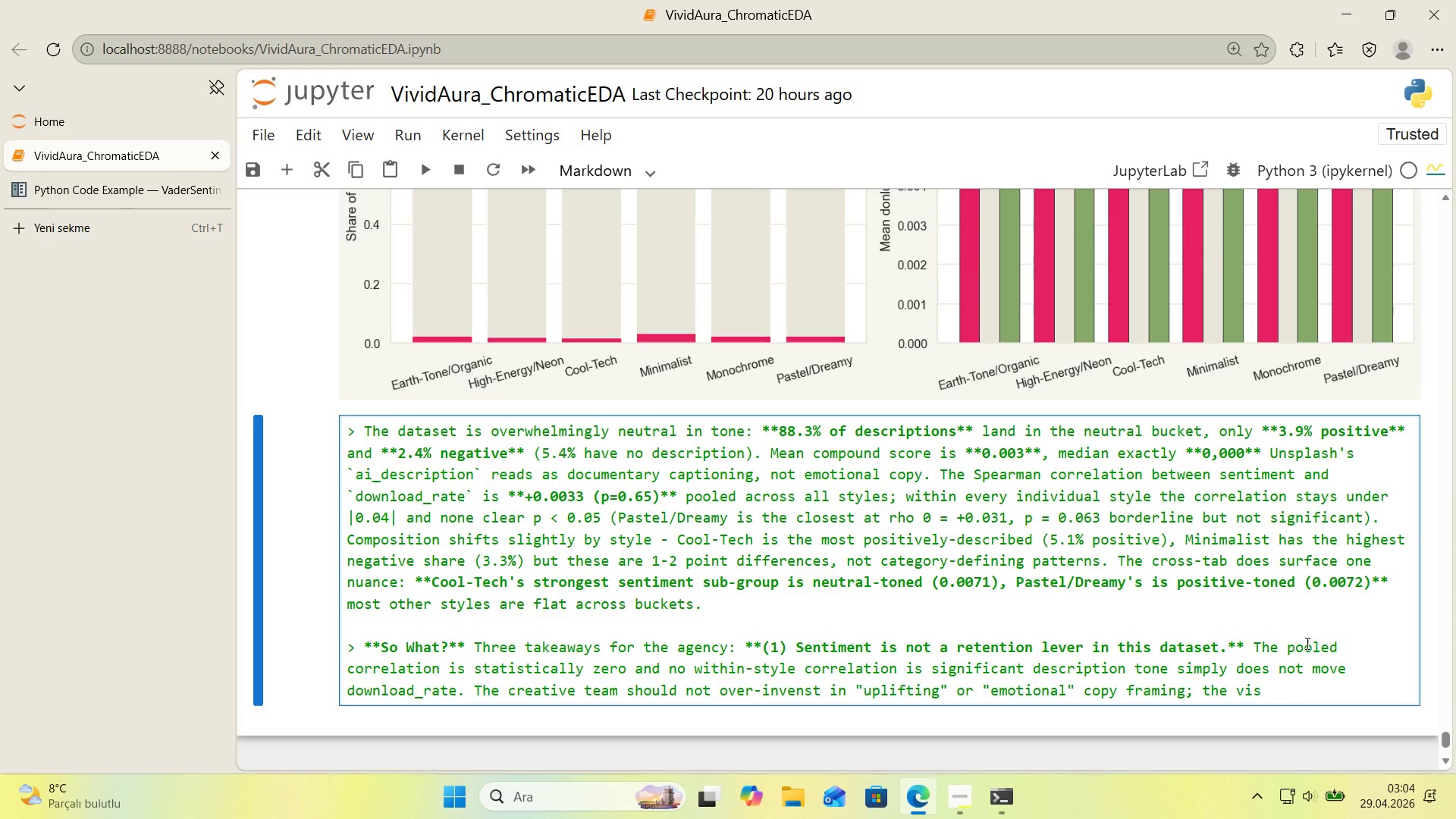 
type(ual cho'ce carr'es the retent'on s'gnal, te)
key(Backspace)
type(he copy does not.)
 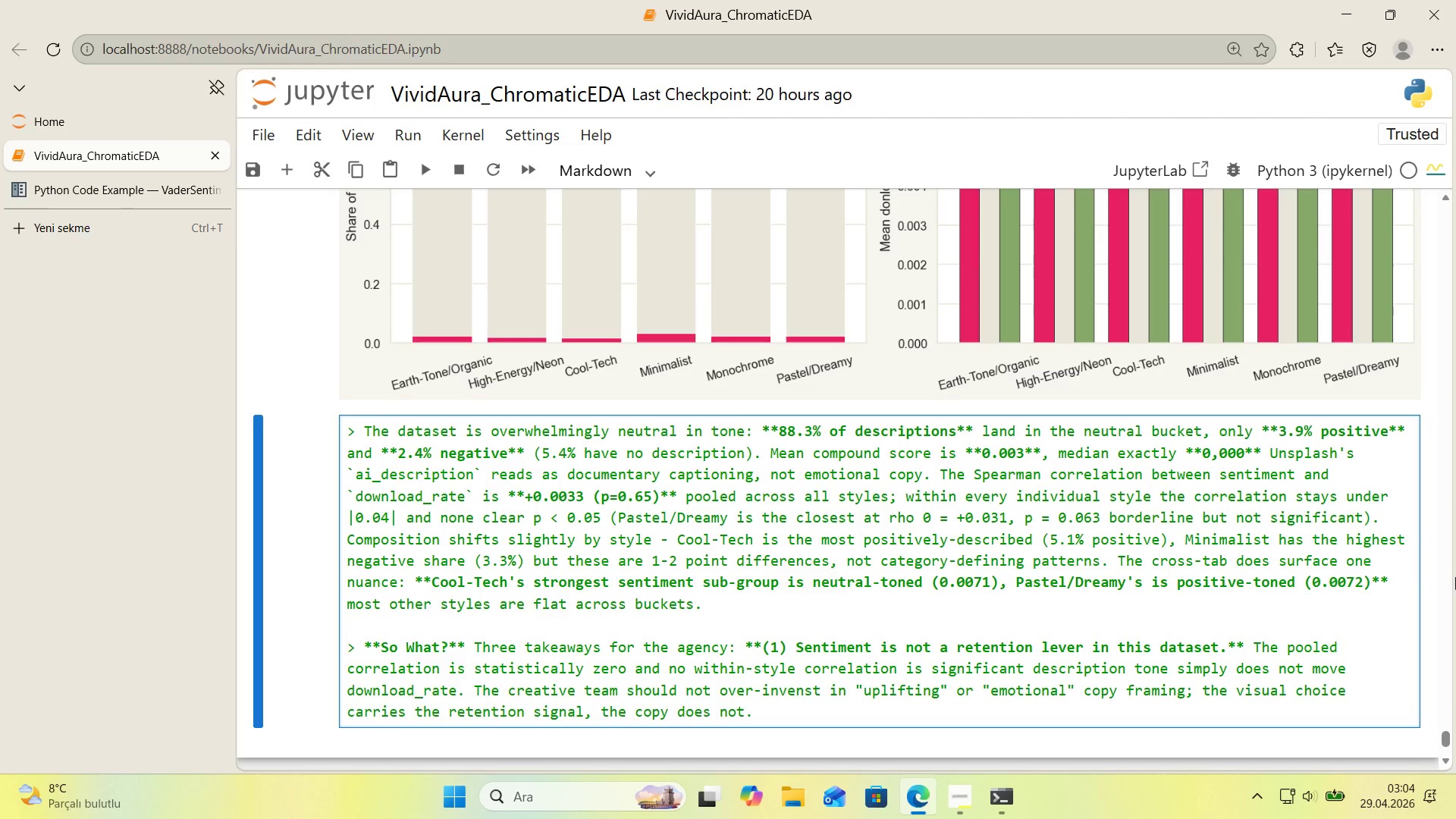 
scroll: coordinate [1314, 649], scroll_direction: down, amount: 1.0
 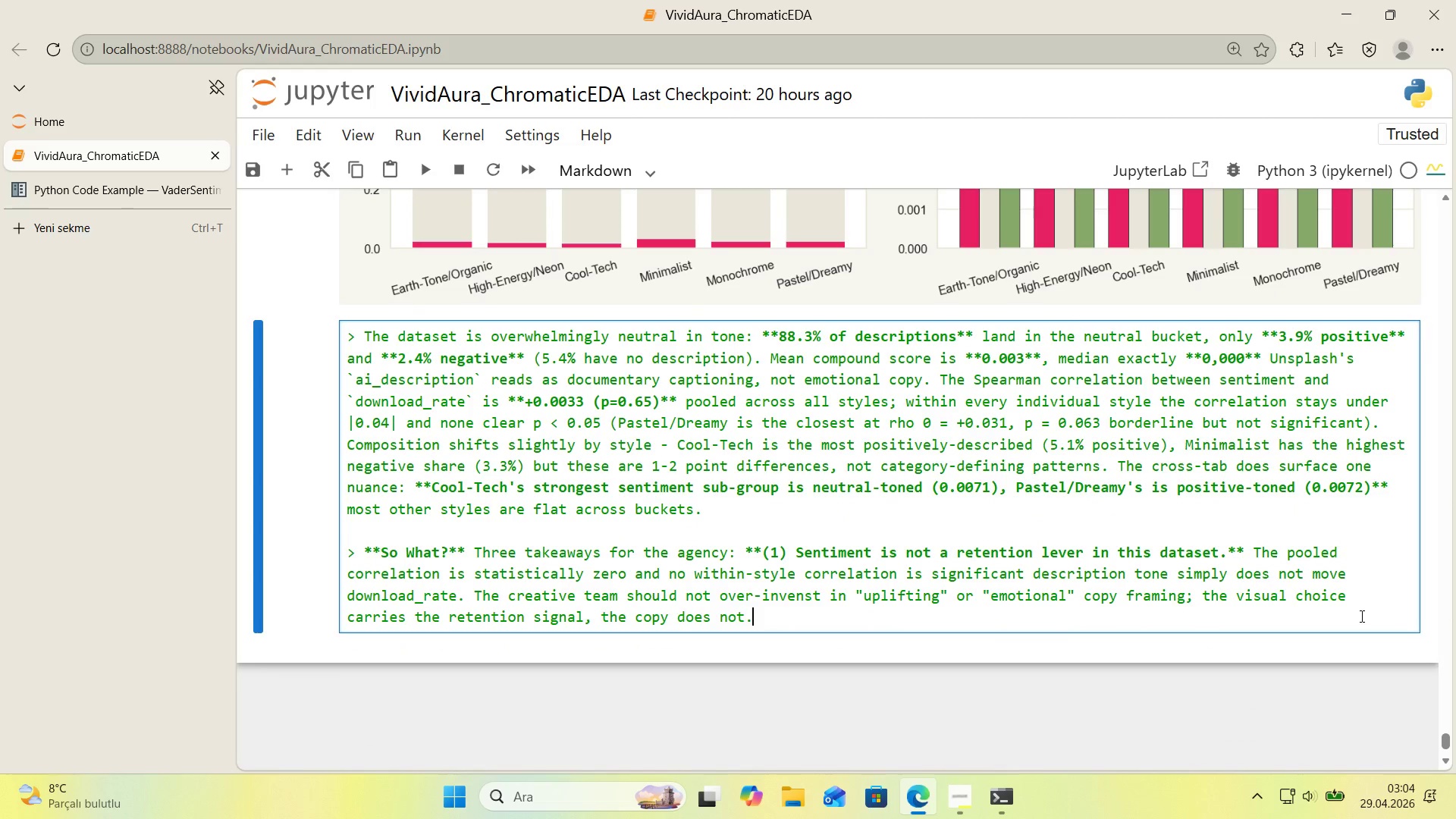 
type( ***()
 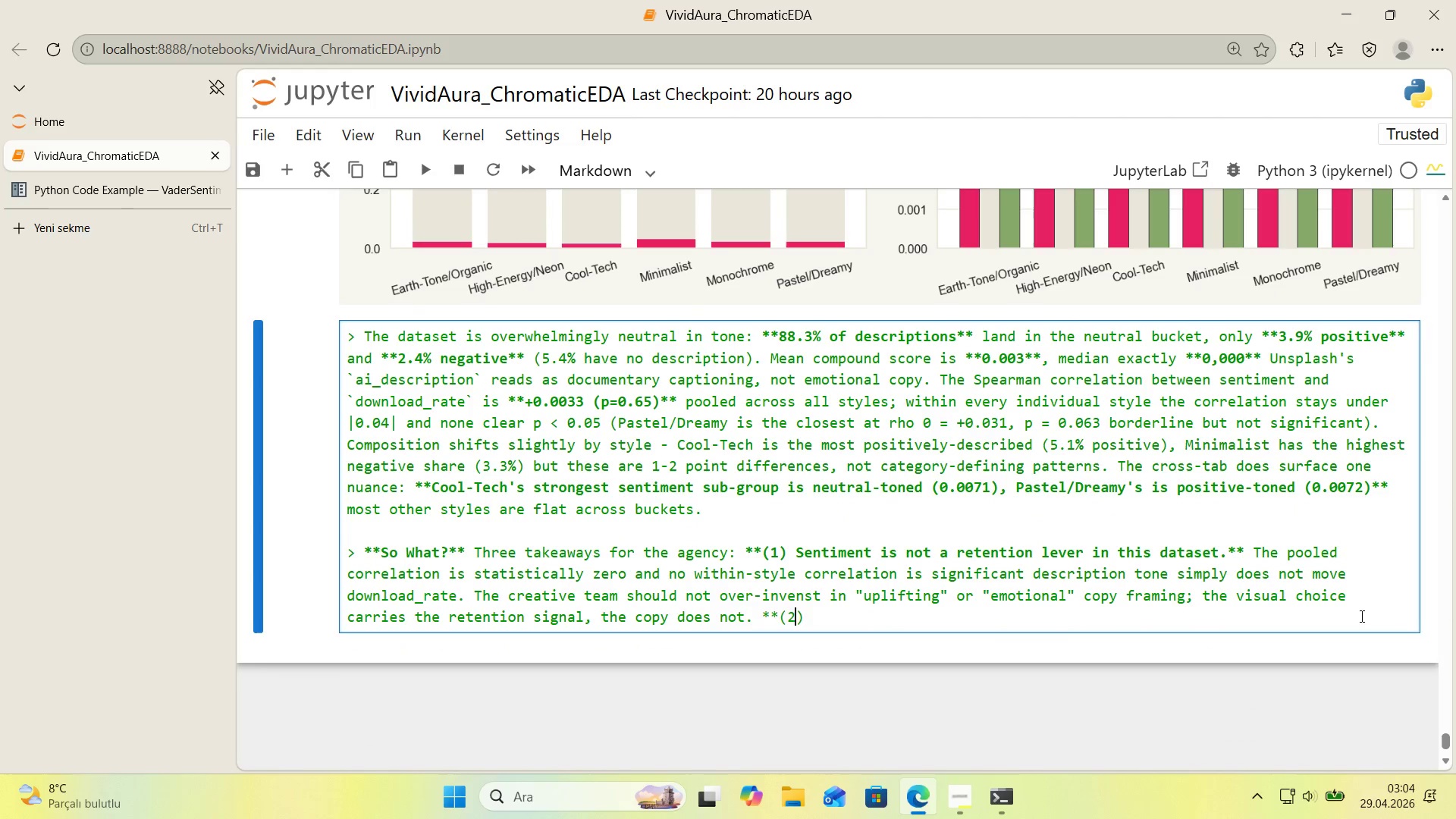 
 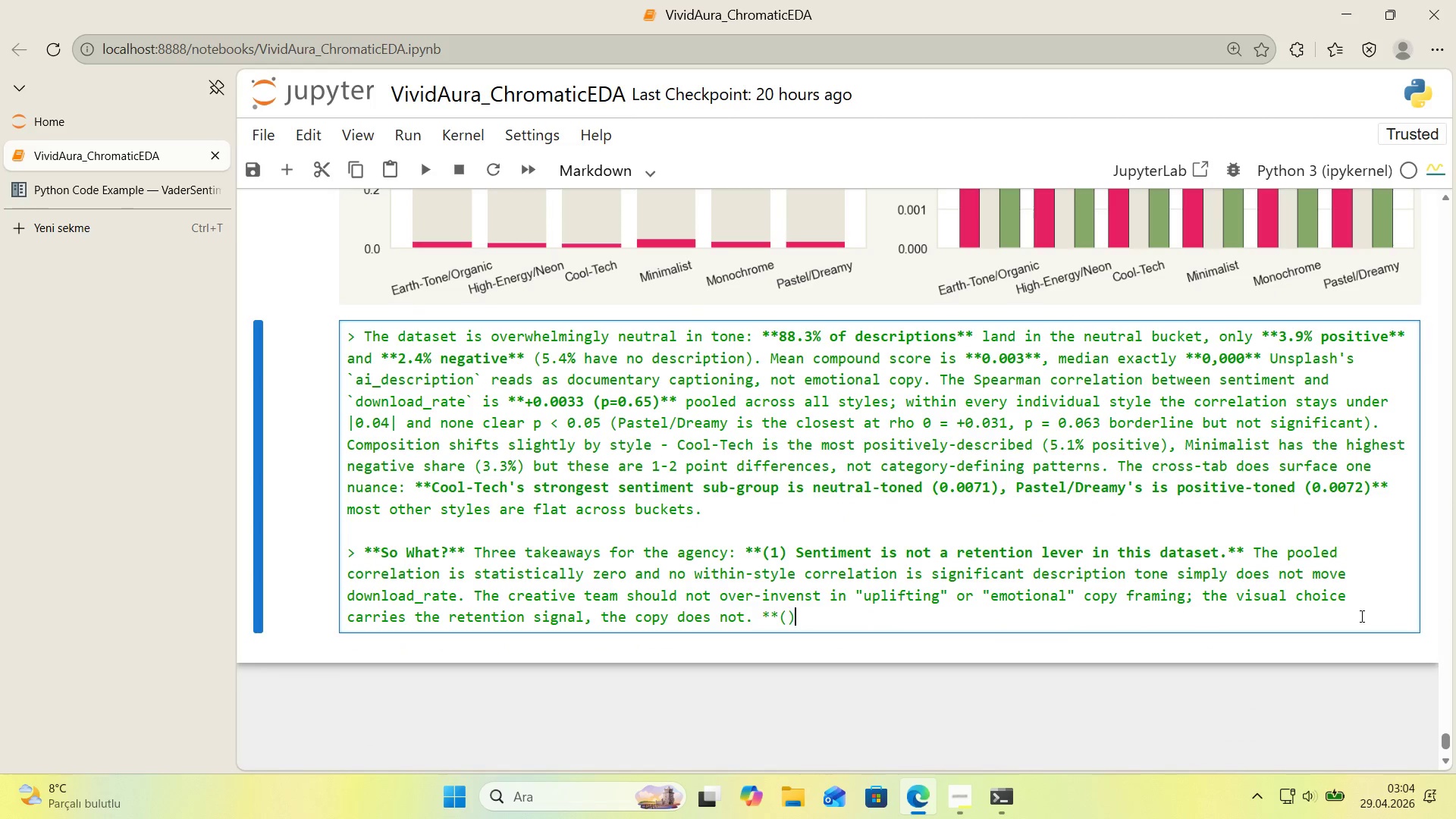 
key(ArrowLeft)
 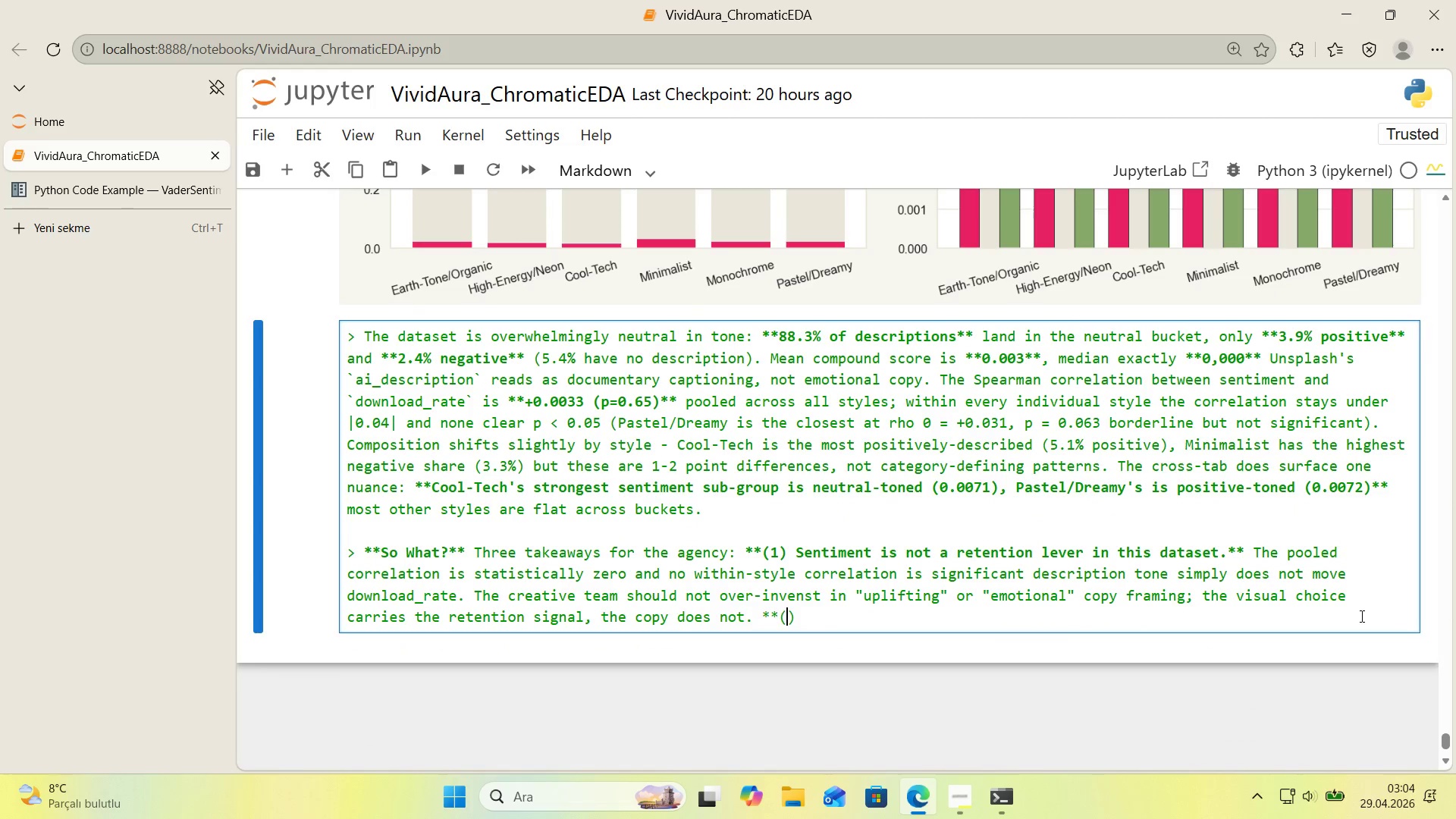 
key(2)
 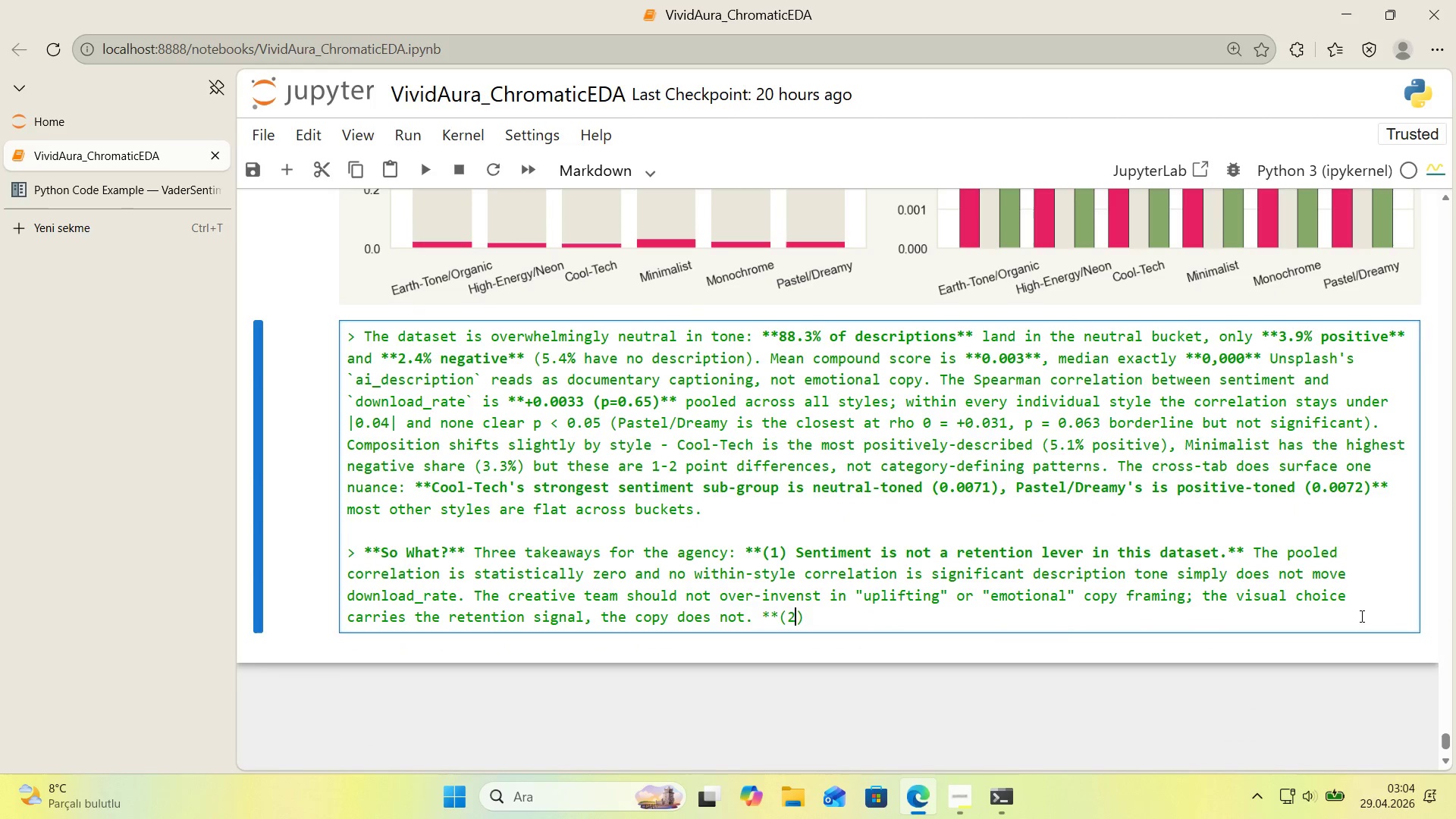 
key(ArrowRight)
 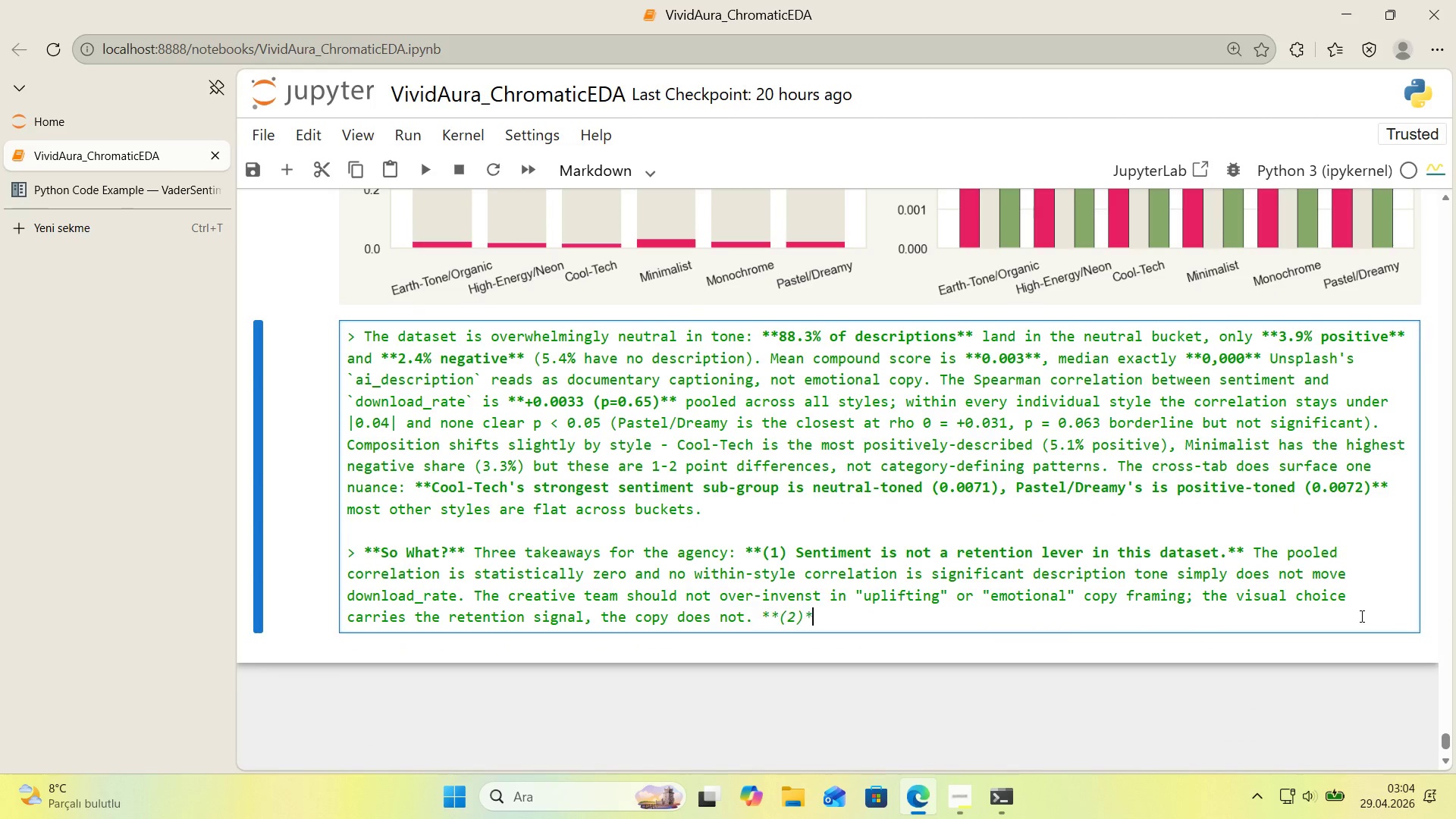 
type(**)
key(Backspace)
key(Backspace)
type( Cool-Tech@s retent'on lead 's cons'stent w'th neutral fram'ng.** Cool-Tech 's 03.%)
 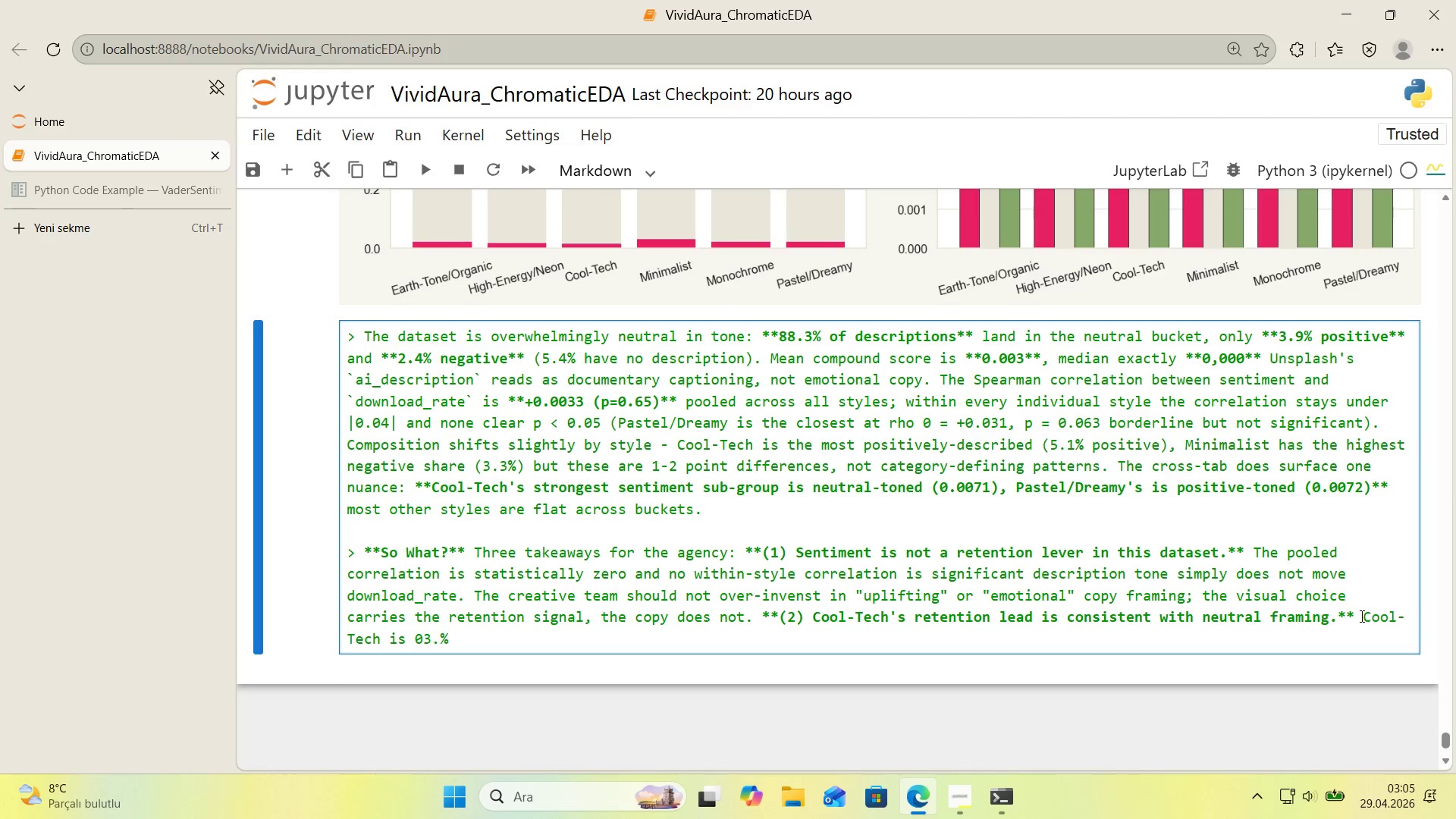 
key(ArrowLeft)
 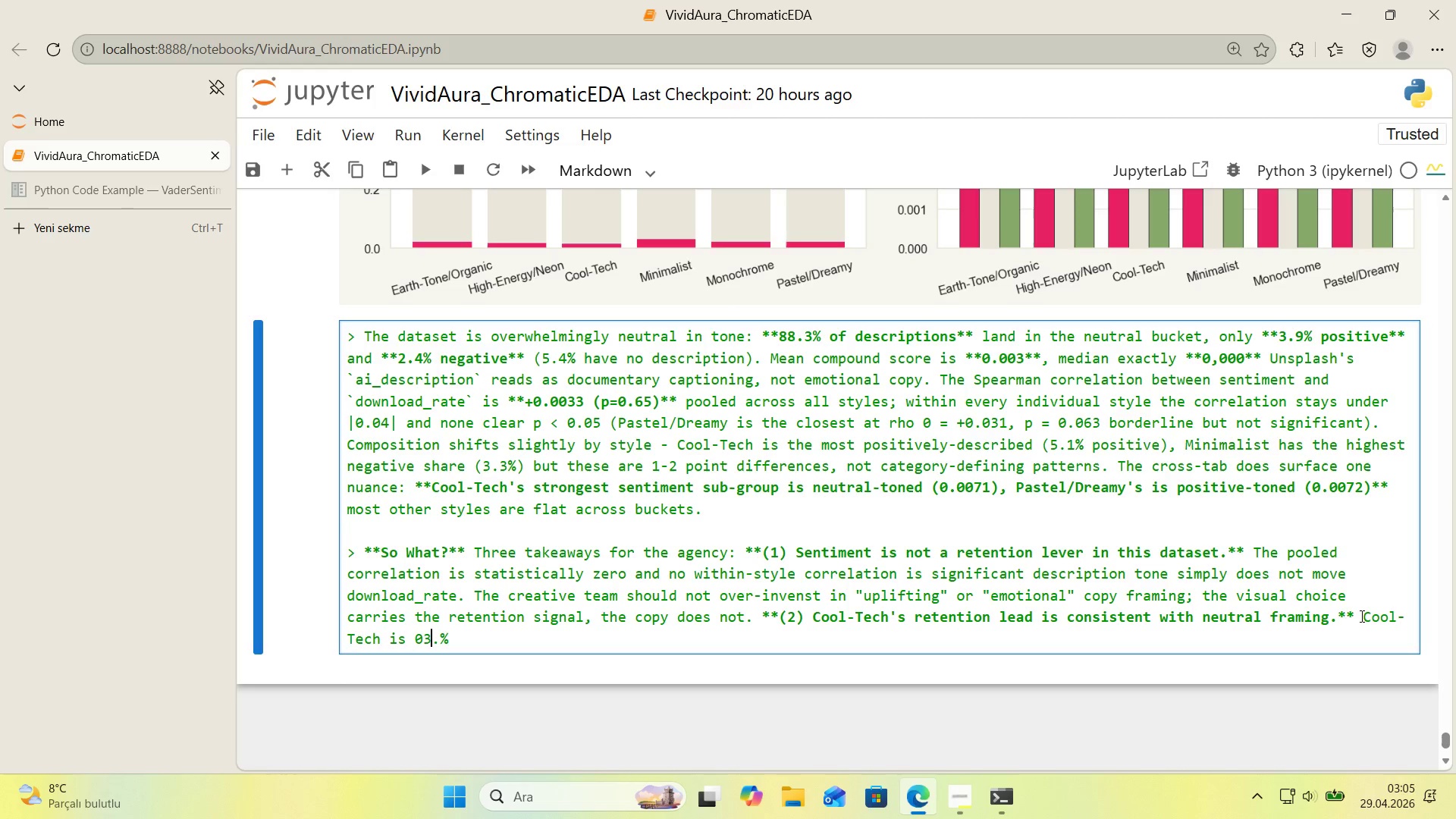 
key(ArrowLeft)
 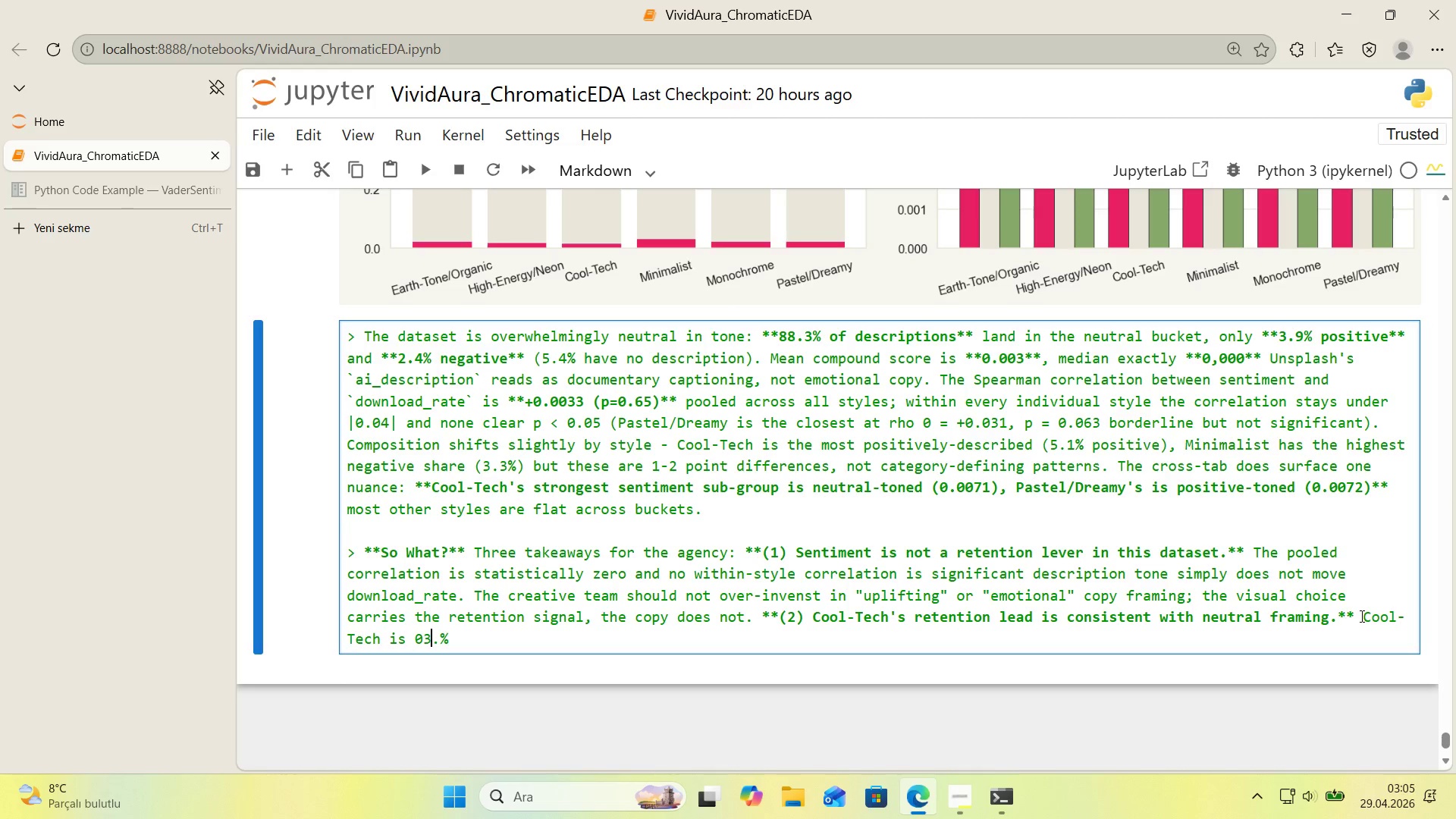 
key(ArrowLeft)
 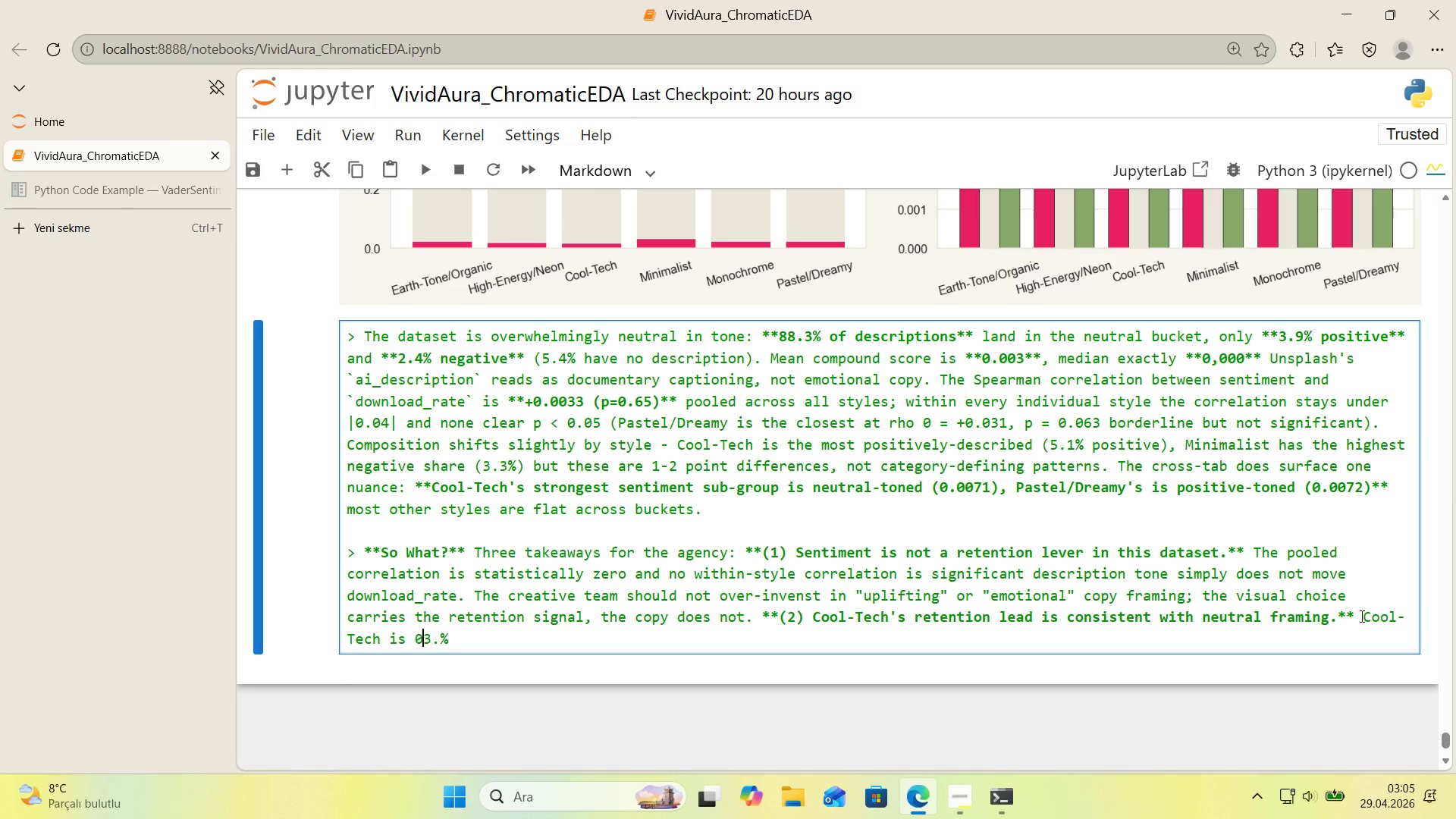 
key(Backspace)
 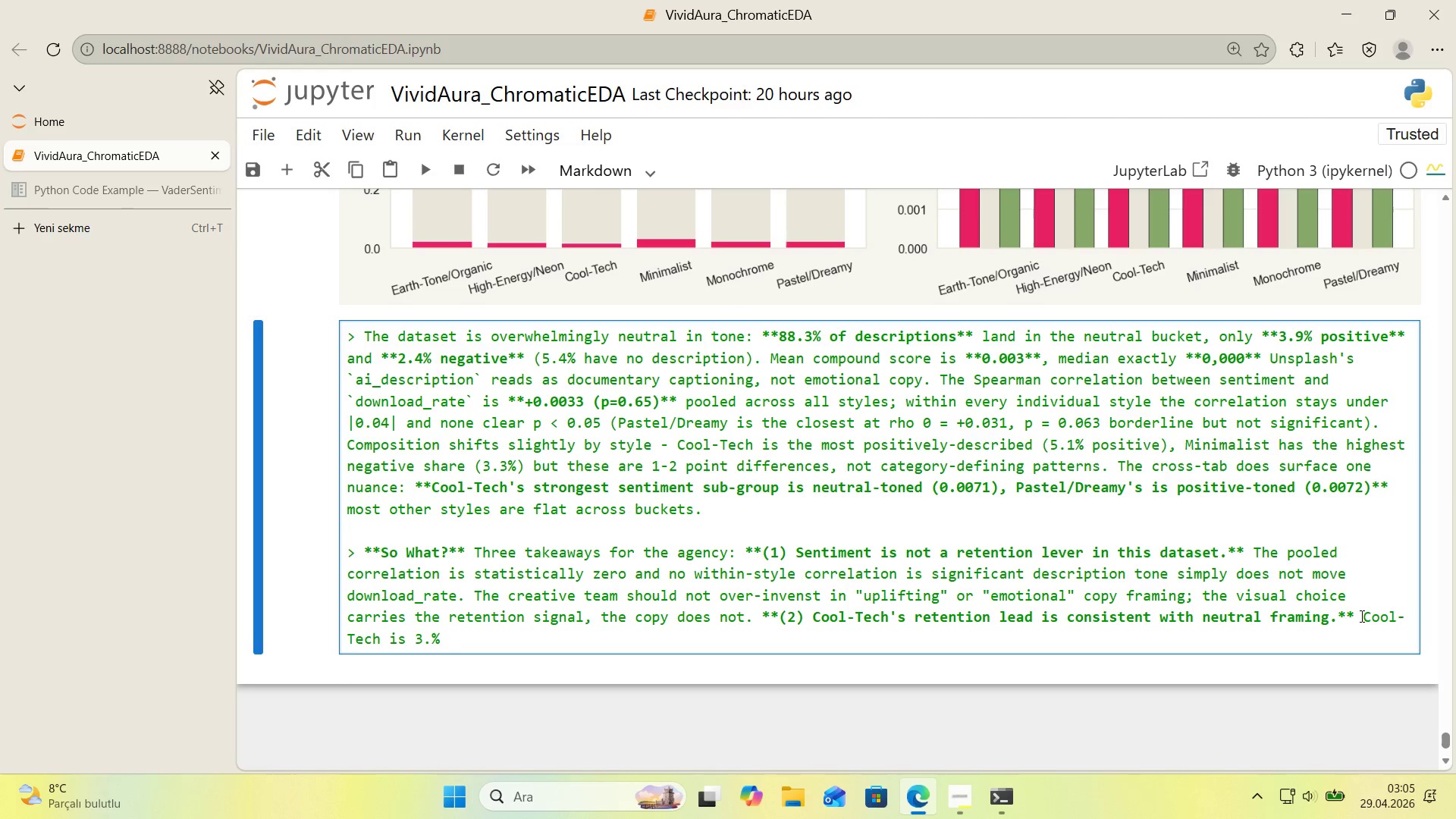 
key(9)
 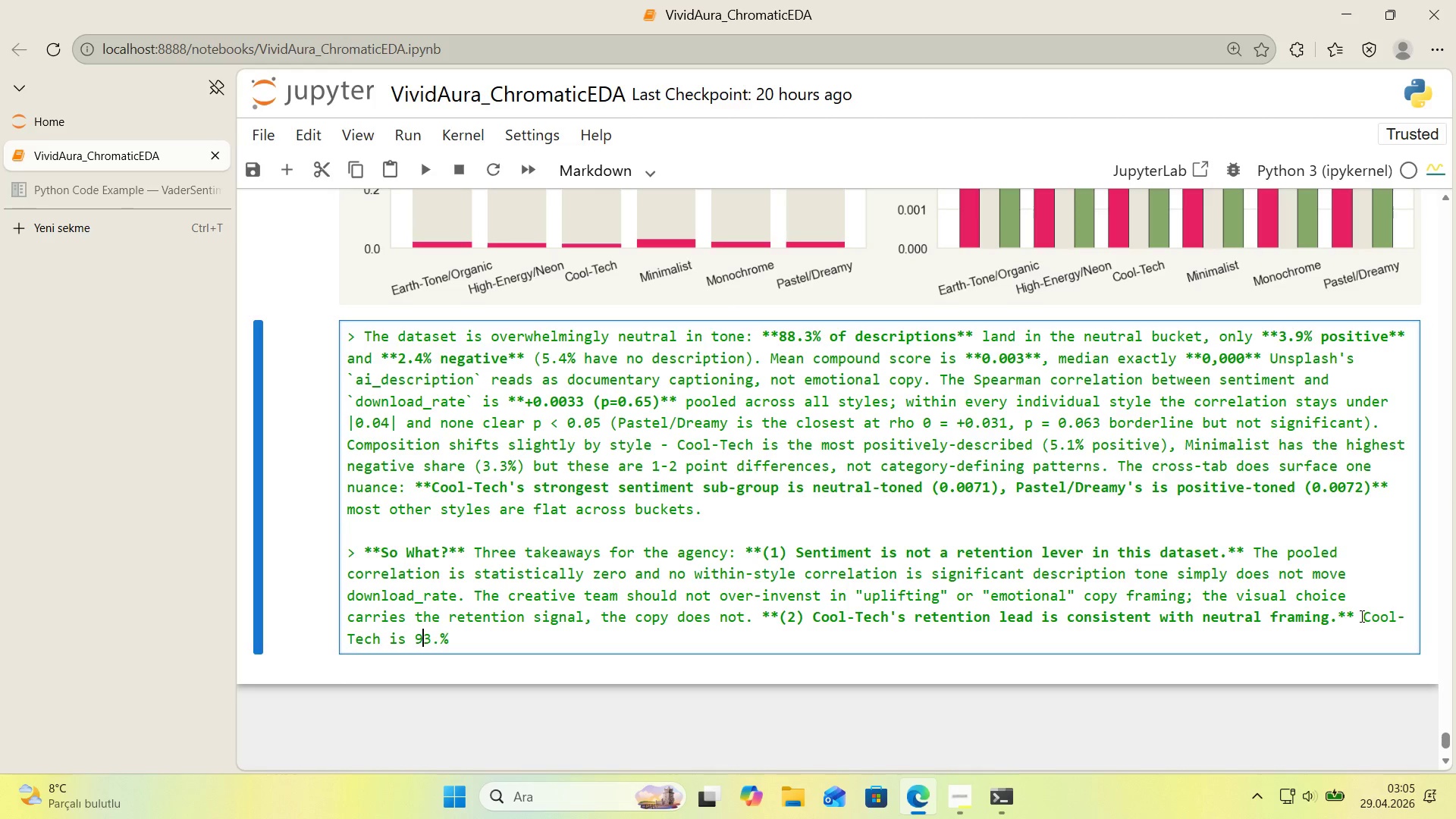 
key(ArrowRight)
 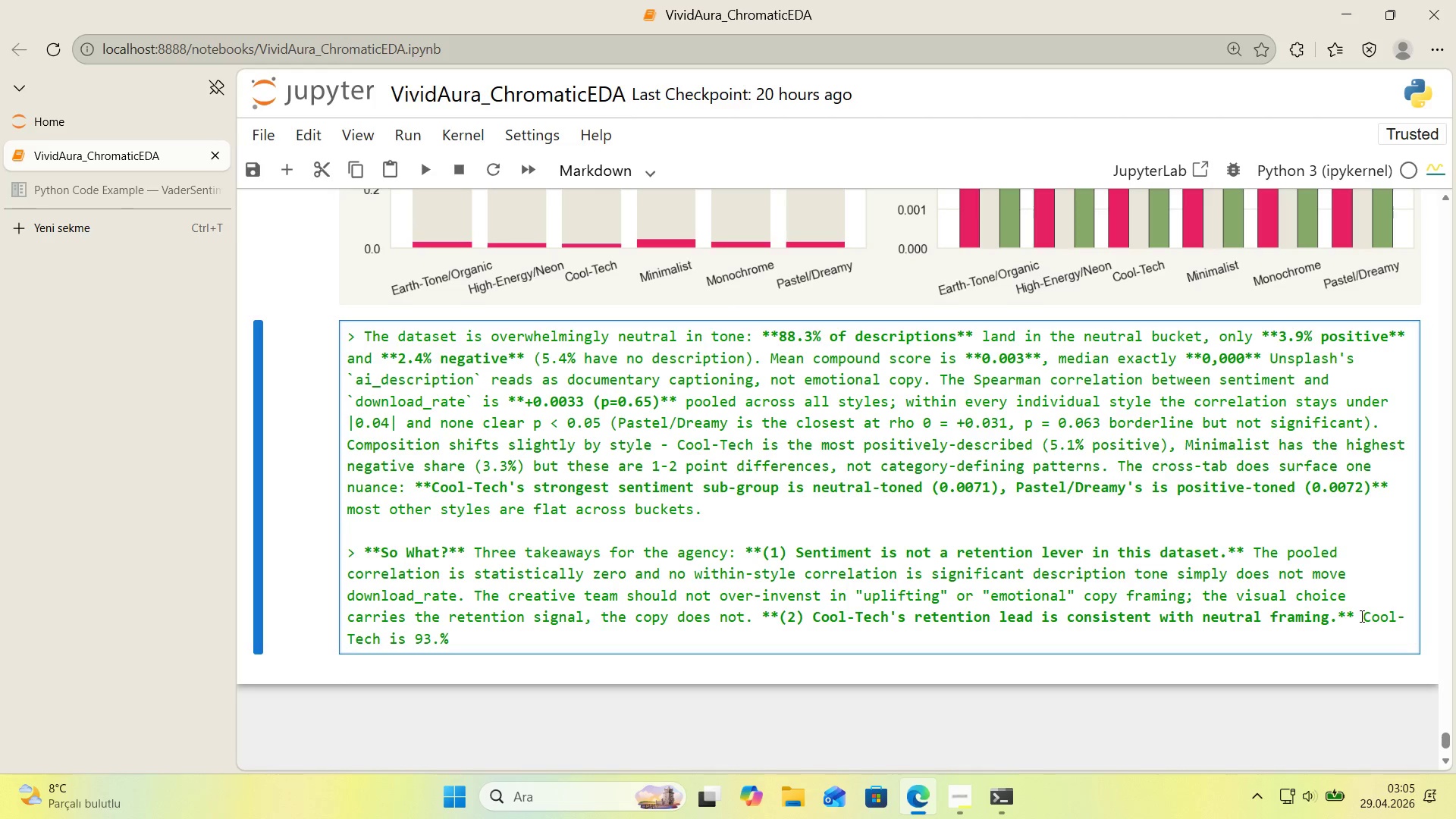 
key(ArrowRight)
 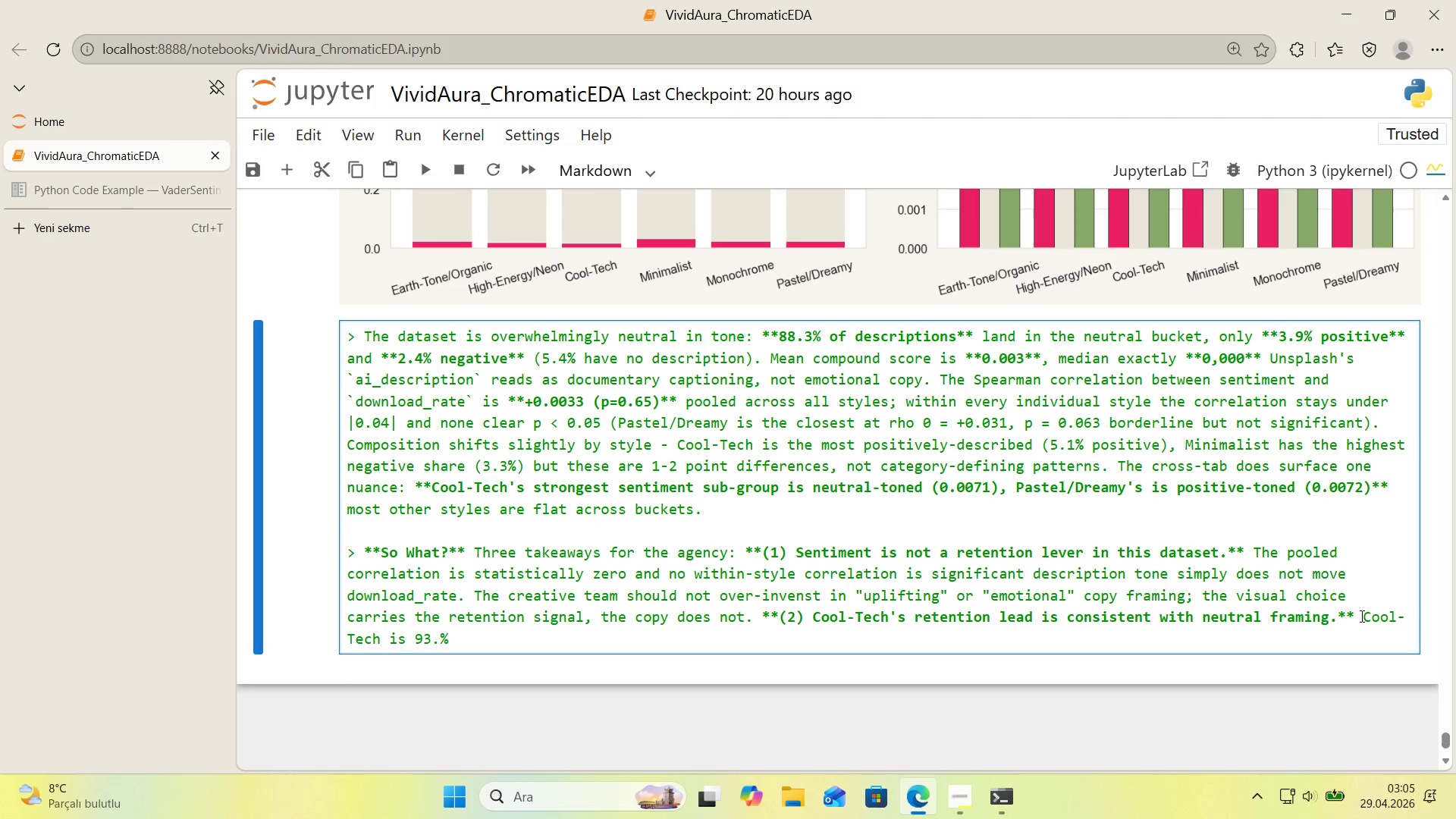 
key(0)
 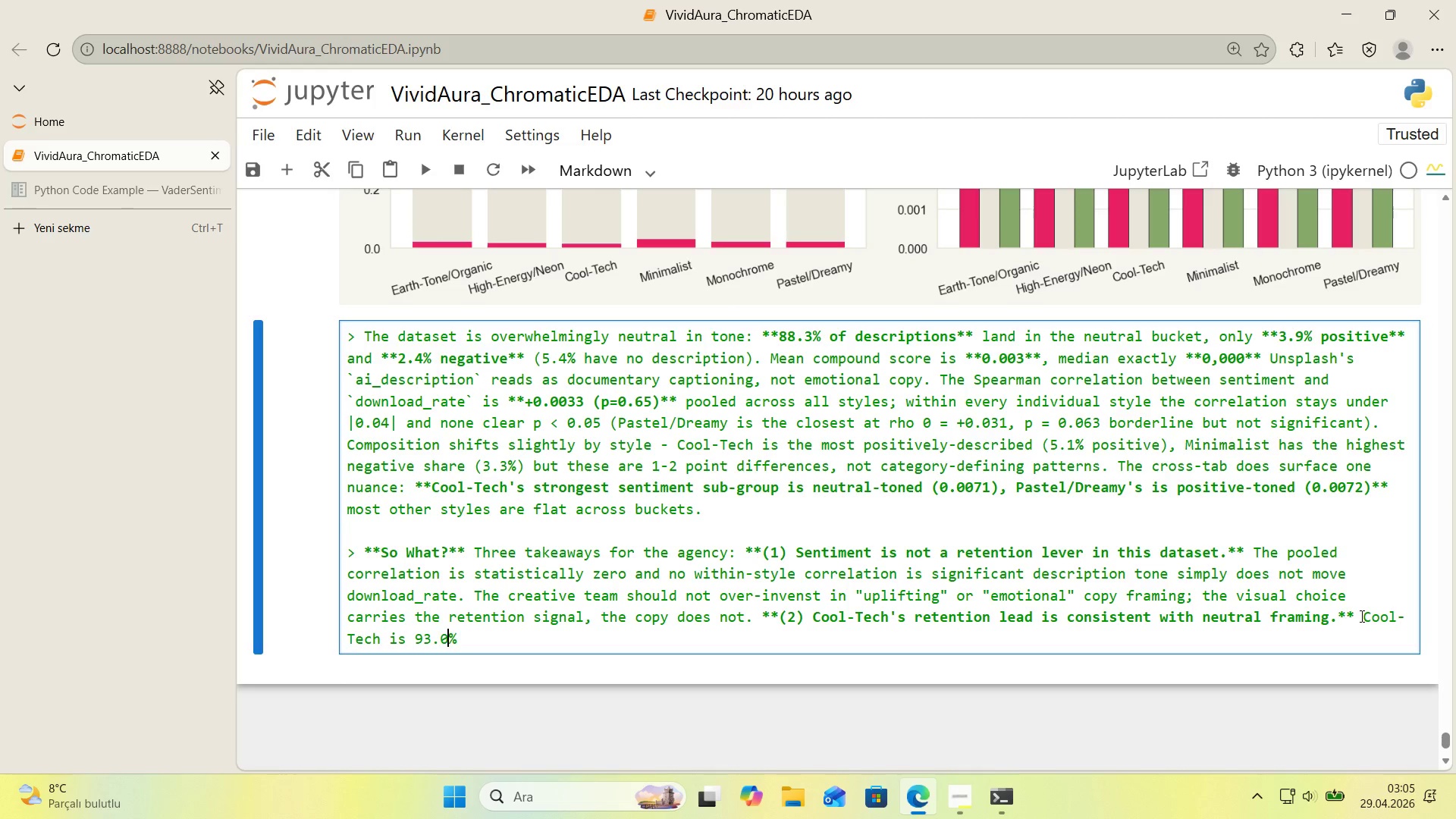 
key(ArrowRight)
 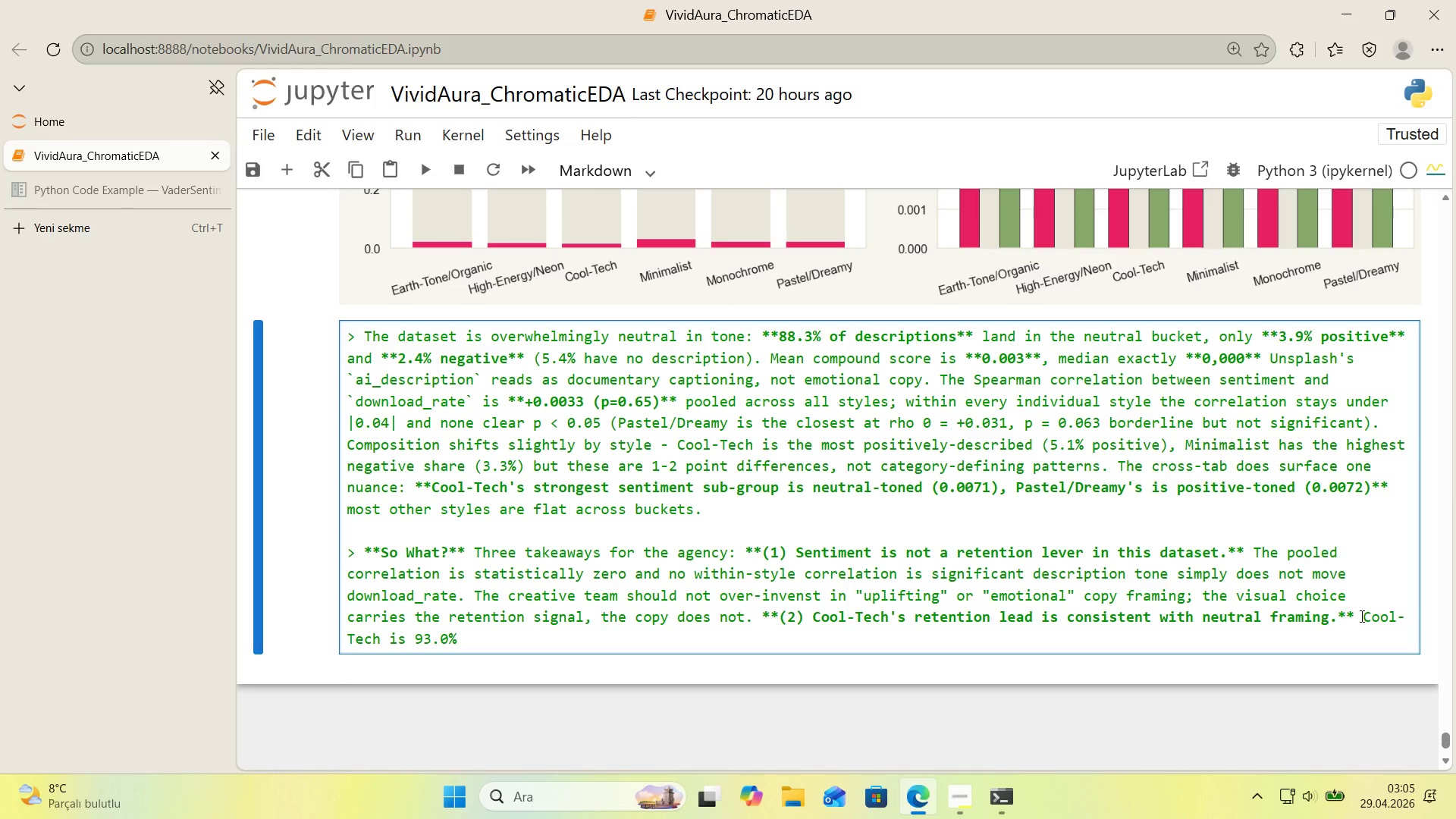 
type( neutral )
key(Backspace)
type(-descr'bed and 'ts neutral sub-group 's the h'ghest cekk)
key(Backspace)
key(Backspace)
type(ll of any Cool-Tech sent'ment sl'ce *()
 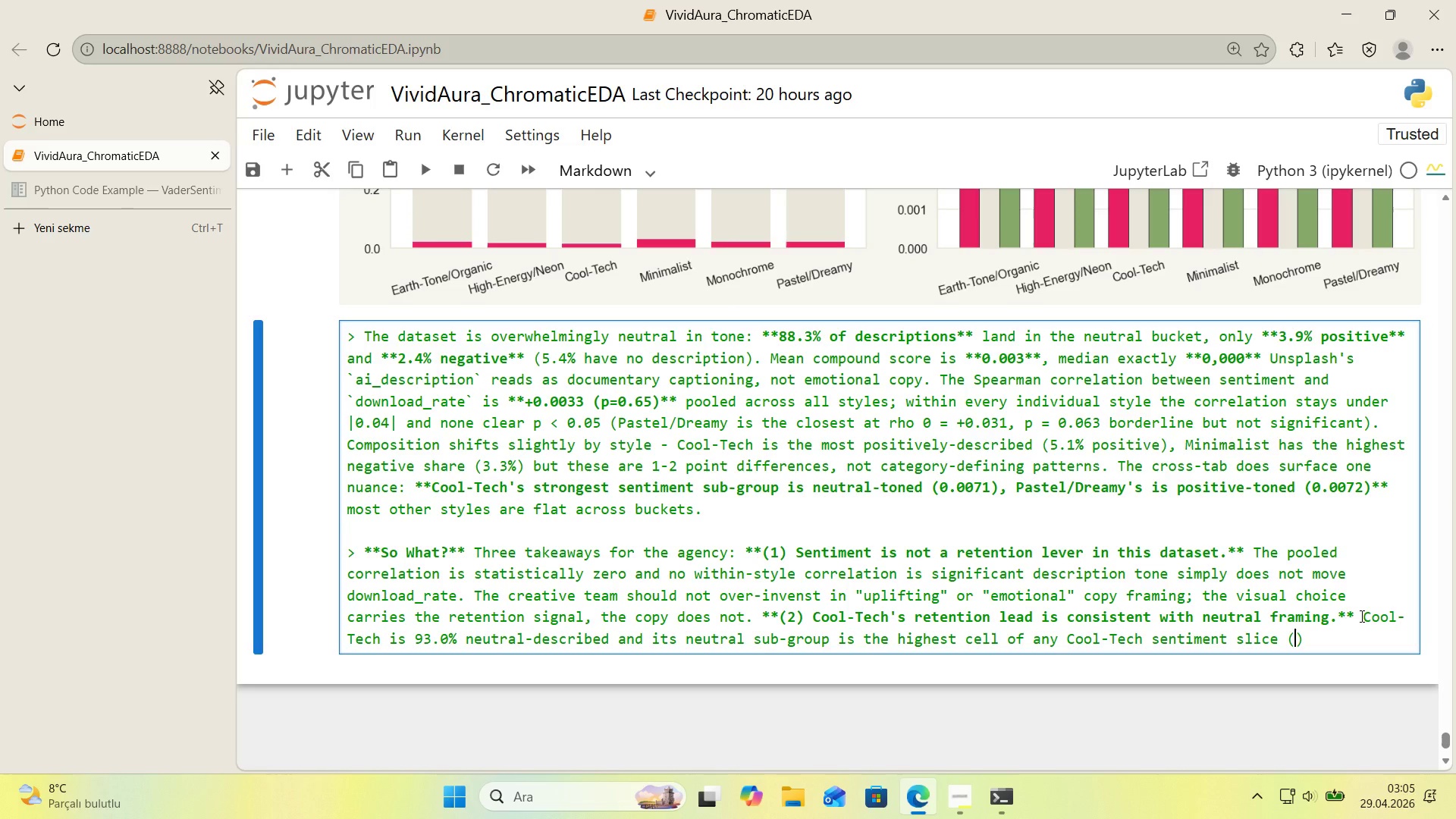 
 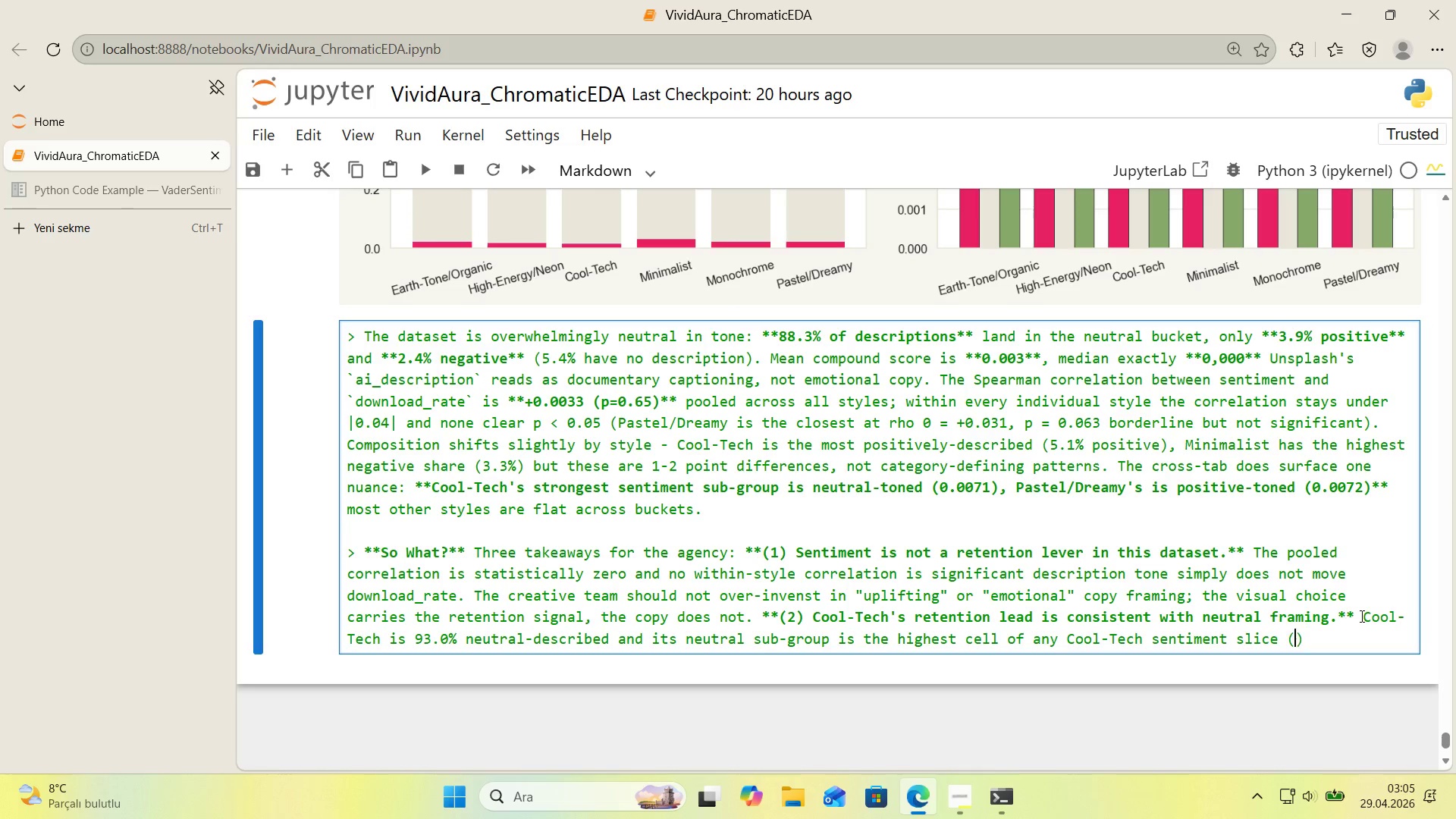 
key(ArrowLeft)
 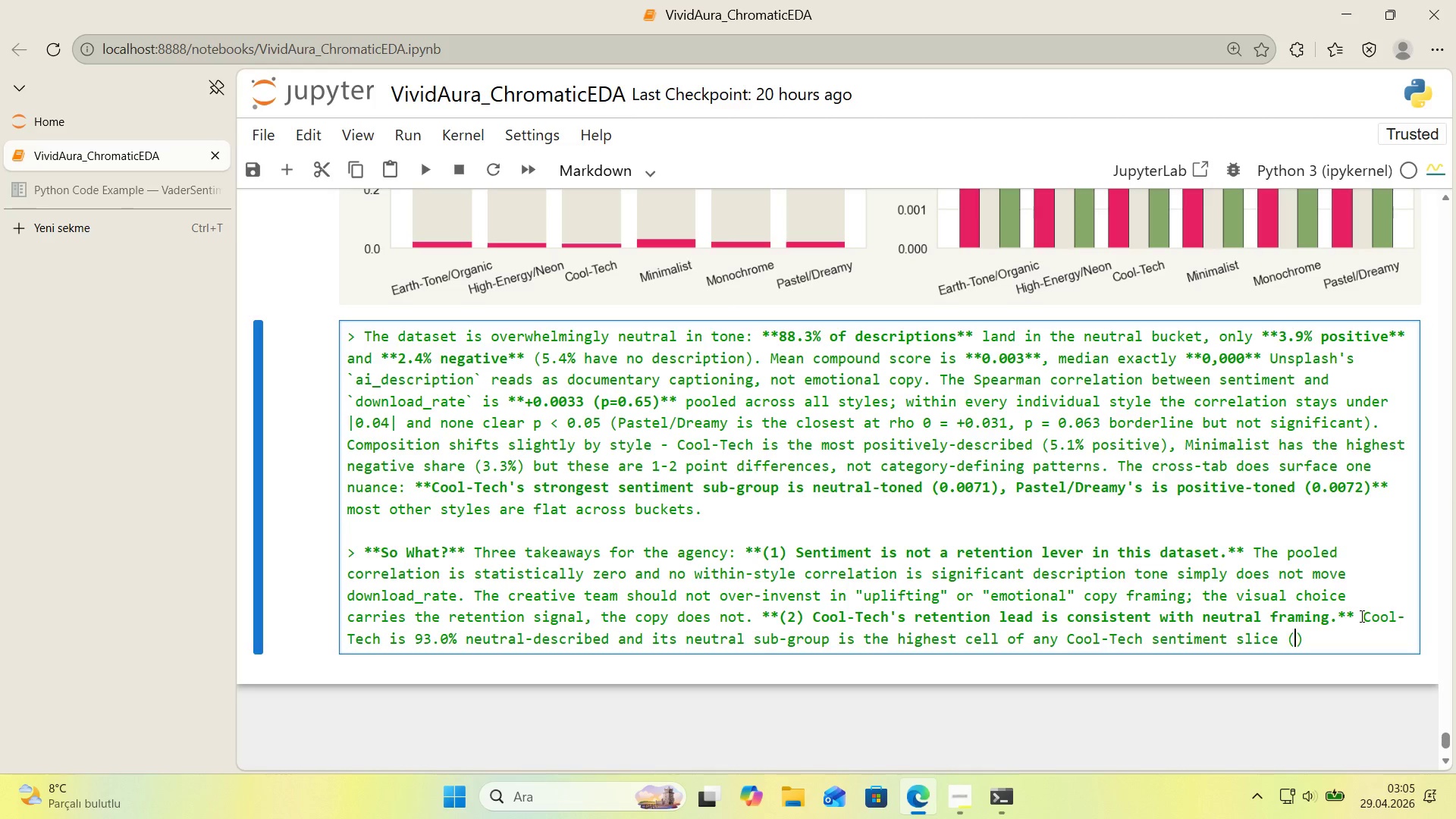 
type(0.0071, vs. 0.0062 pos't've and 0.0057 negat've)
 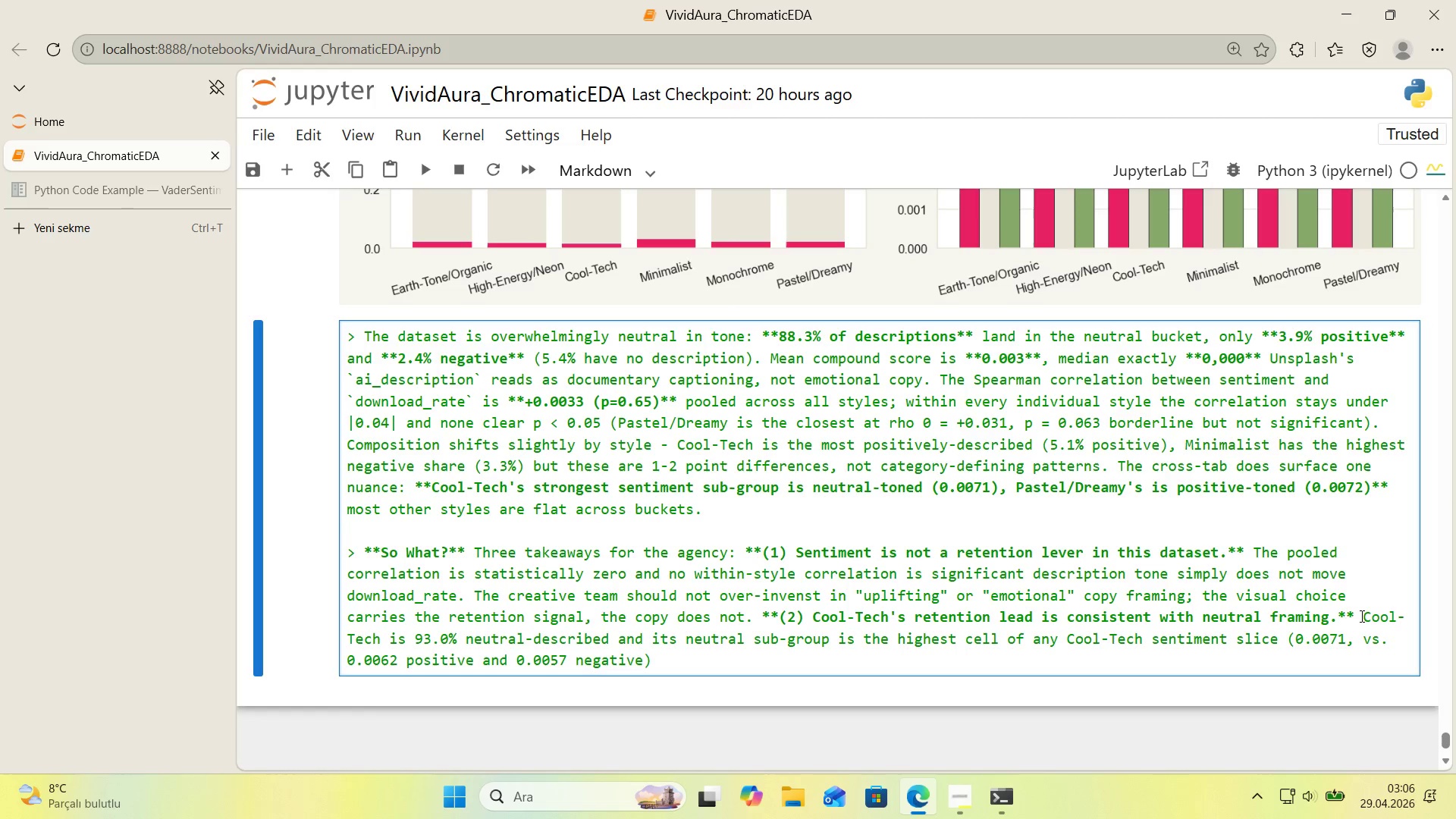 
key(ArrowRight)
 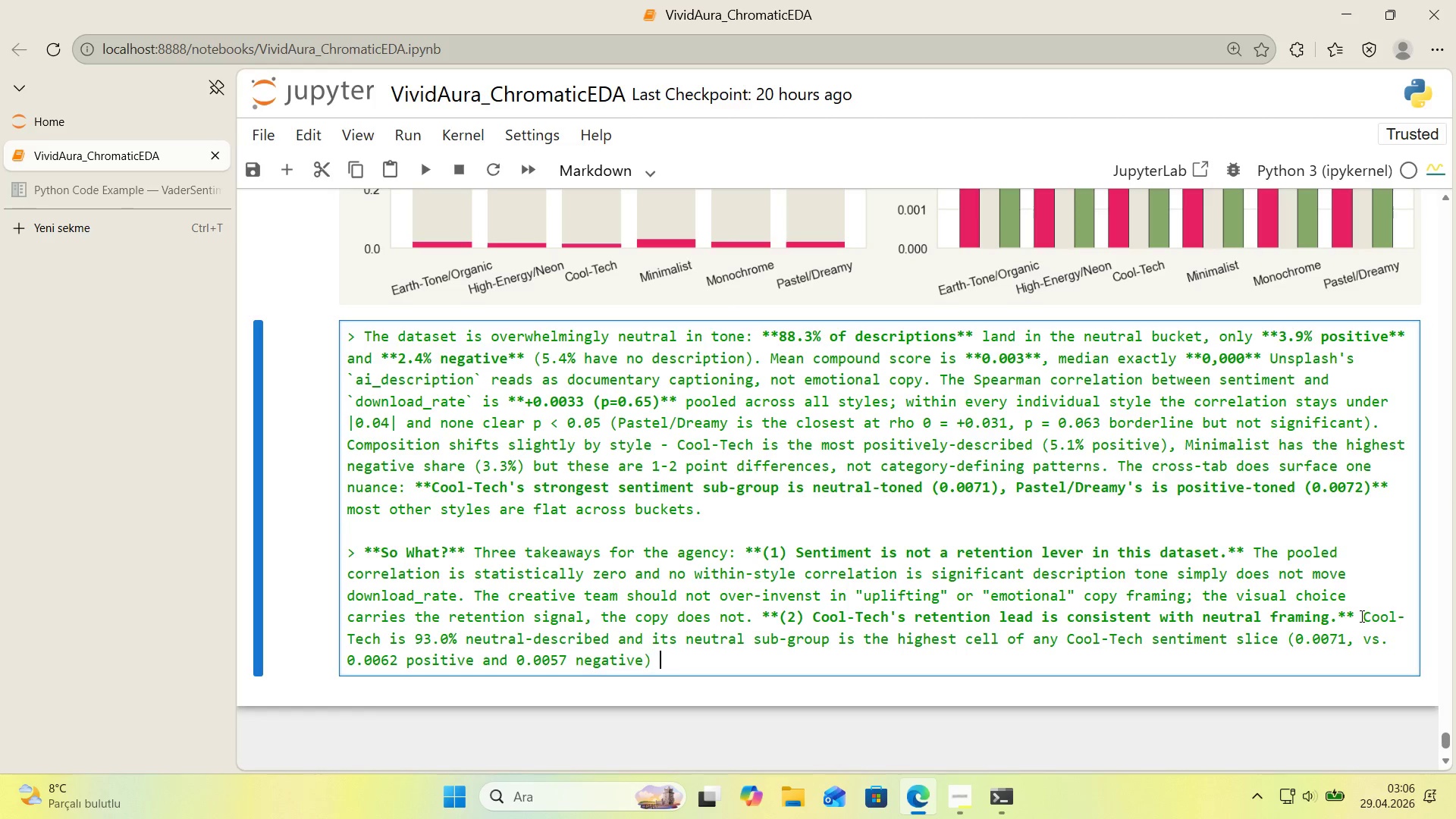 
type( -)
key(Backspace)
type(mean'ng the ``)
 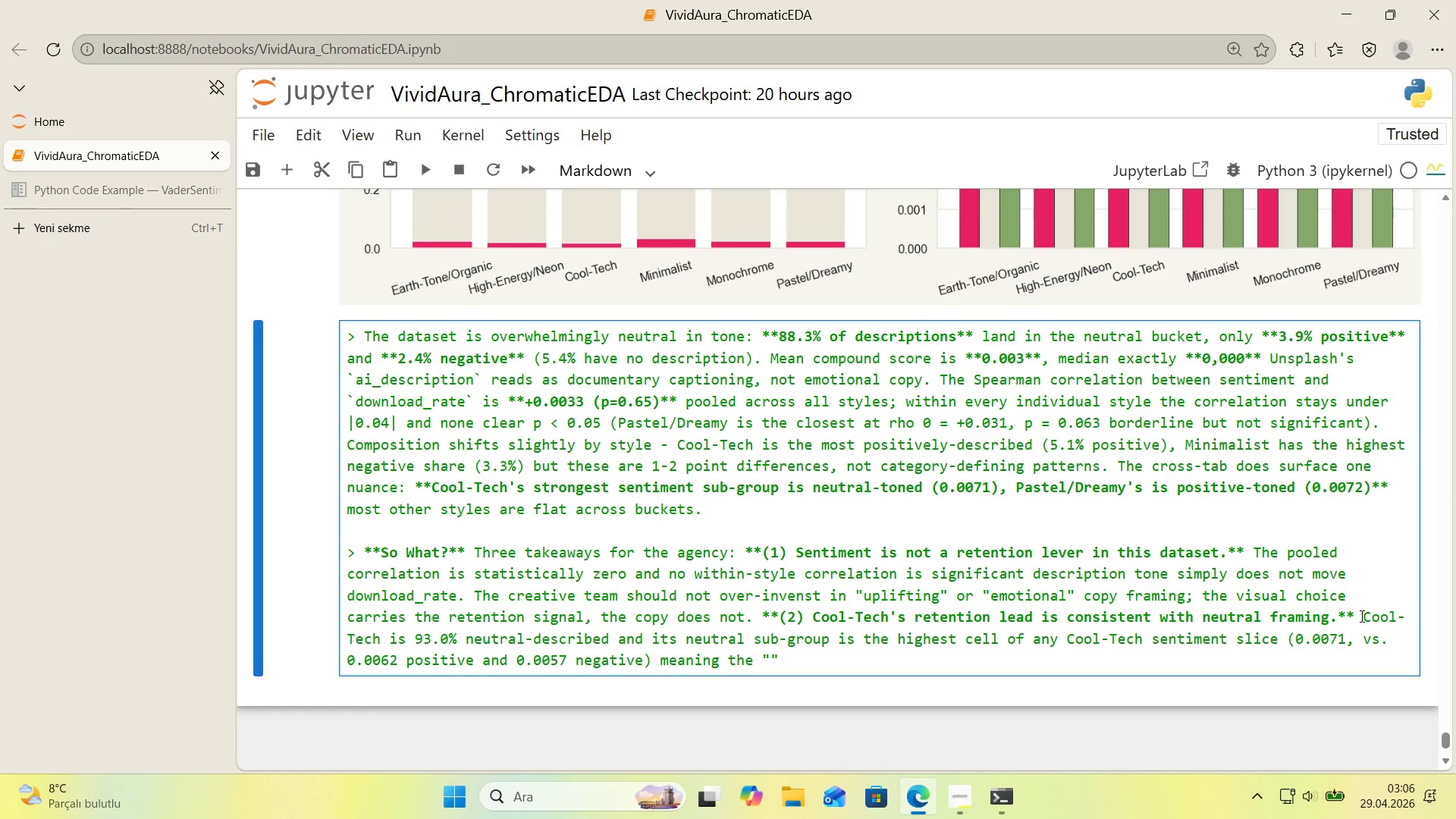 
key(ArrowLeft)
 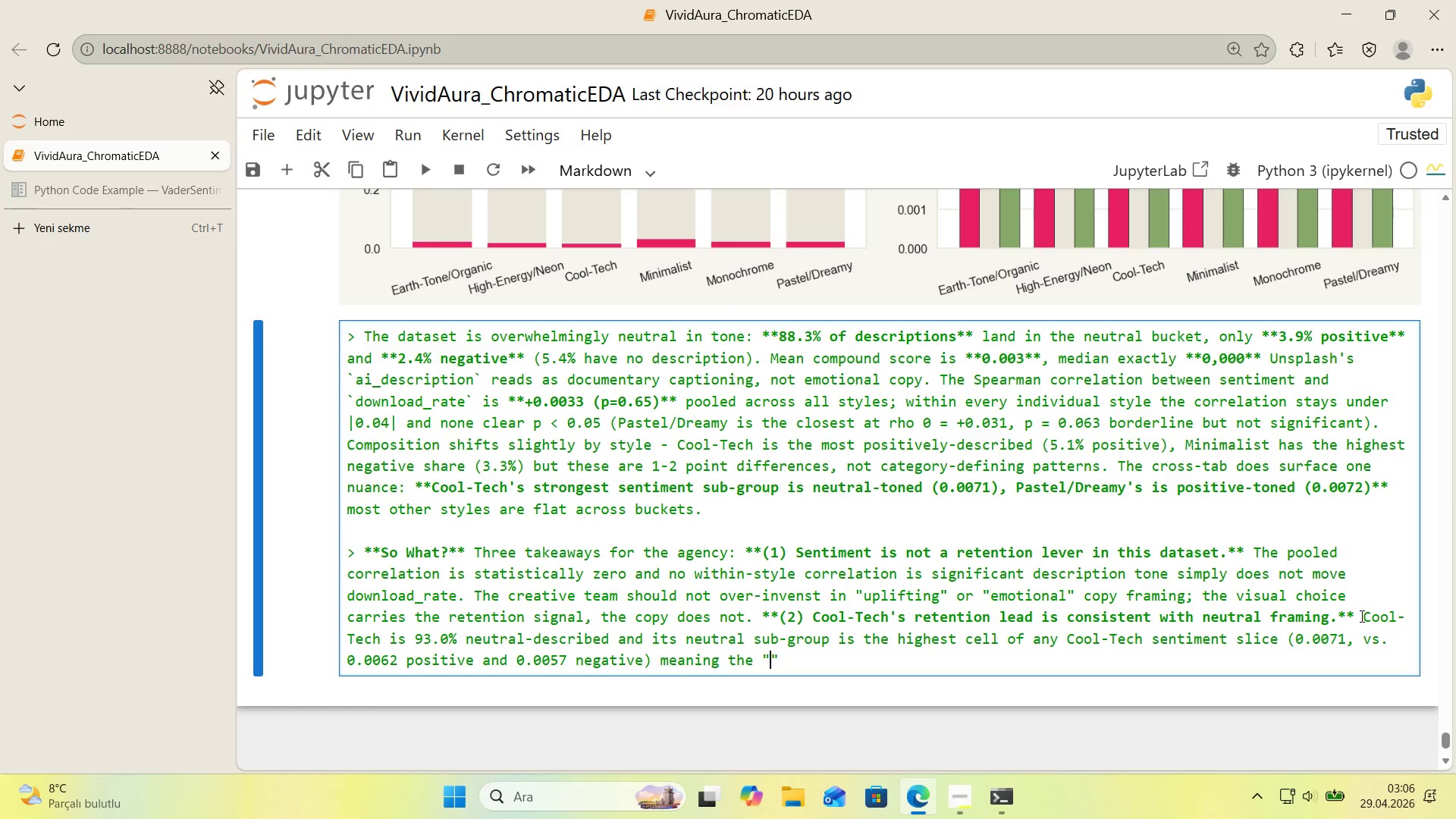 
type(eng'nere)
key(Backspace)
key(Backspace)
type(ered susta'nab'l'ty)
 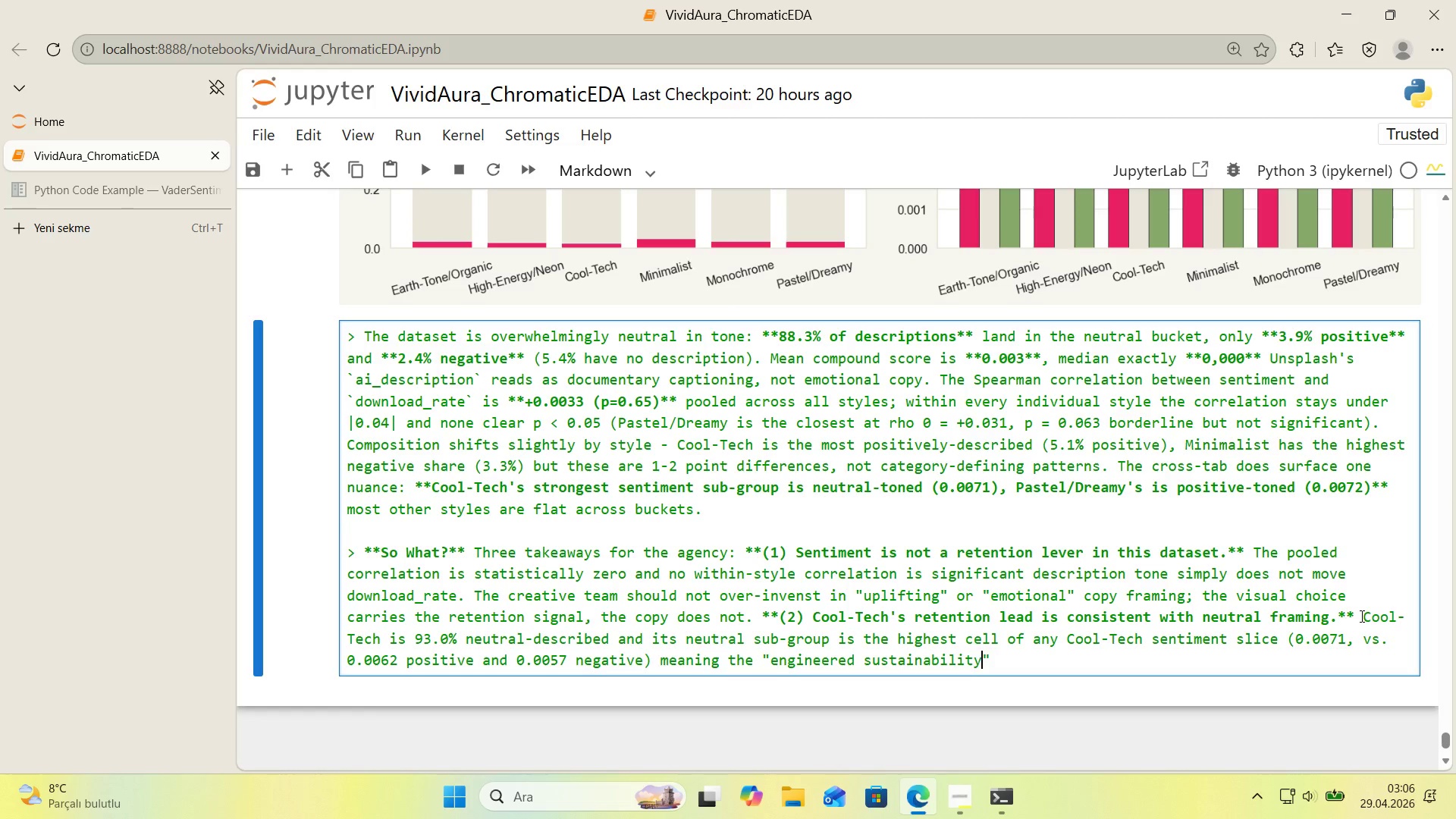 
key(ArrowRight)
 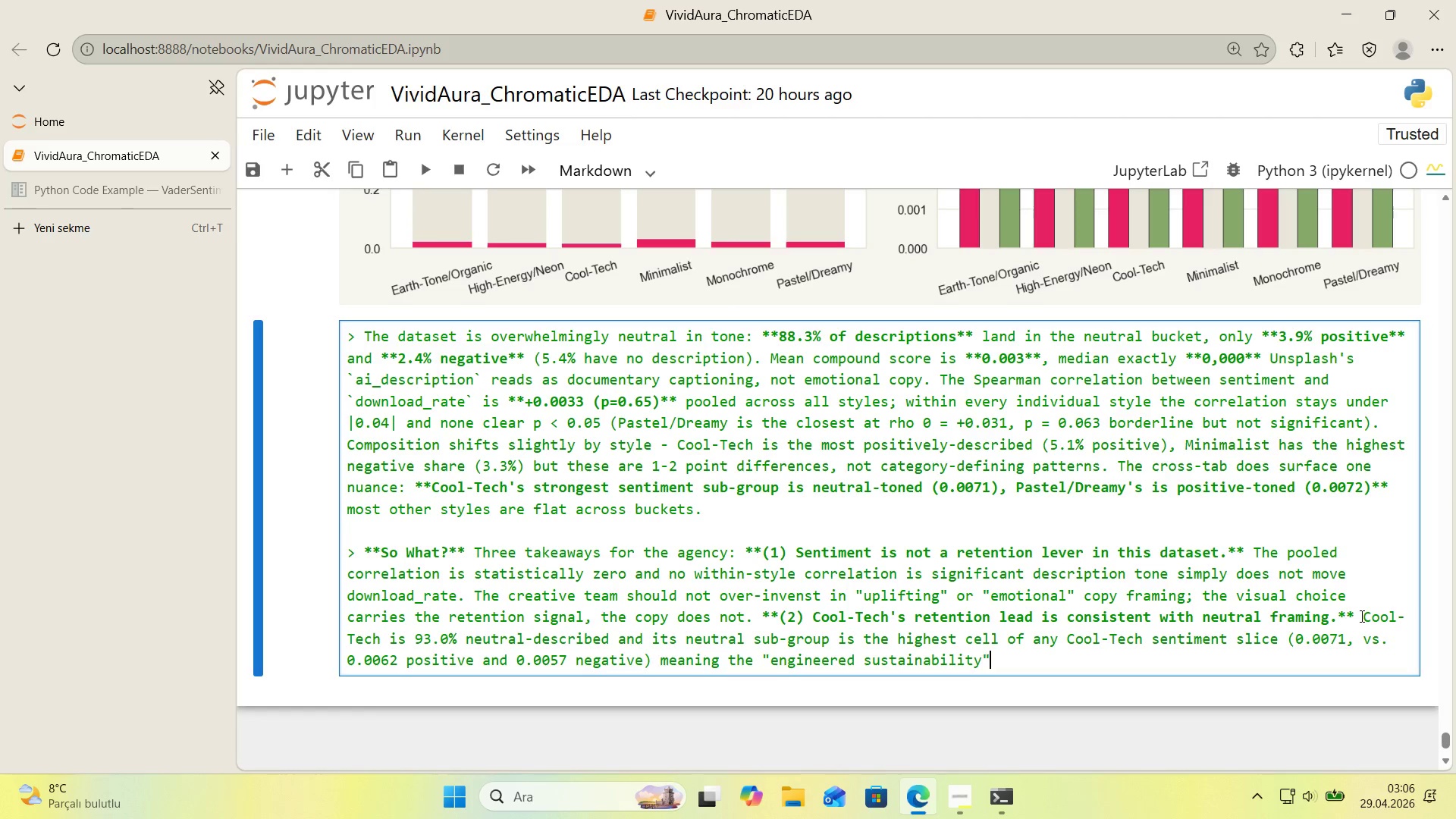 
type( p'tch language *()
 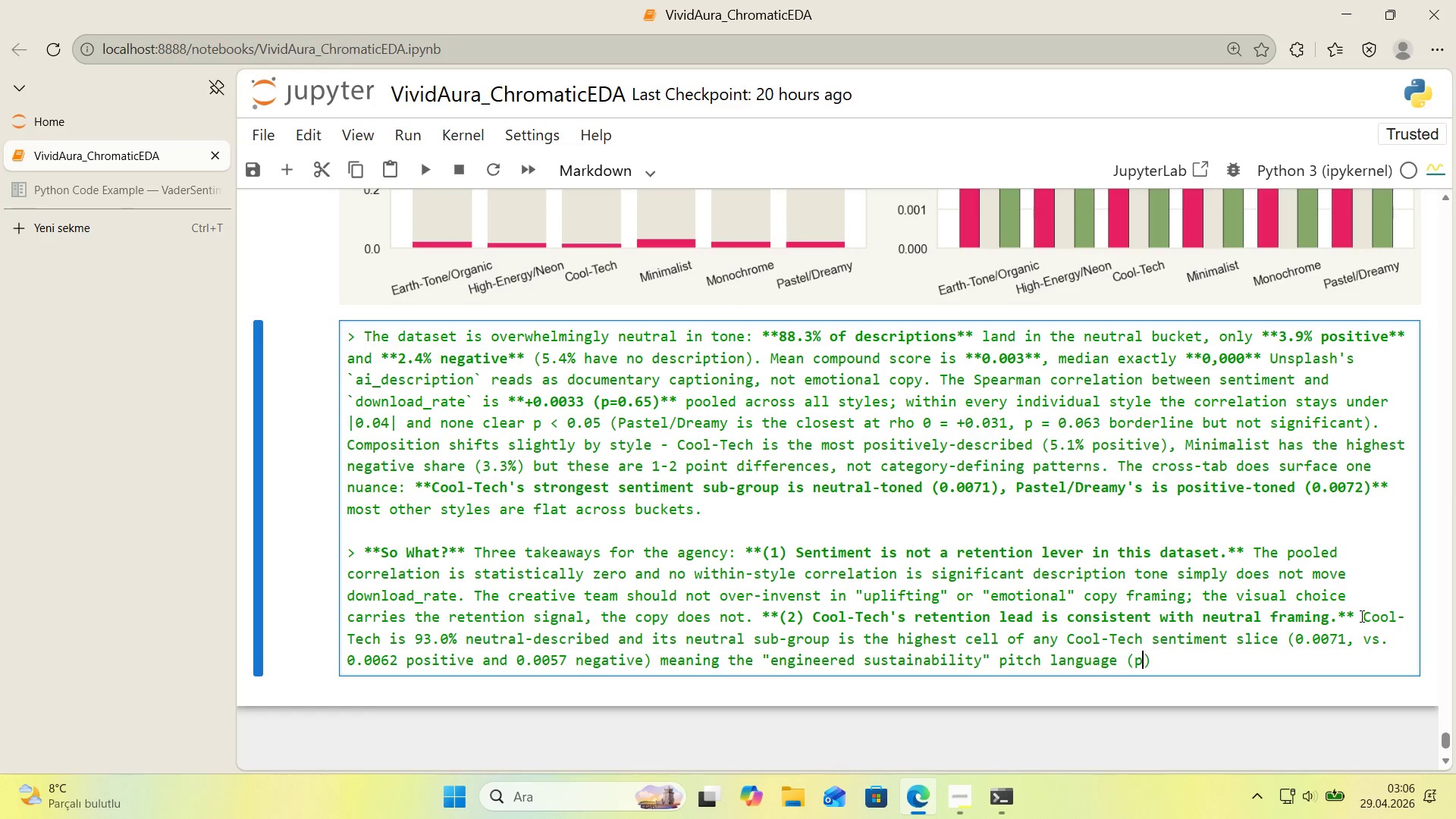 
 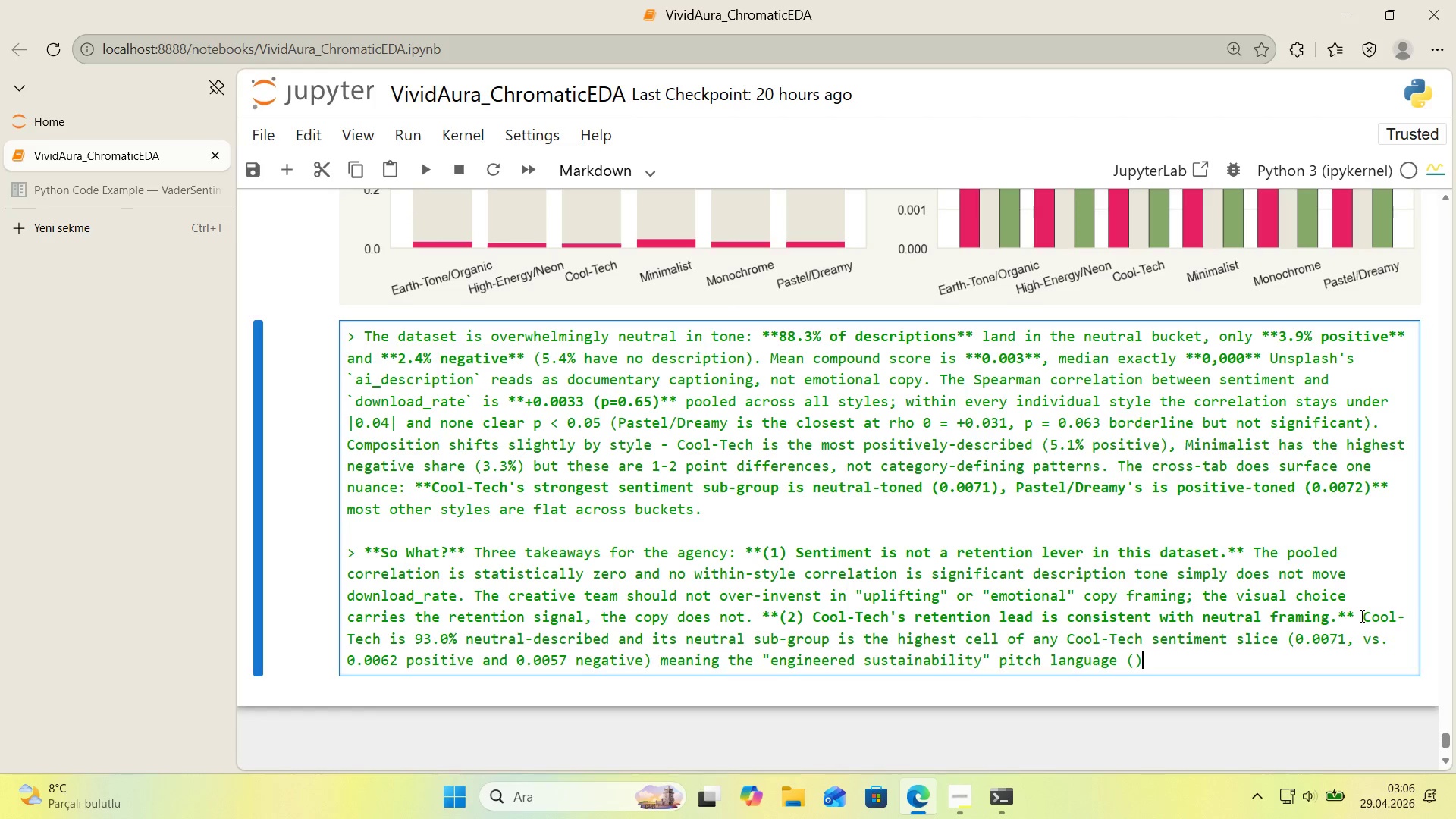 
key(ArrowLeft)
 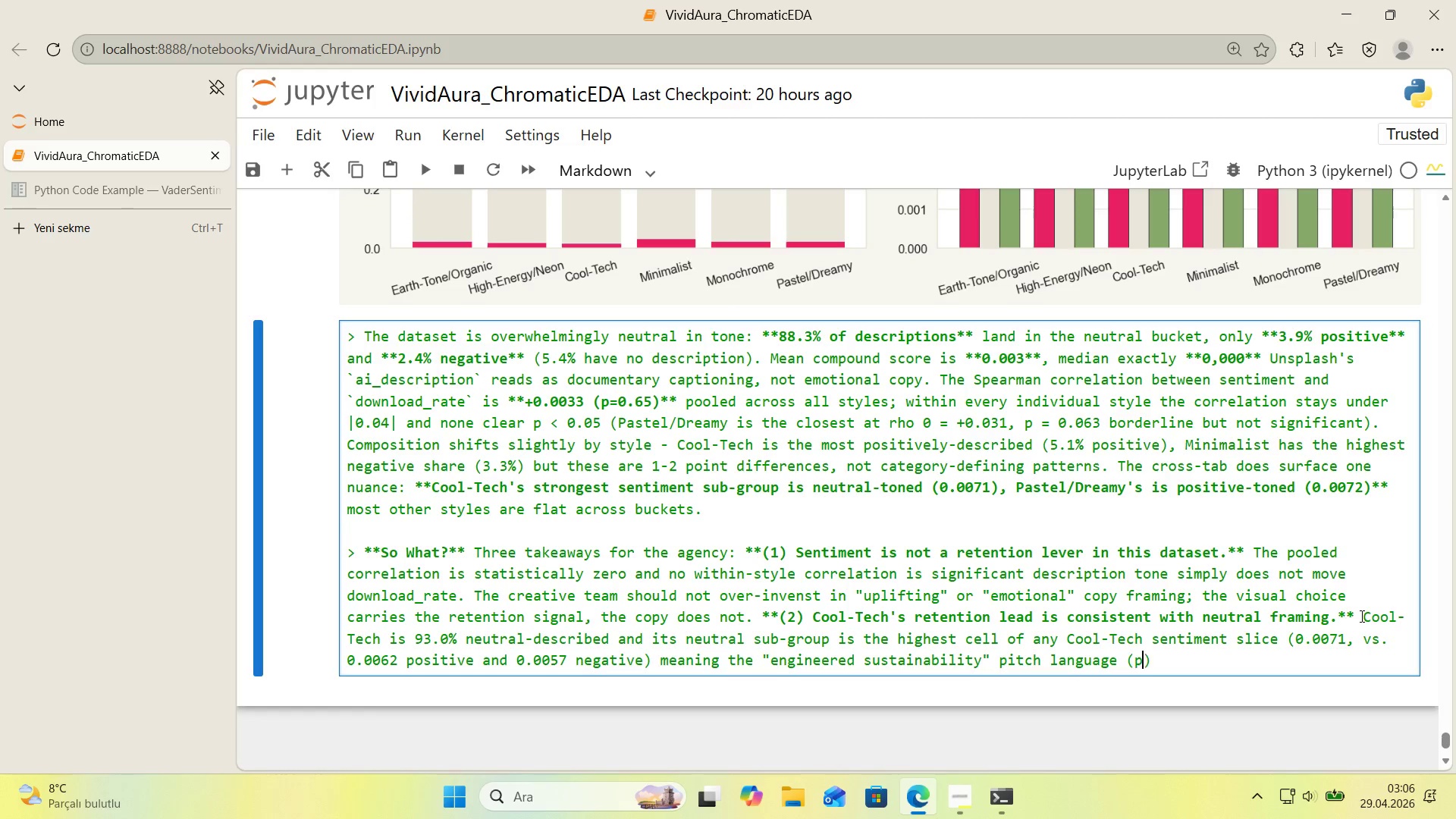 
type(prec'se, profess'onal, documentat'on-toned)
 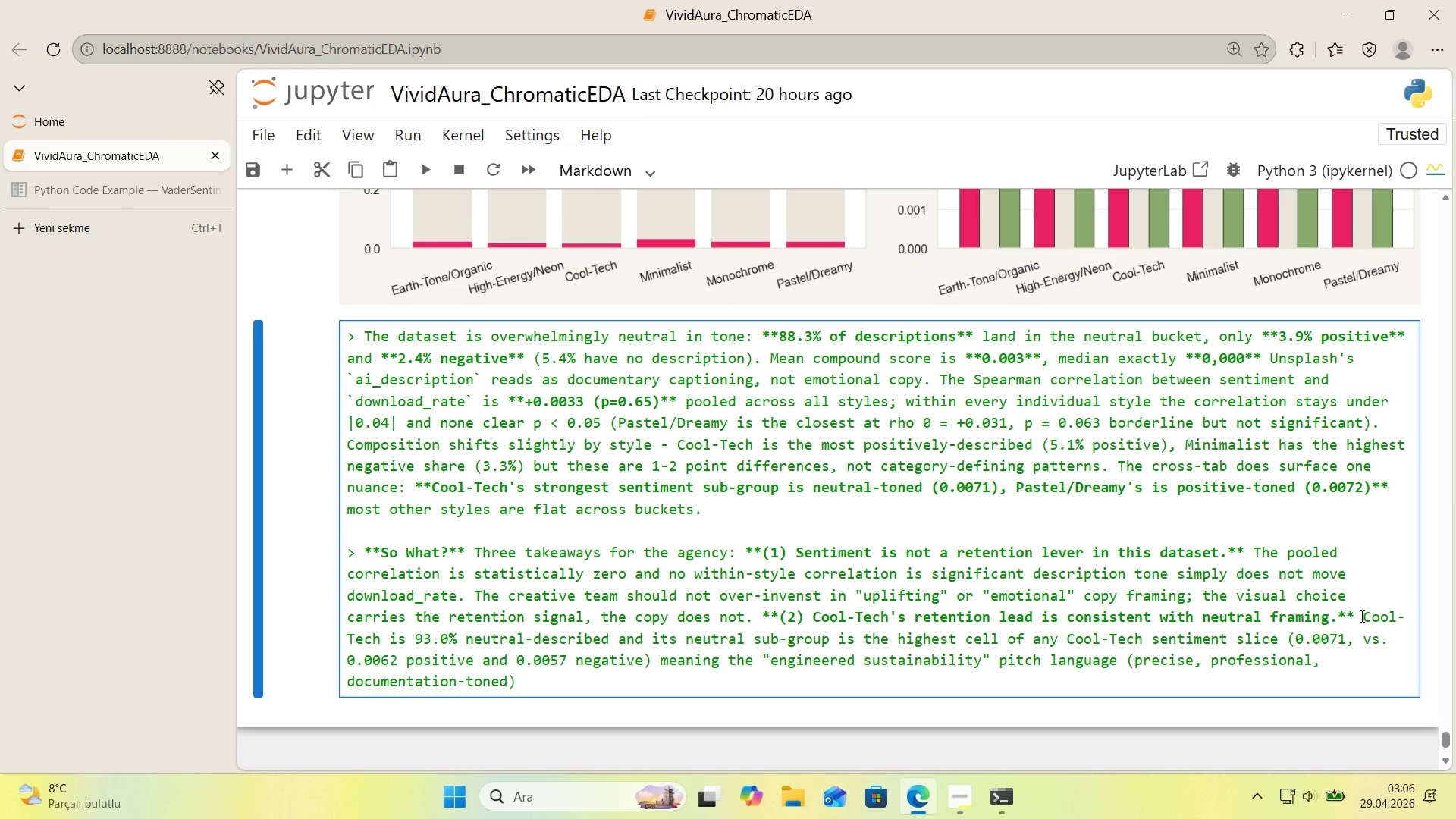 
key(ArrowRight)
 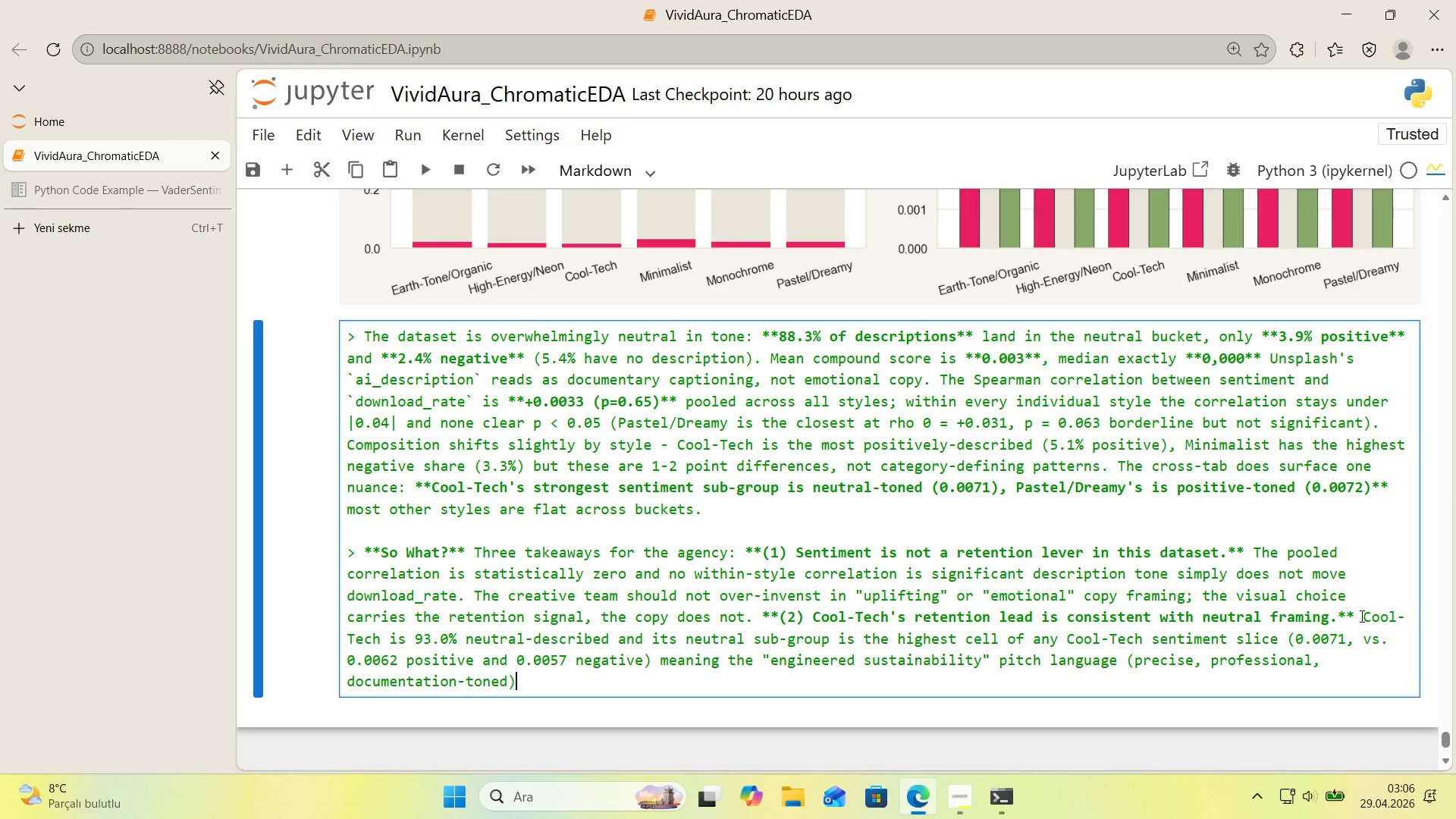 
type( 's congruent w'th how Cool-TEC)
key(Backspace)
key(Backspace)
type(ech actually performs. **3)
key(Backspace)
type(*()
 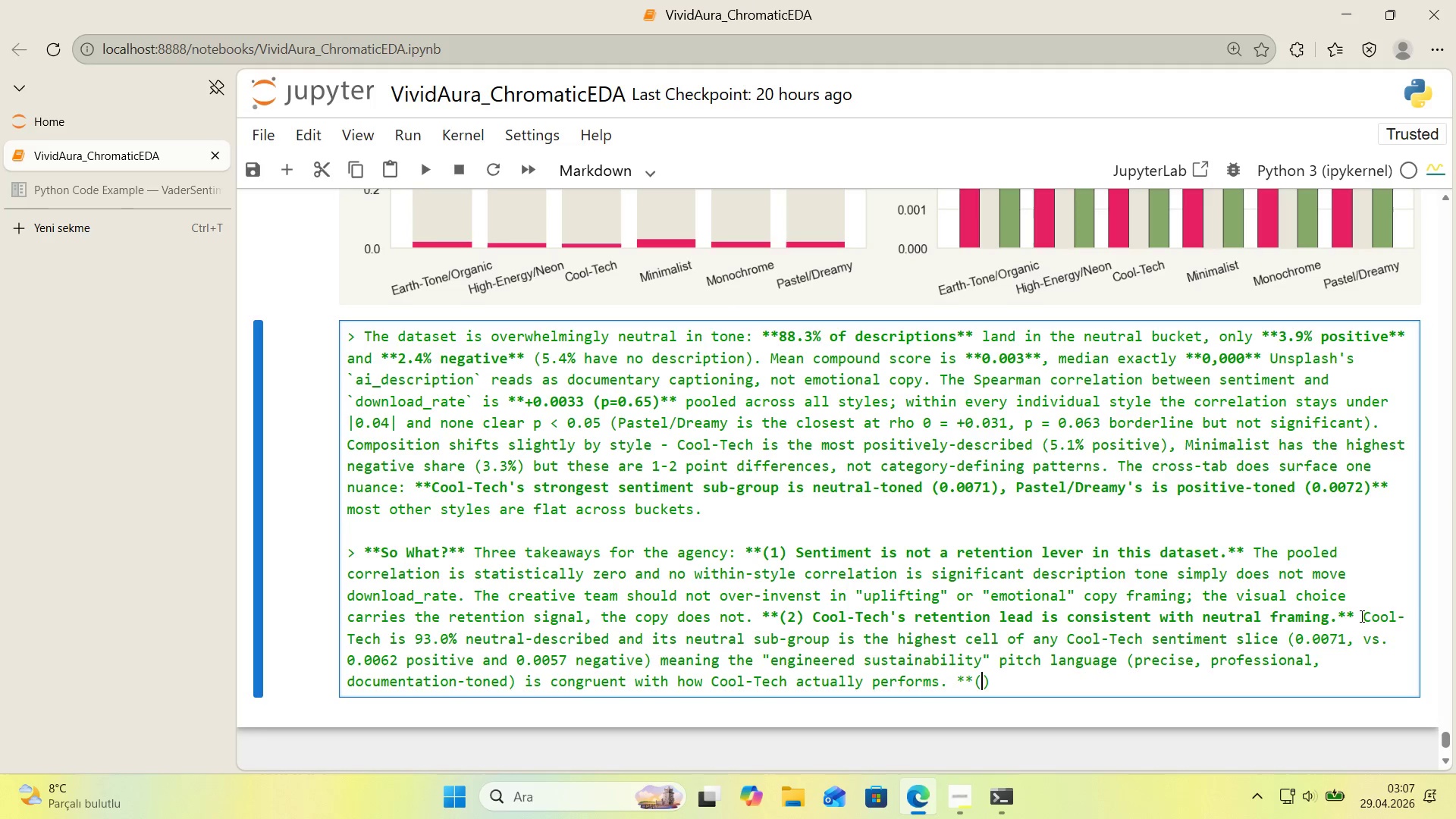 
key(ArrowLeft)
 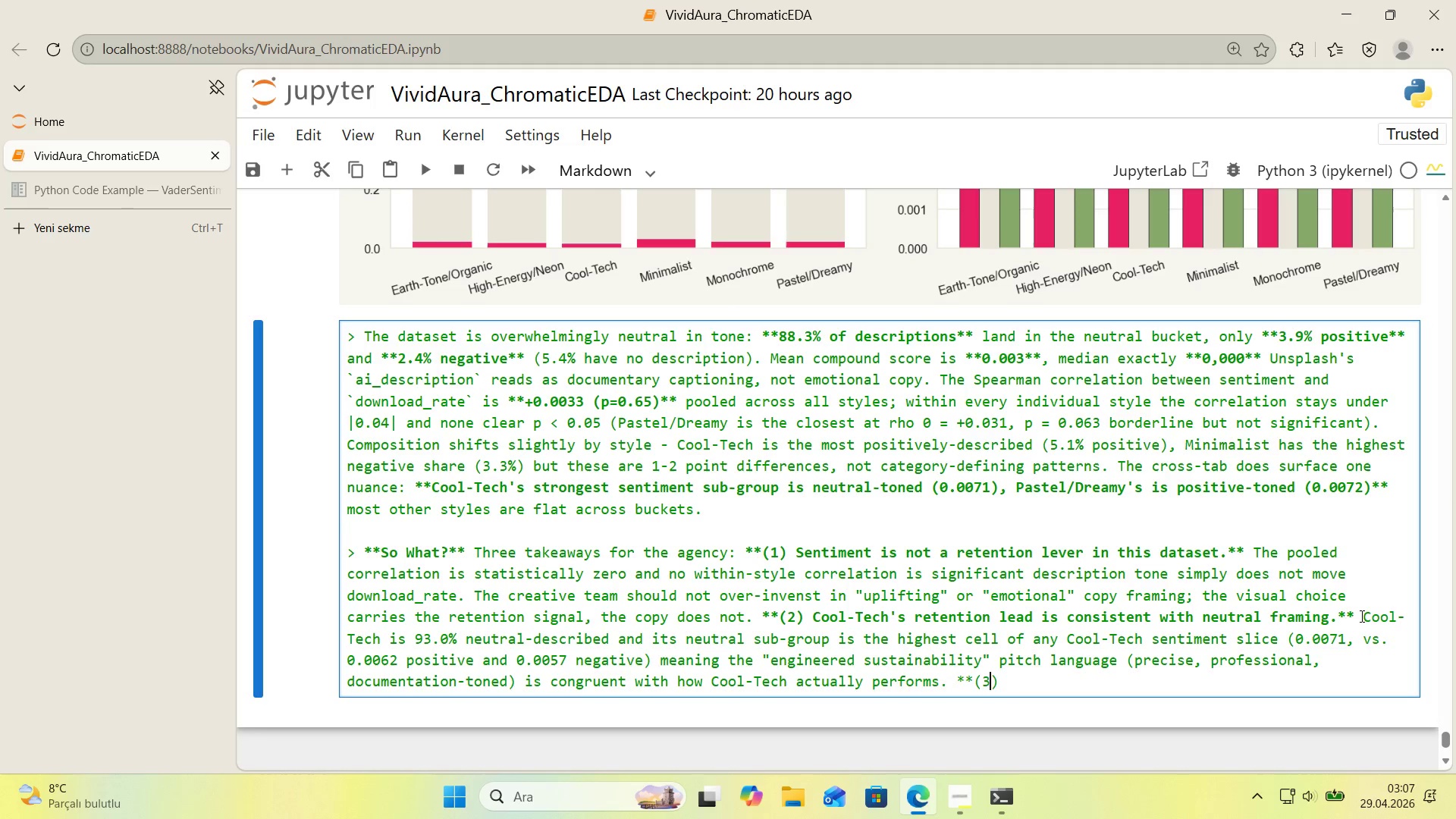 
key(3)
 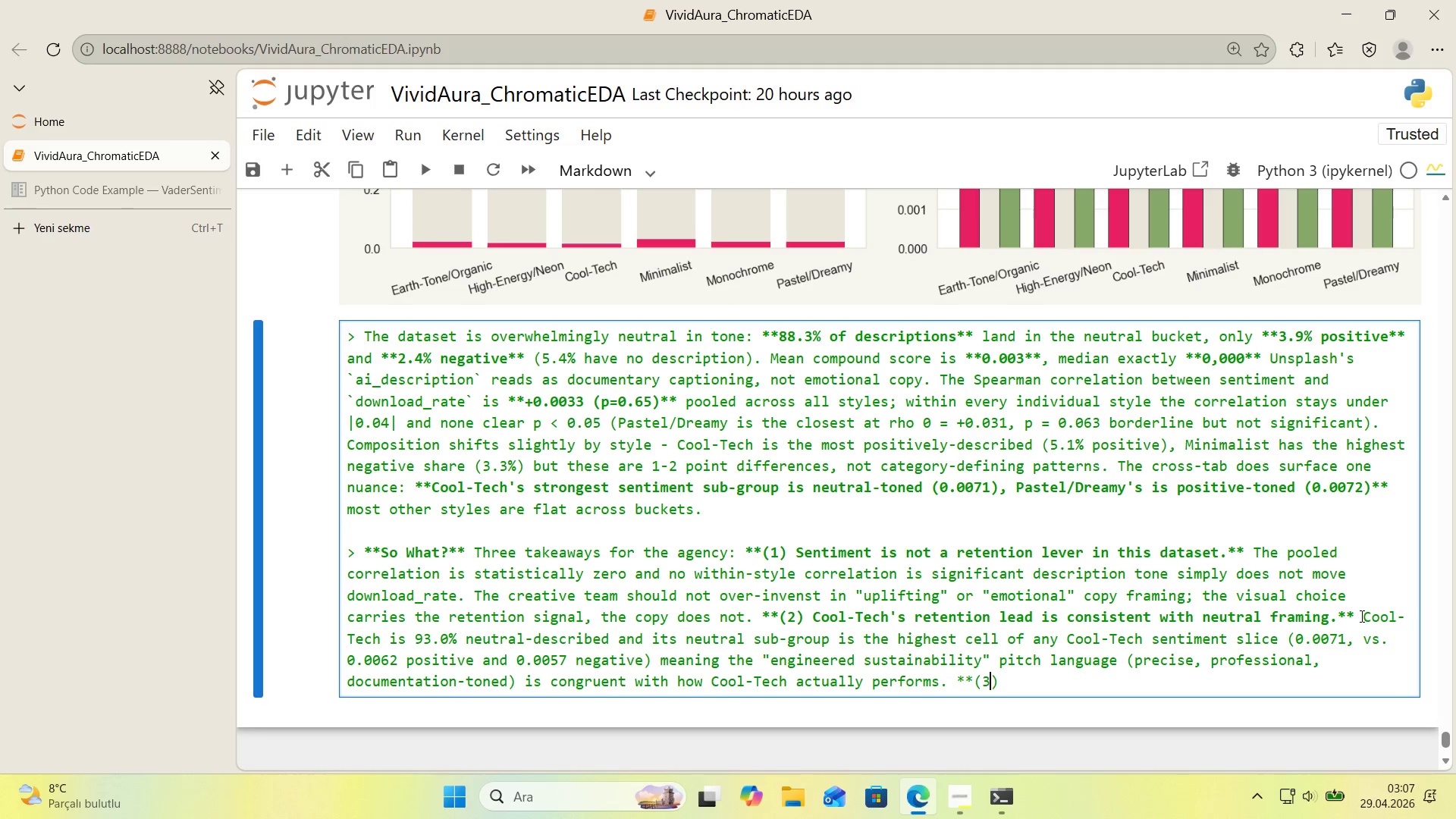 
key(ArrowRight)
 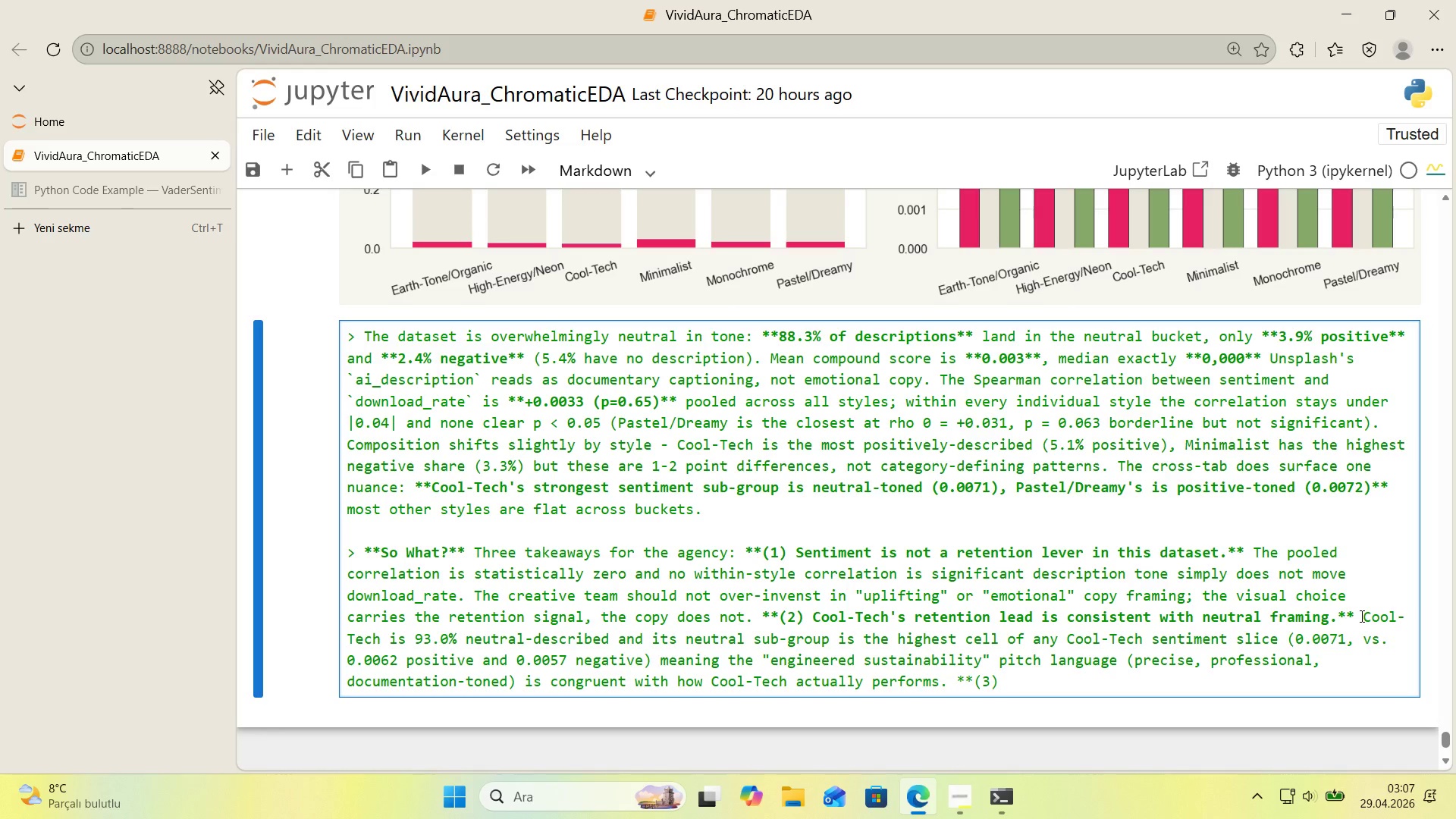 
type( The one except'on 's p)
key(Backspace)
type(Pastel&Dreamy**)
 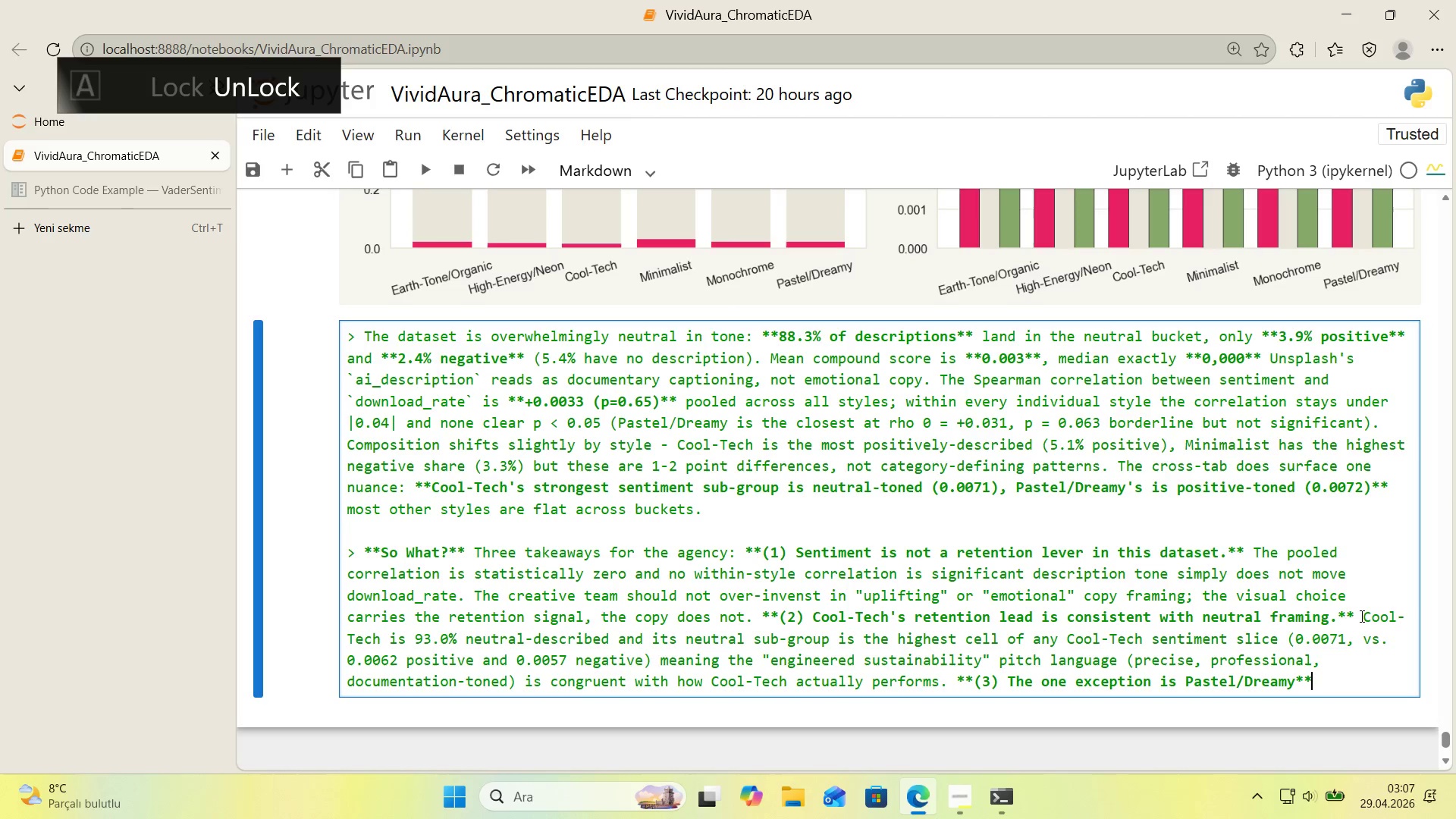 
type( 'f the agency)
 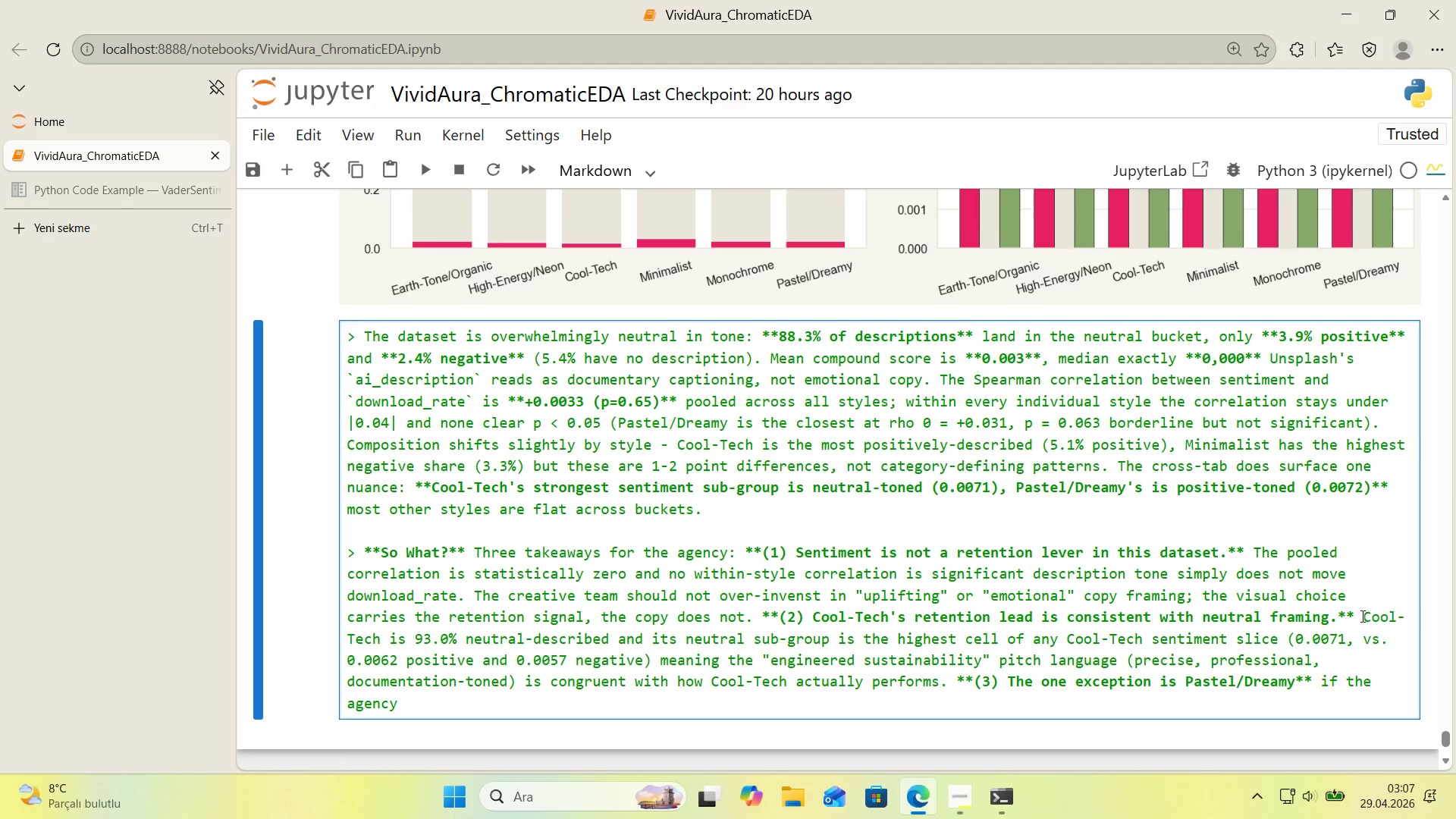 
scroll: coordinate [1370, 623], scroll_direction: down, amount: 1.0
 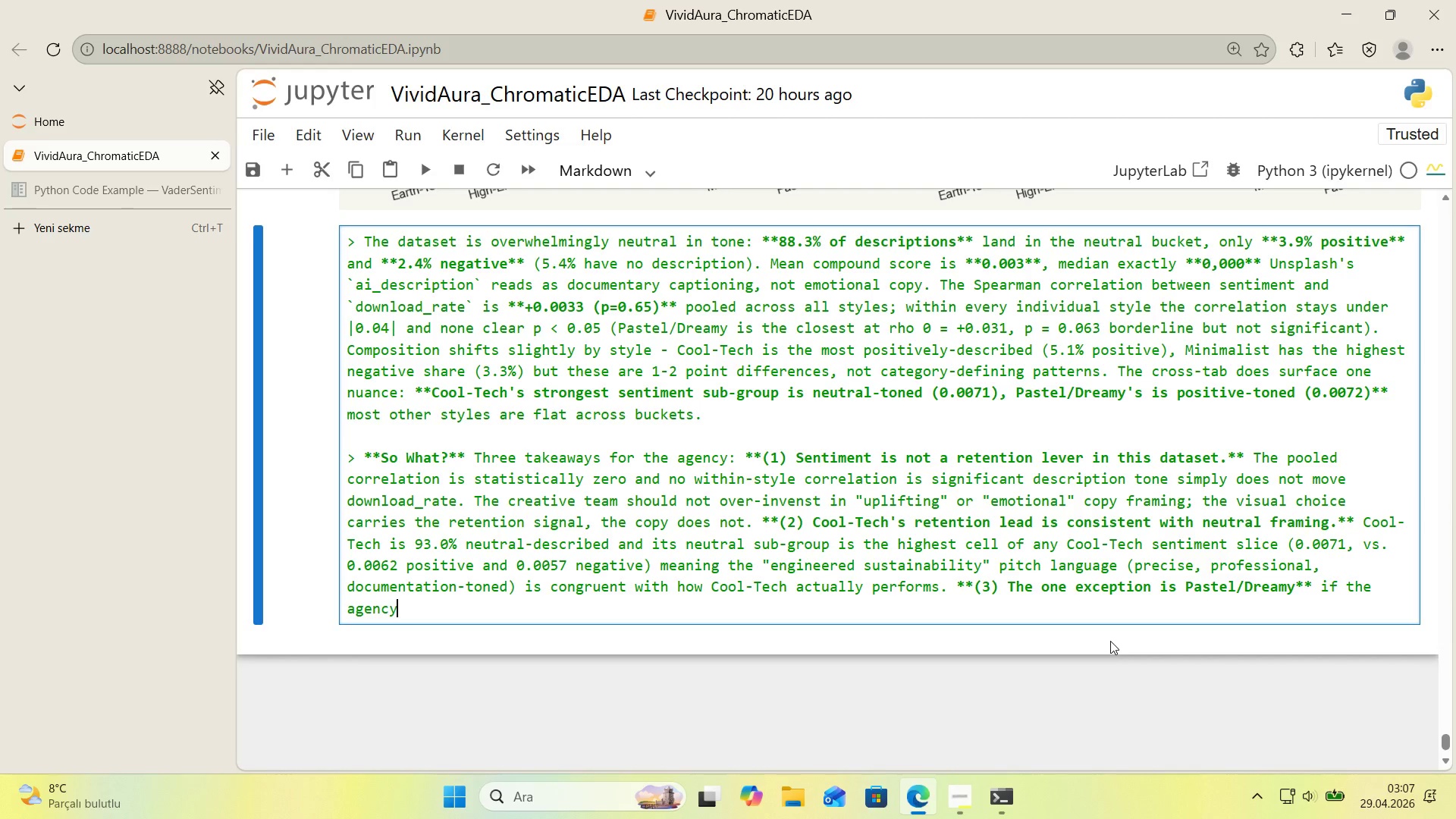 
type(uses)
key(Backspace)
key(Backspace)
key(Backspace)
key(Backspace)
type( ses 't)
key(Backspace)
key(Backspace)
key(Backspace)
key(Backspace)
key(Backspace)
key(Backspace)
key(Backspace)
type( uses 't as a secondary aesthet'c d'rect'on, post')
key(Backspace)
key(Backspace)
type('t've-toned copy outfr)
key(Backspace)
key(Backspace)
type(performs neutral )
 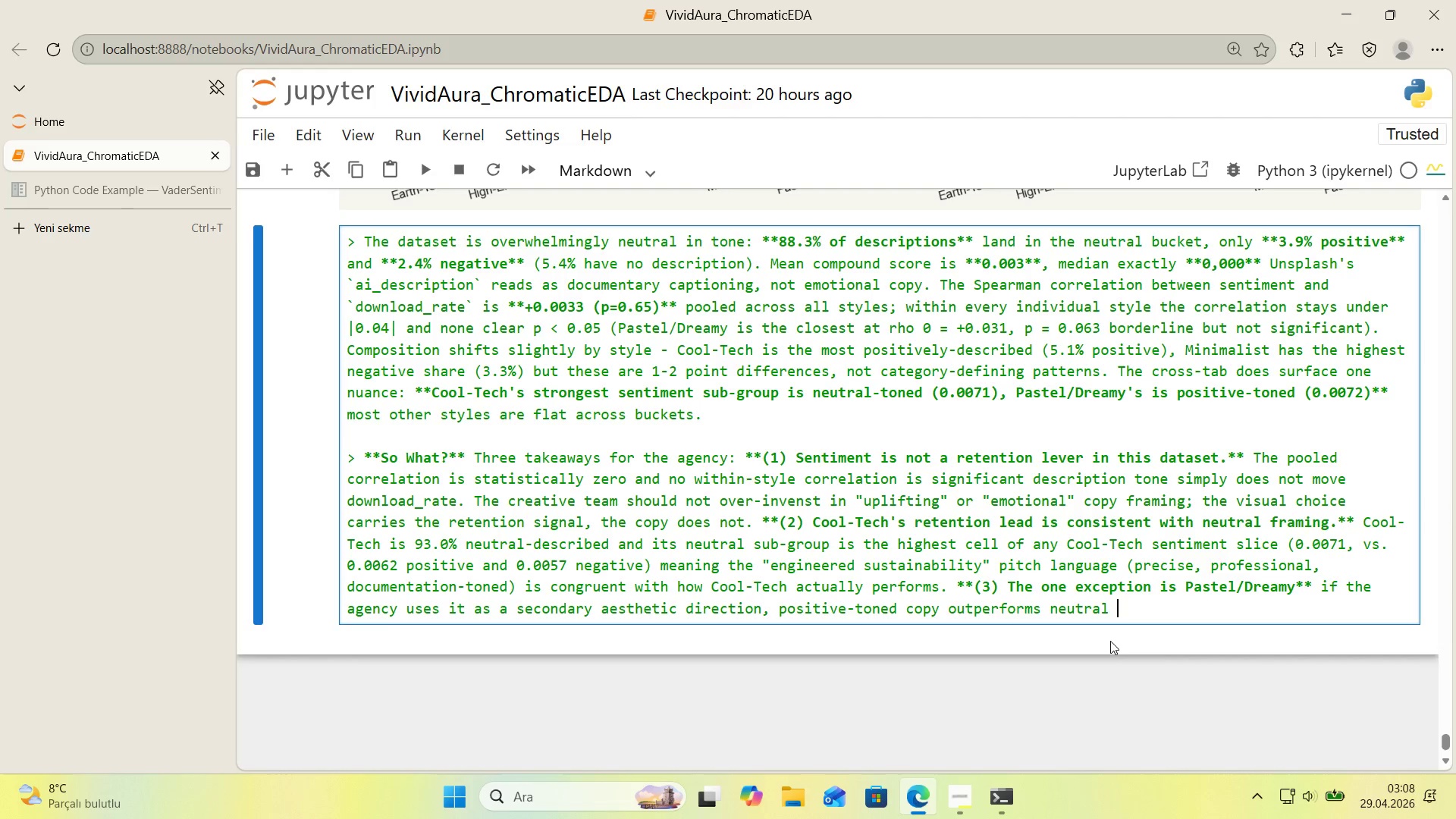 
wait(8.67)
 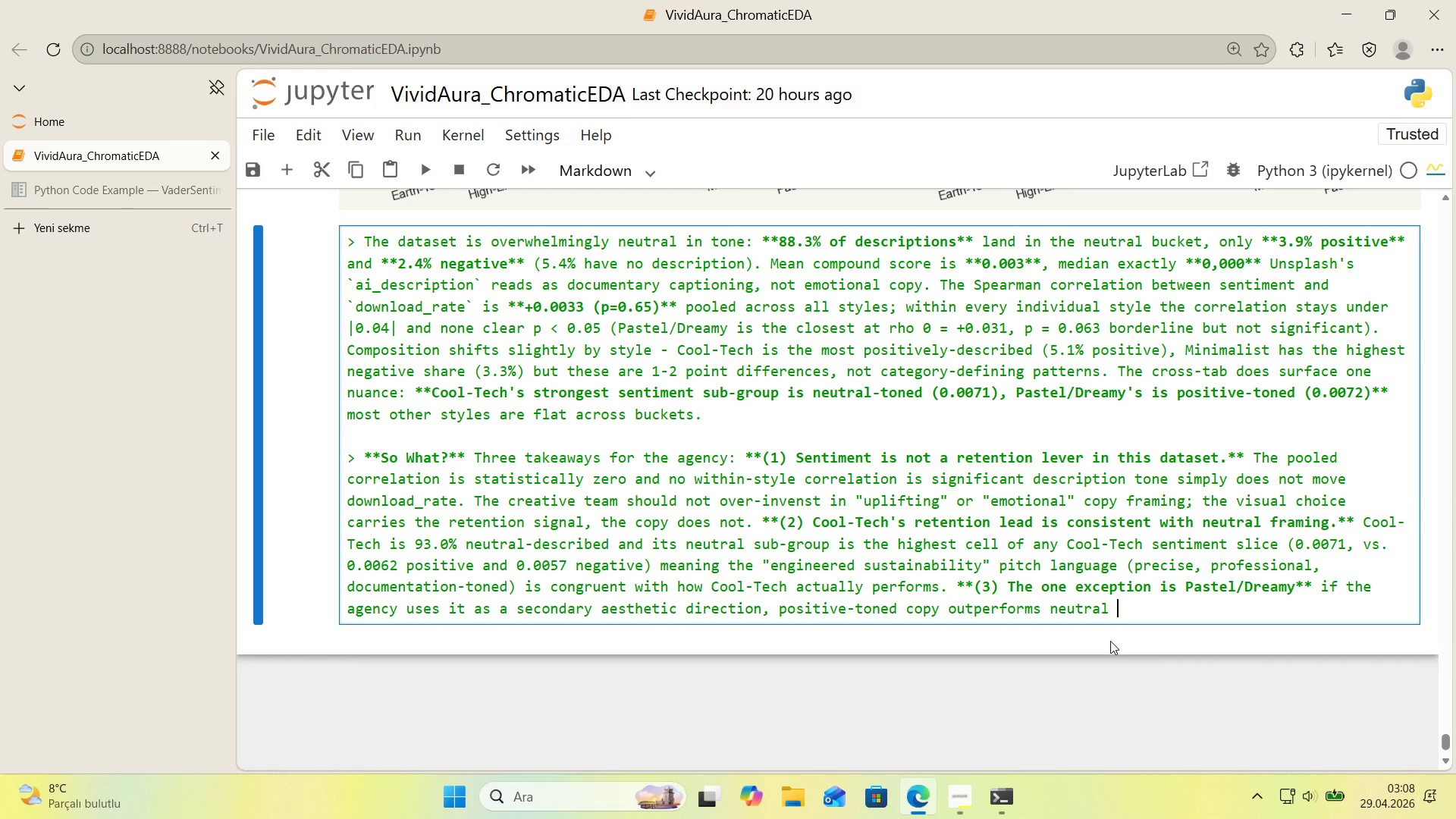 
type(there*()
 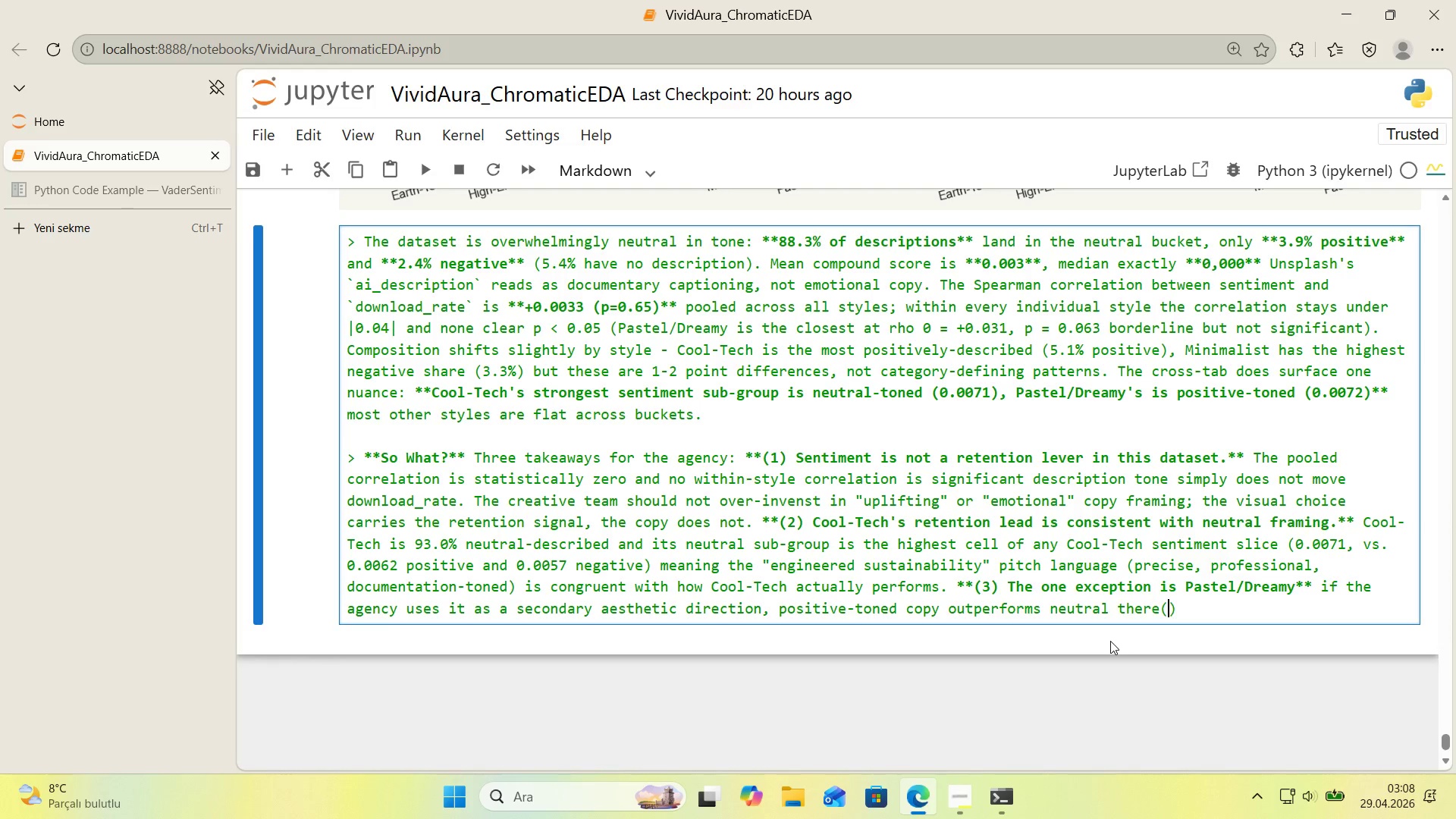 
 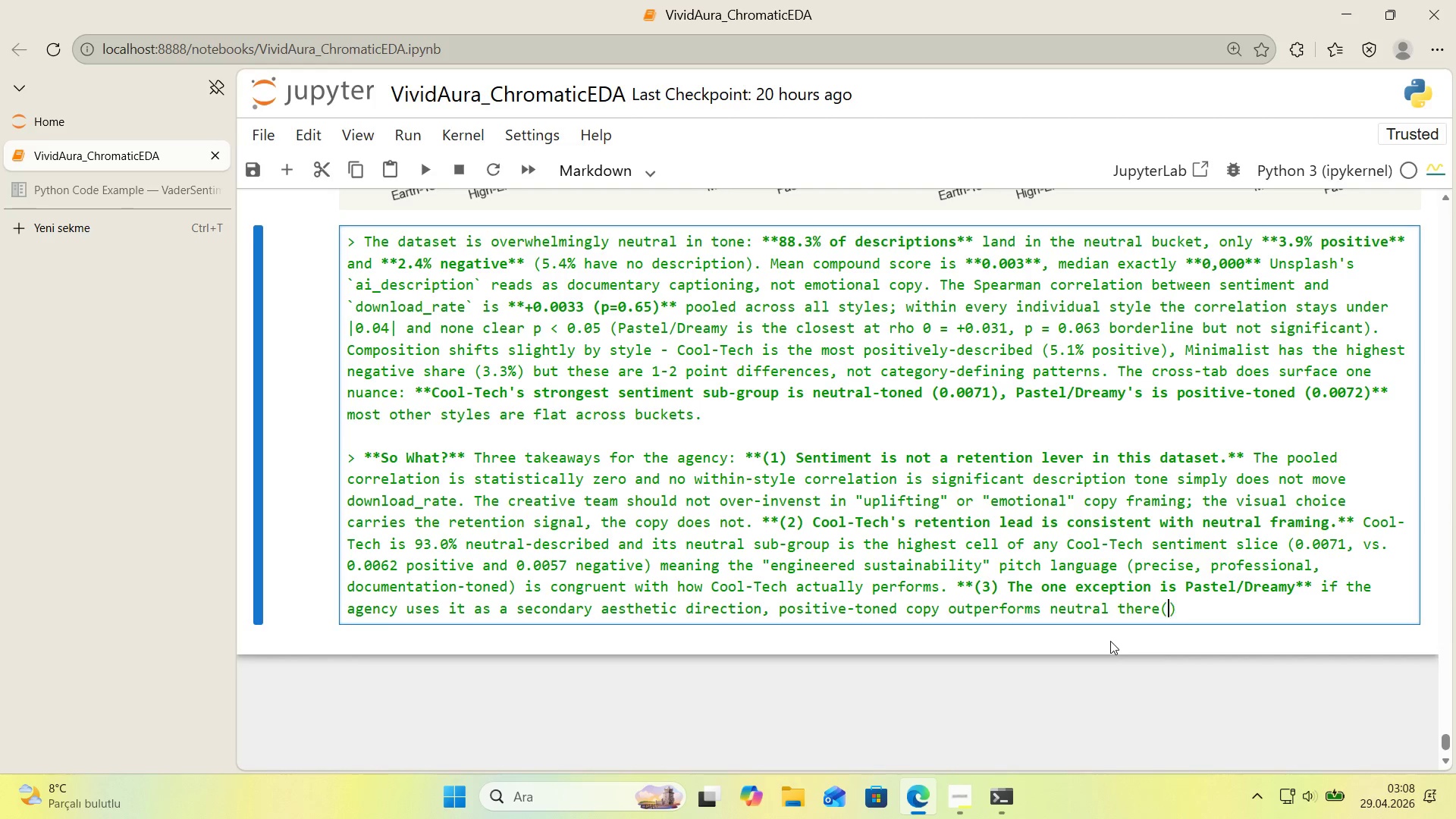 
key(ArrowLeft)
 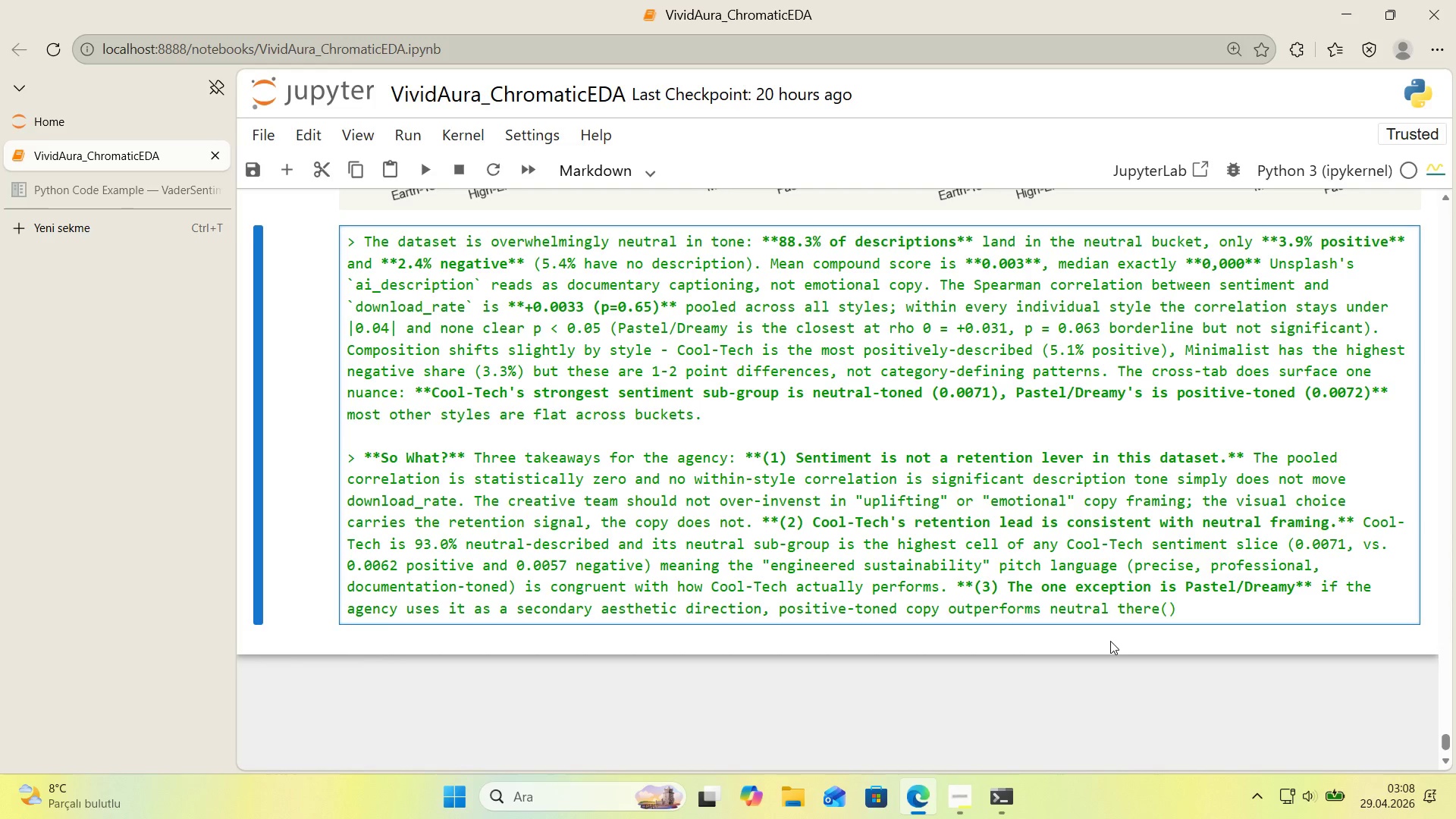 
type(0.0072 v s)
key(Backspace)
key(Backspace)
type(s 0.0061)
 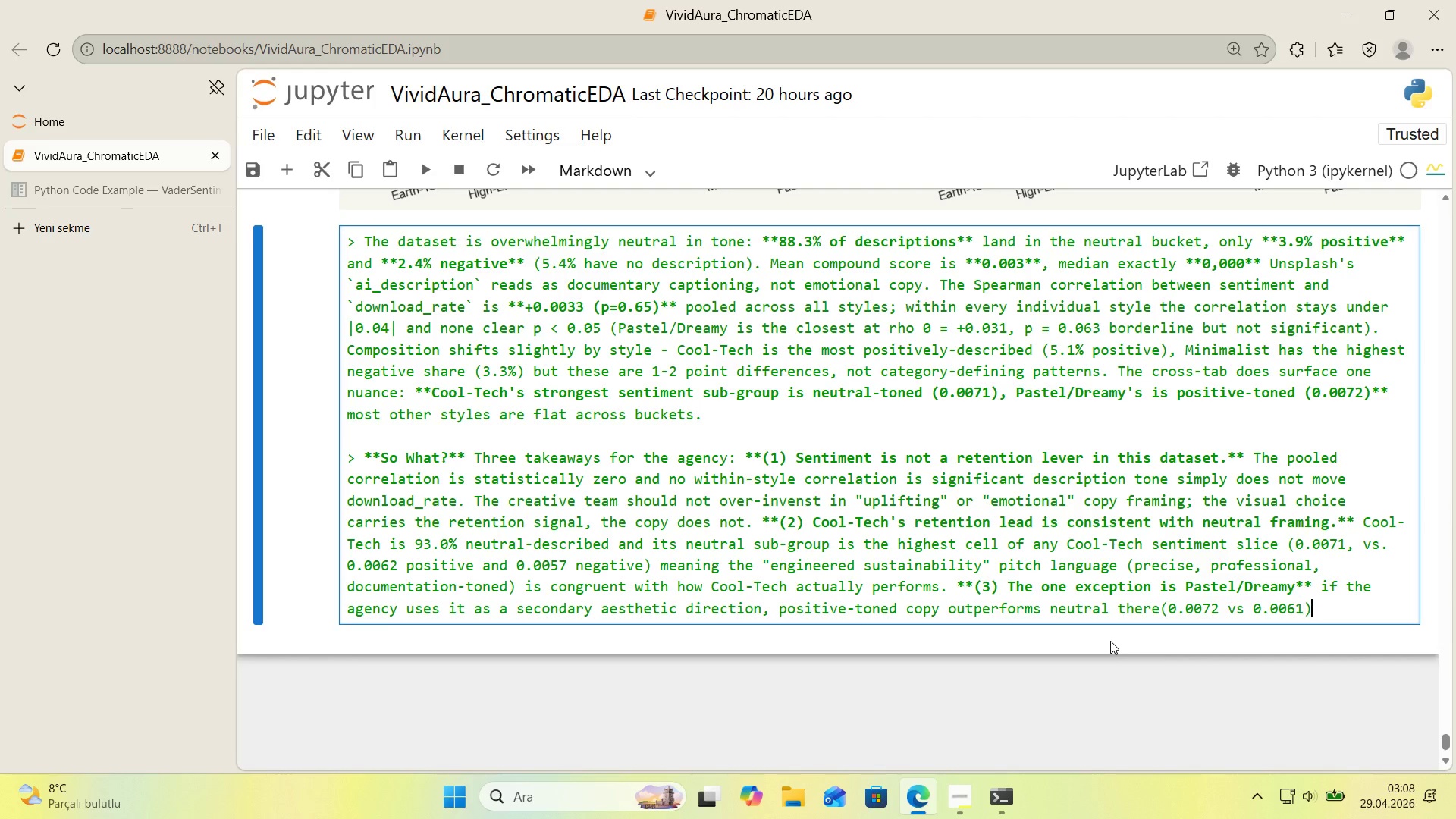 
key(ArrowRight)
 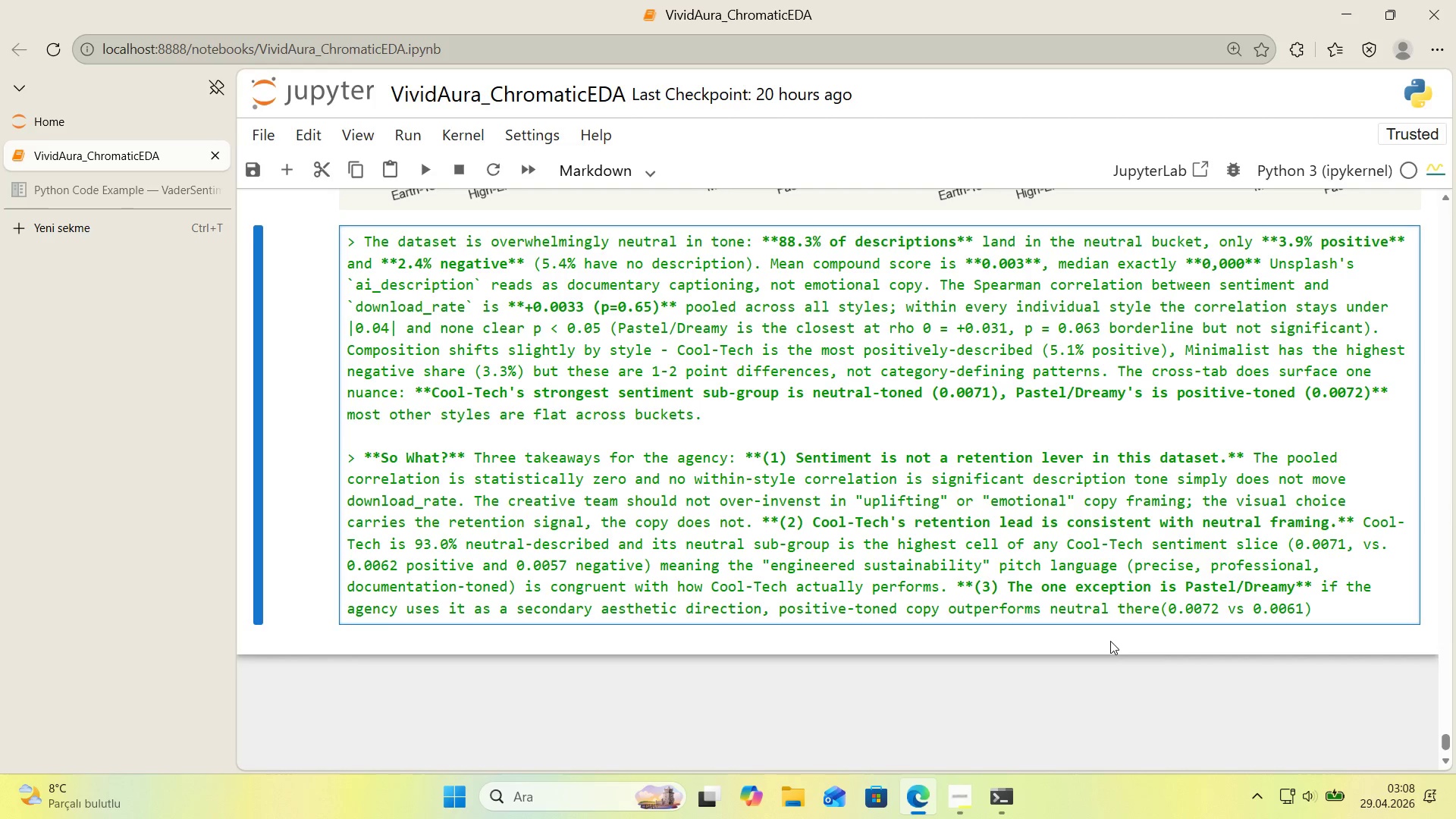 
type(. For every )
 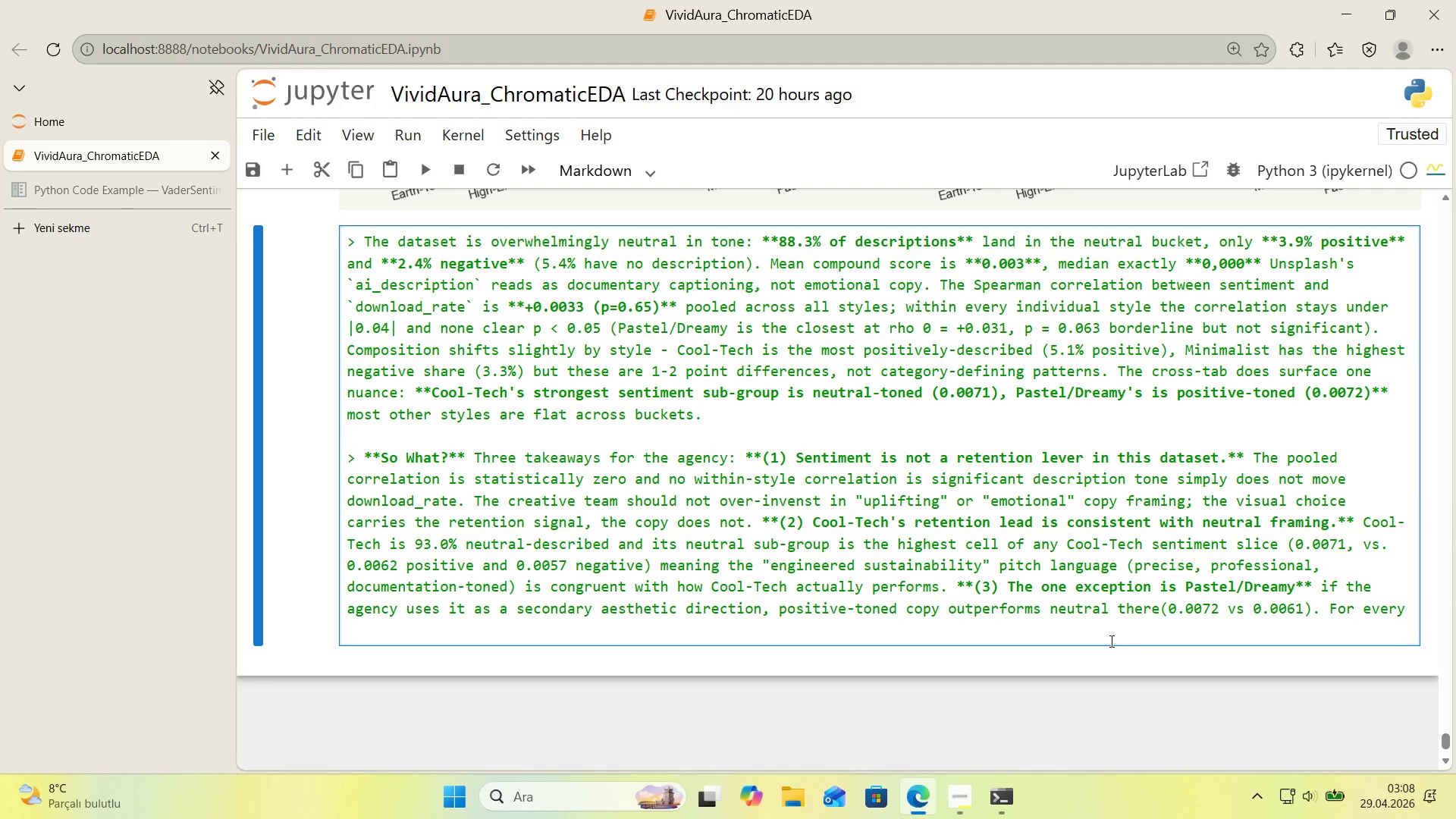 
type(other style, copy tone 's essent'ally neutral w'th )
 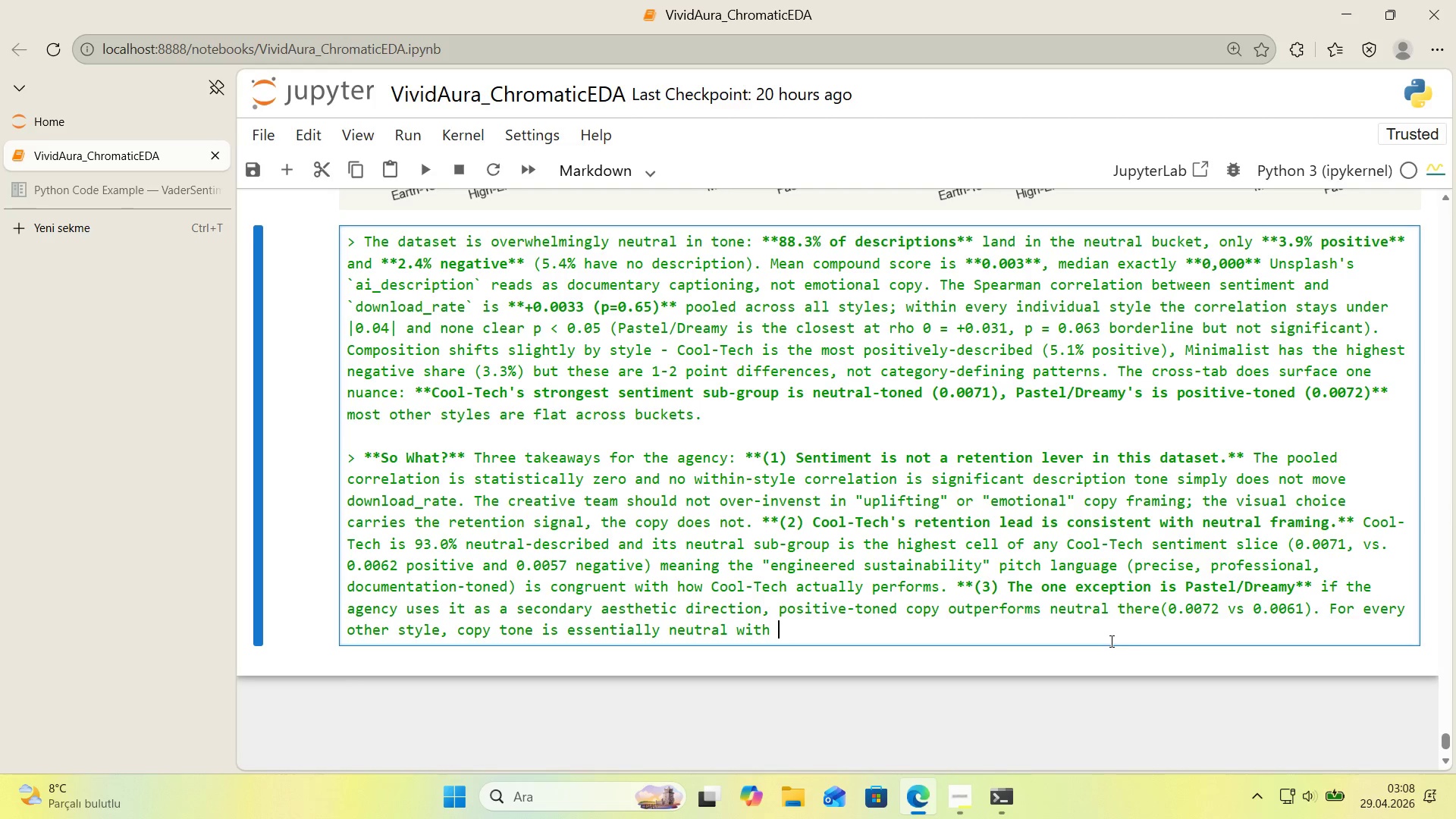 
type(respect to retent'on< the )
 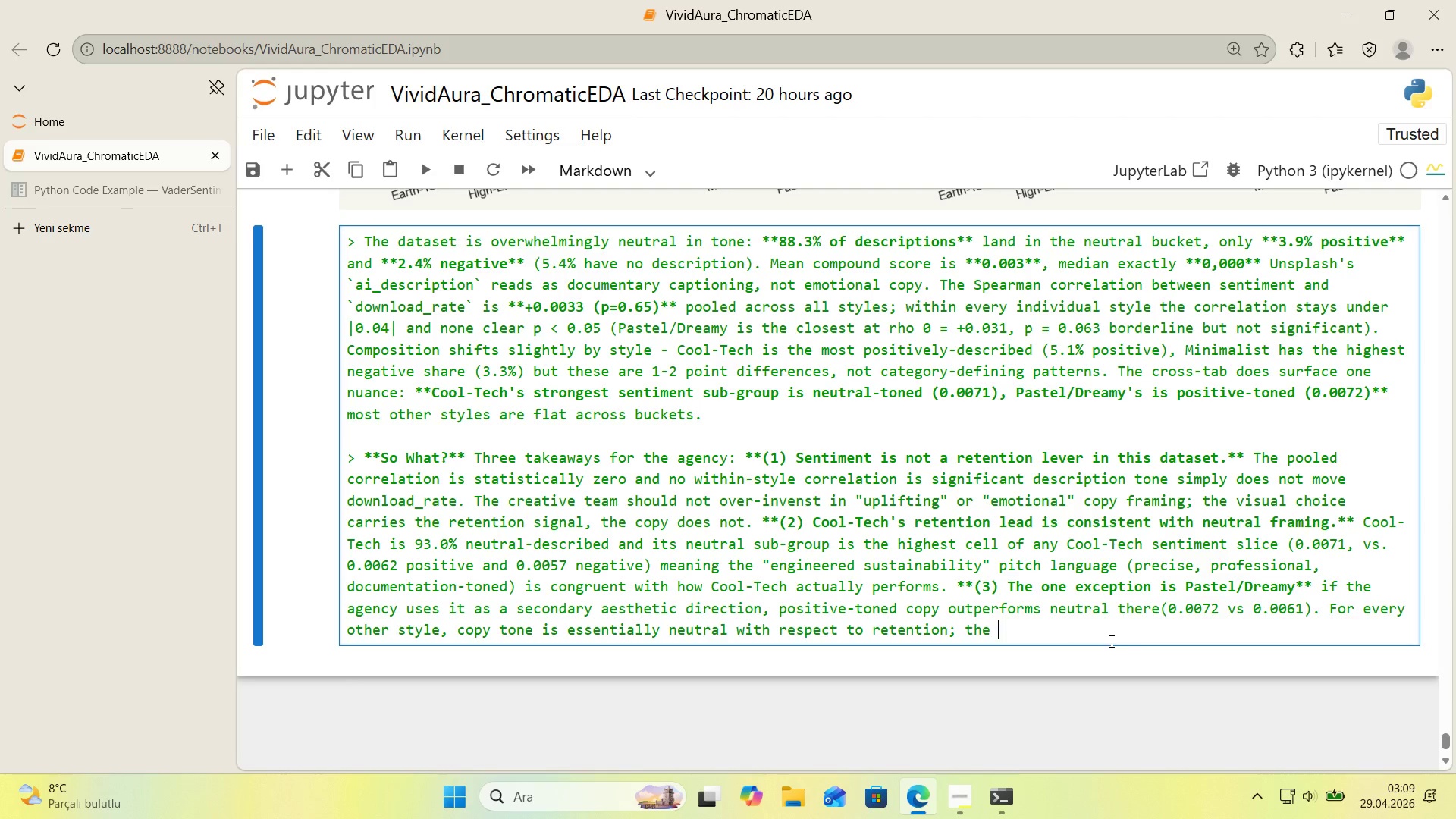 
key(Backquote)
 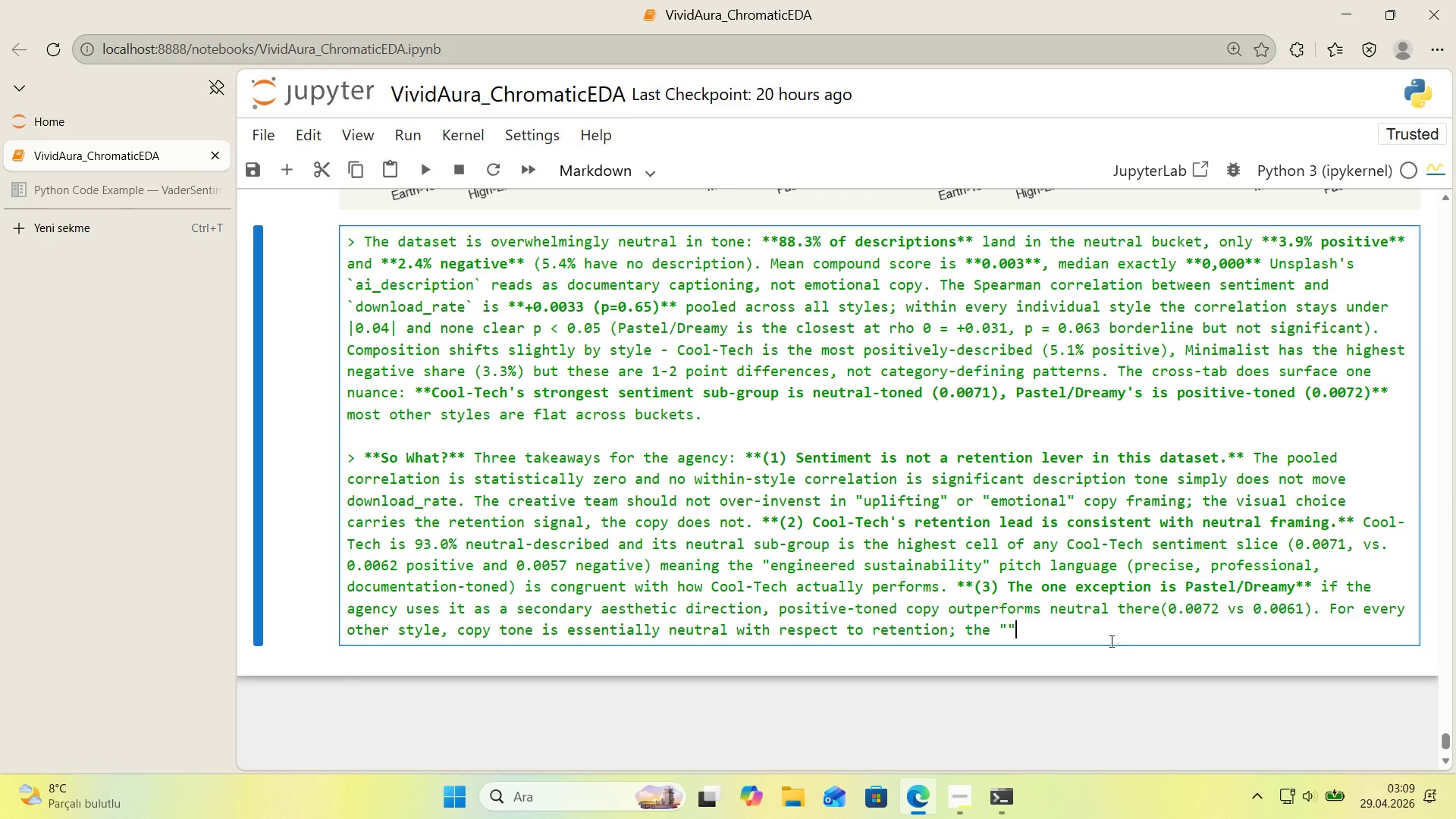 
key(Backquote)
 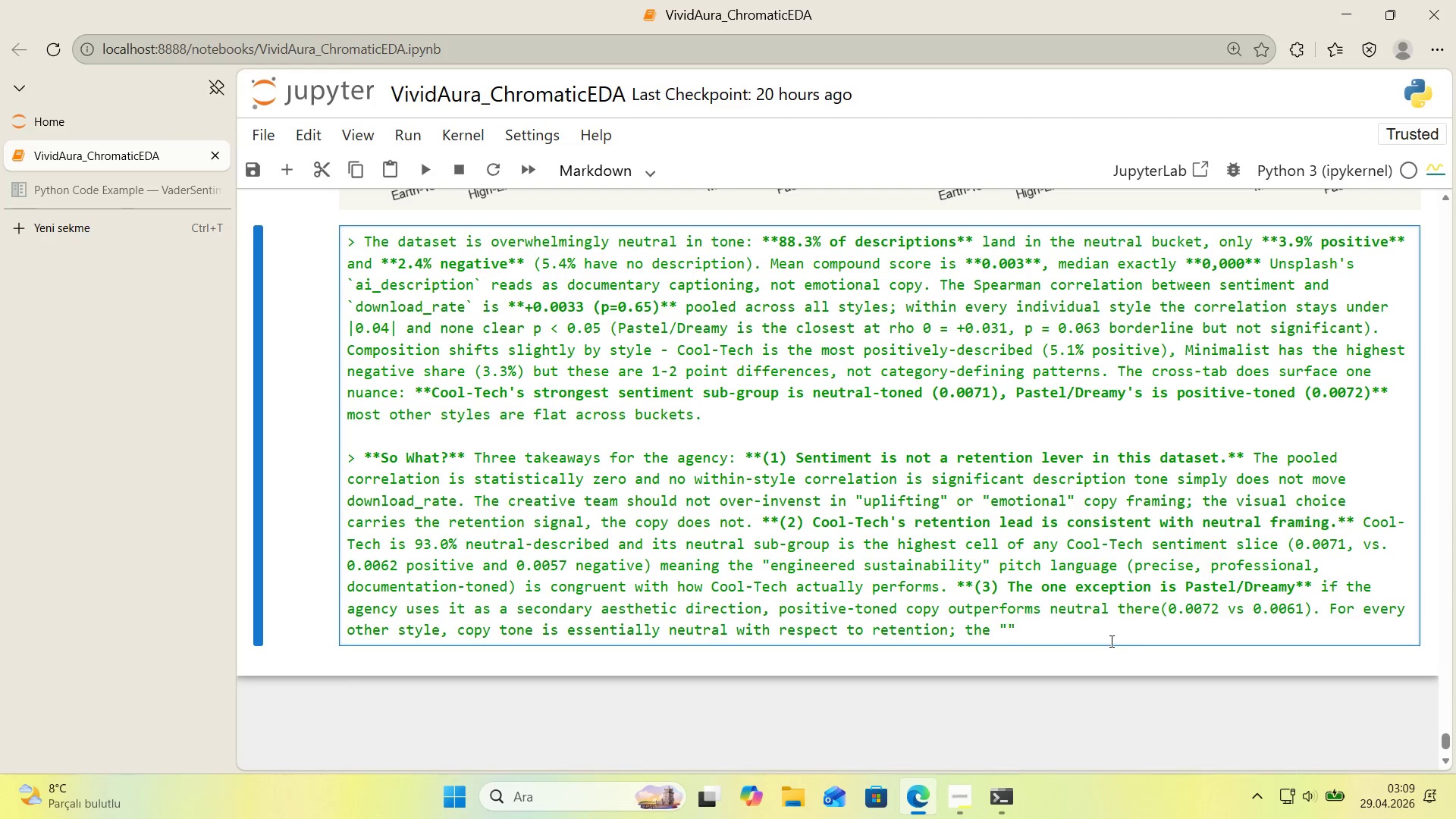 
key(ArrowLeft)
 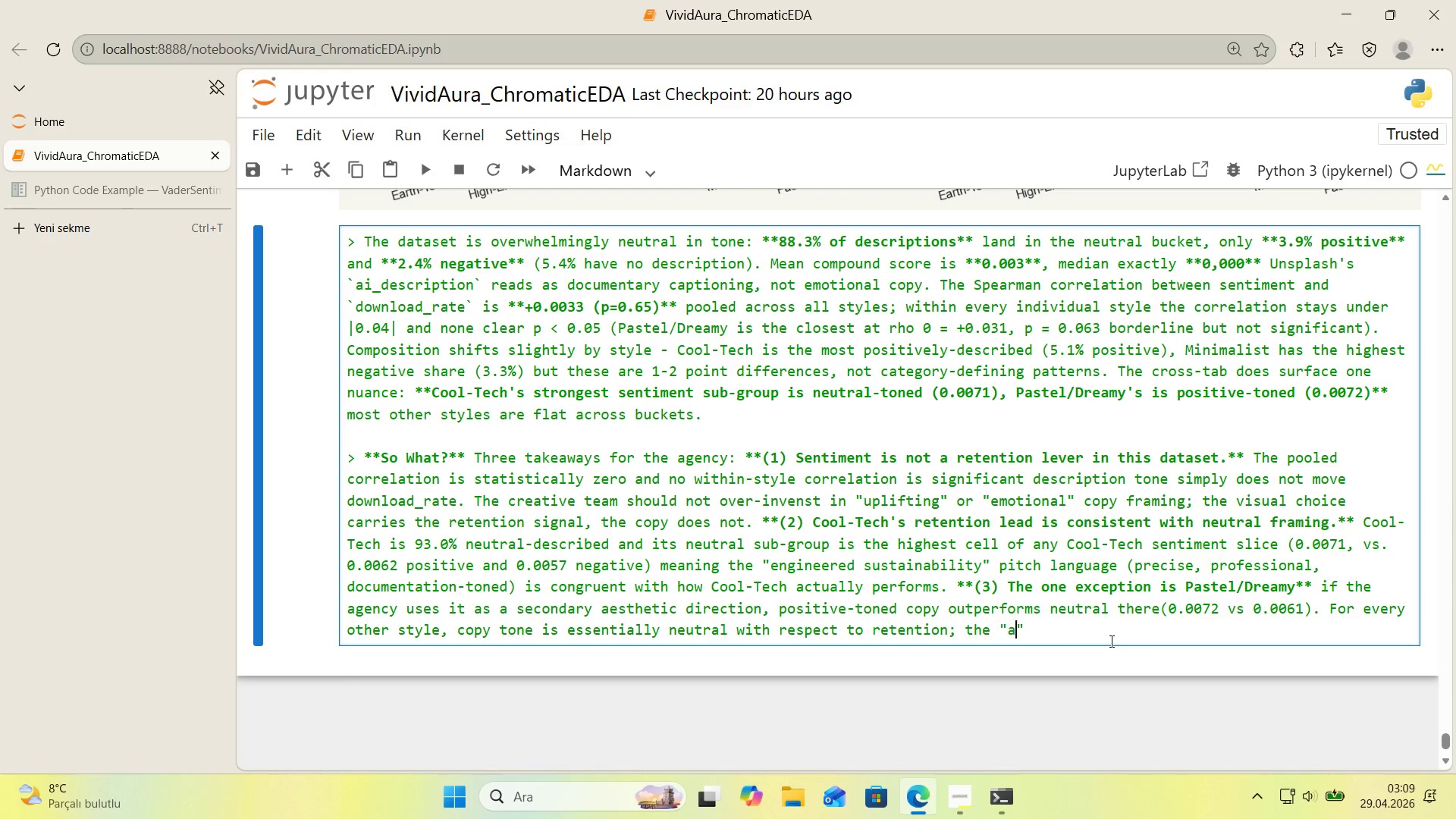 
type(aud'ence)
 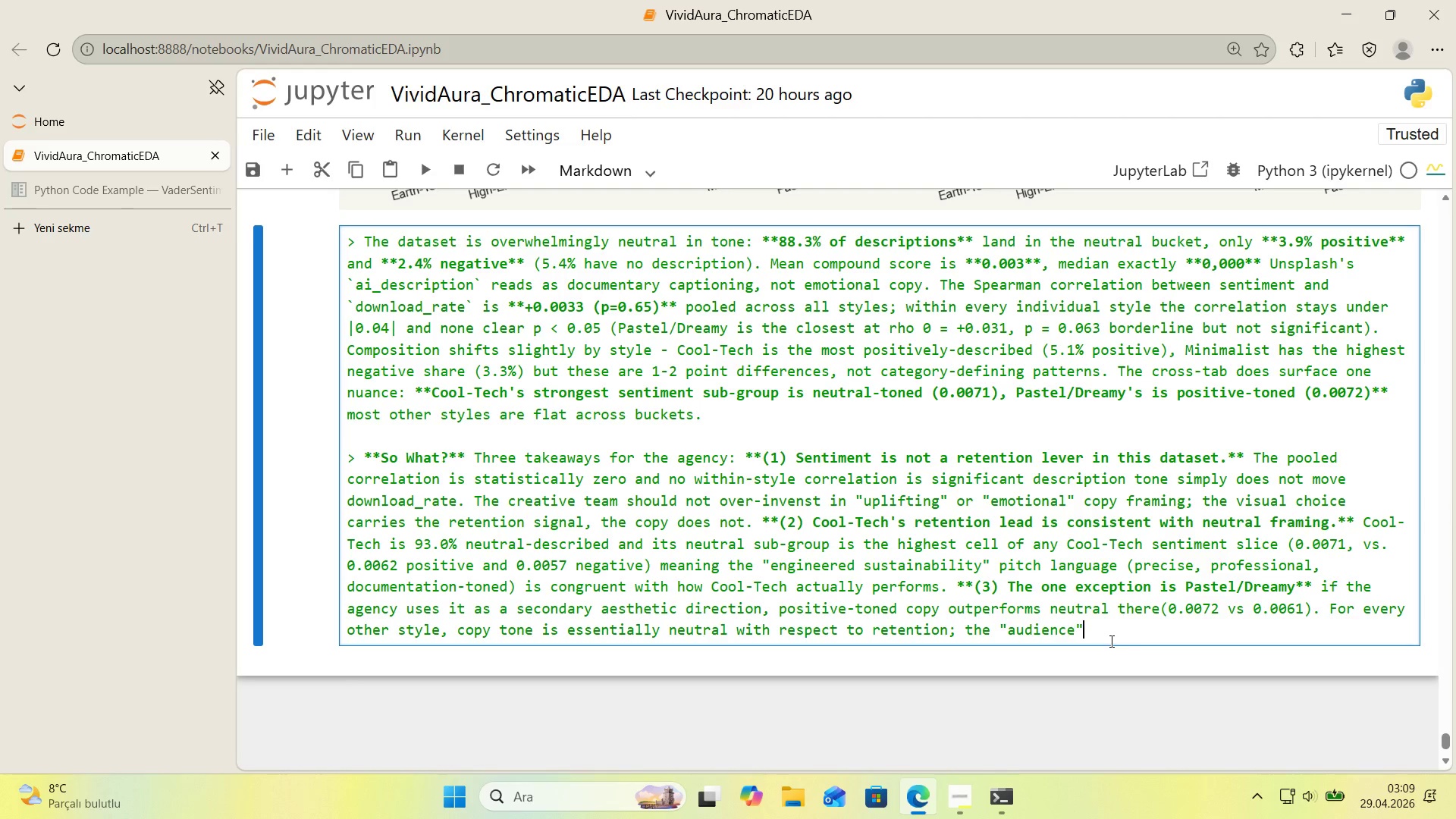 
key(ArrowRight)
 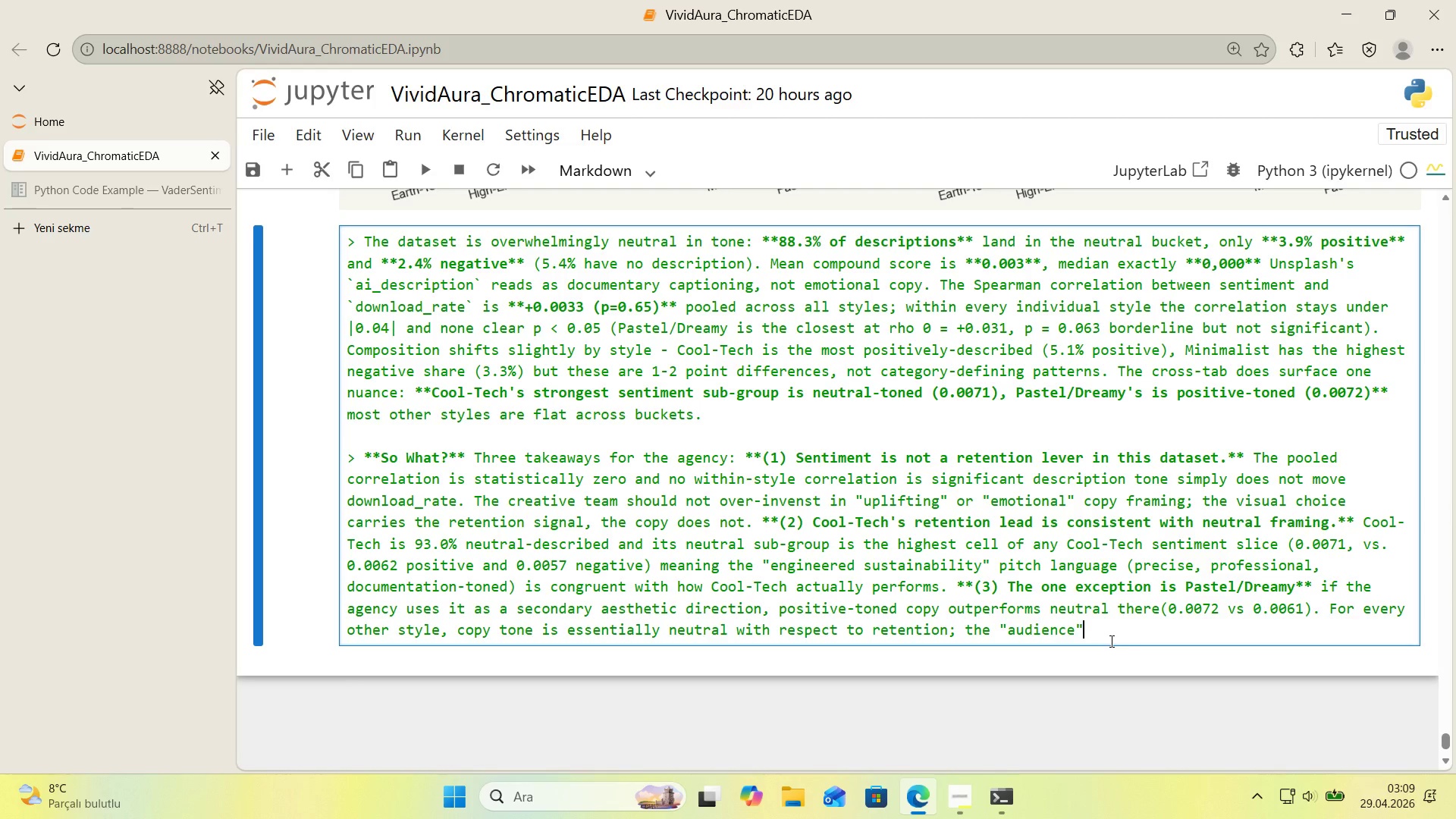 
key(Backquote)
 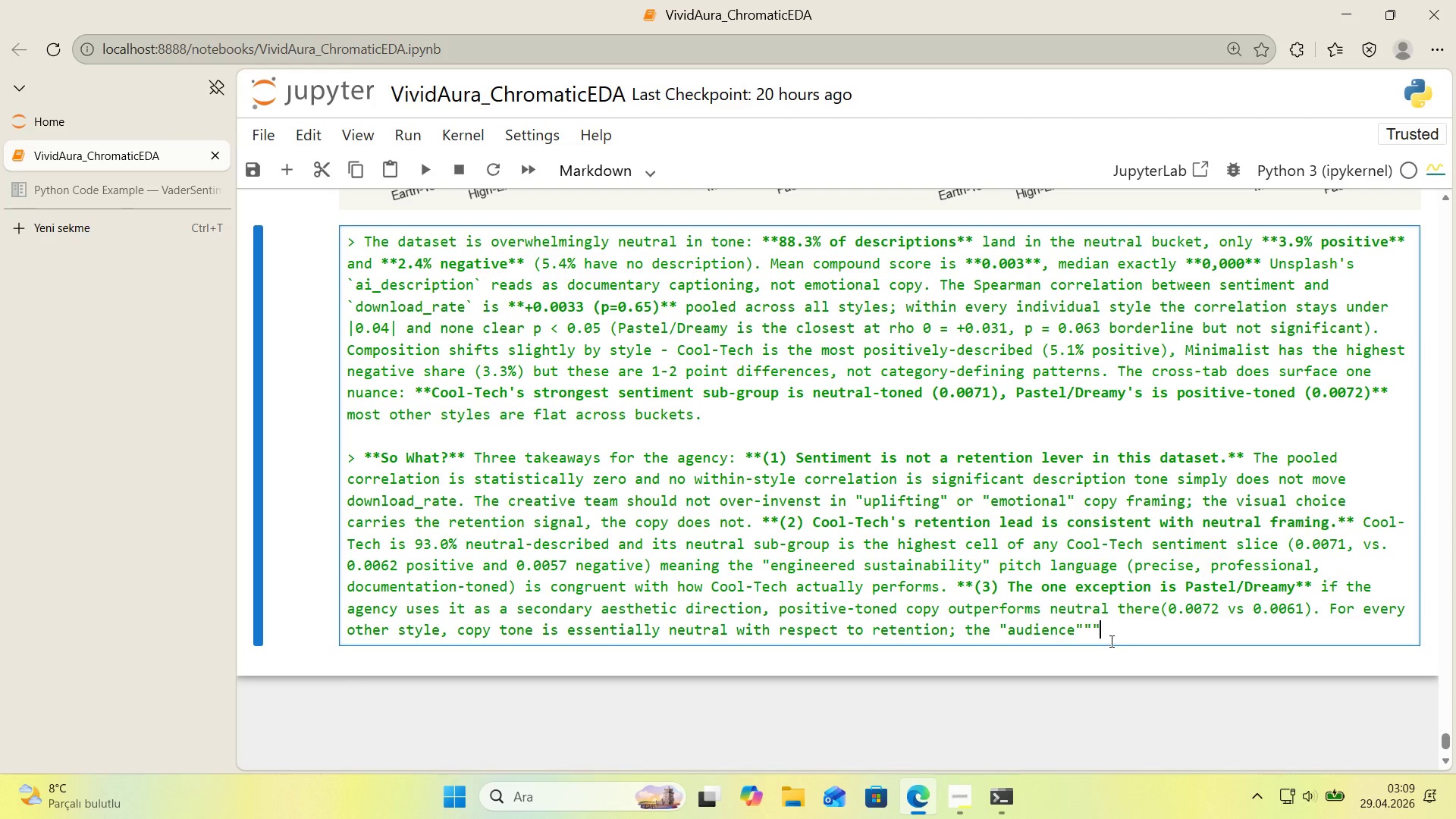 
key(Backquote)
 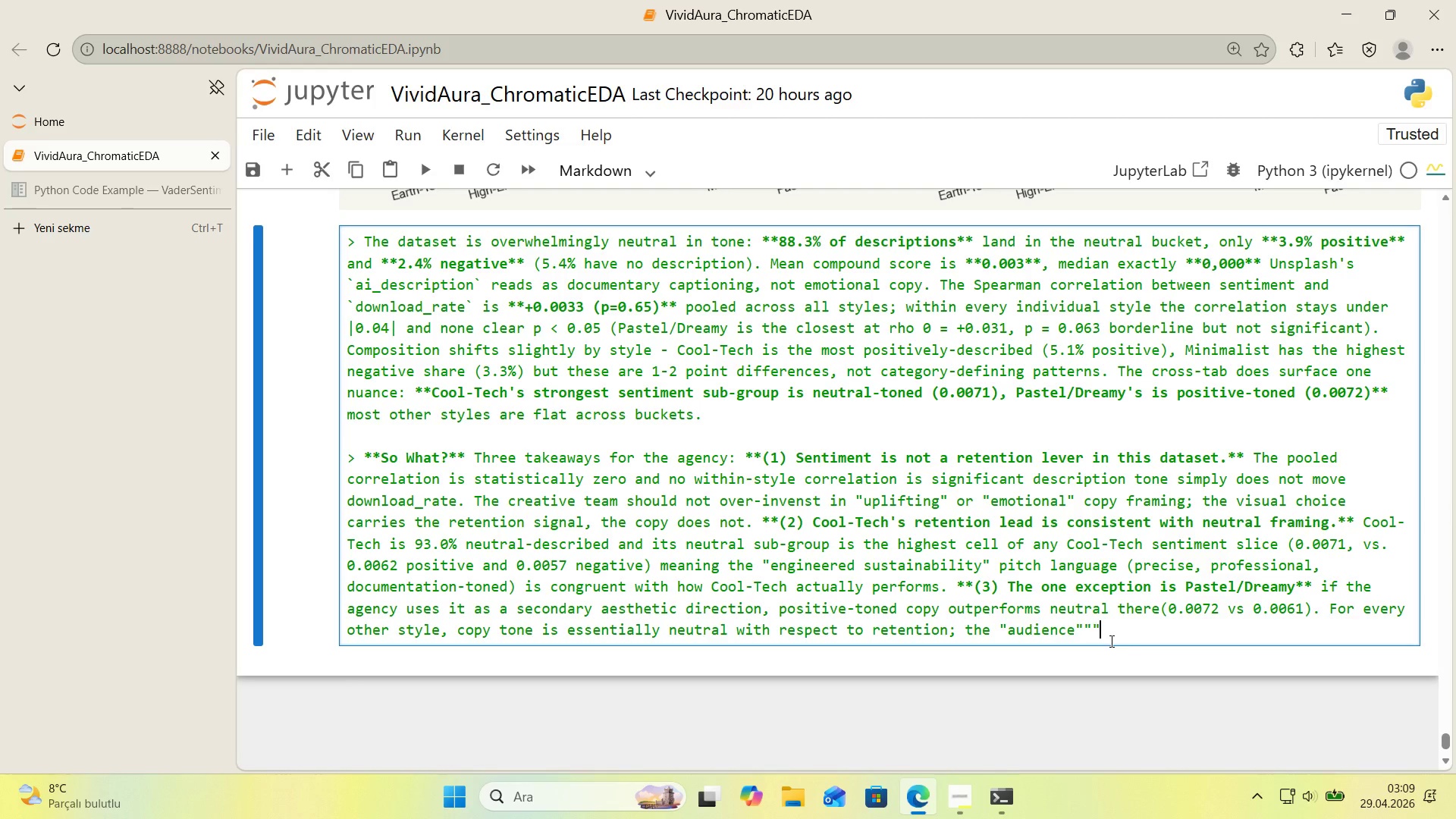 
key(Backspace)
 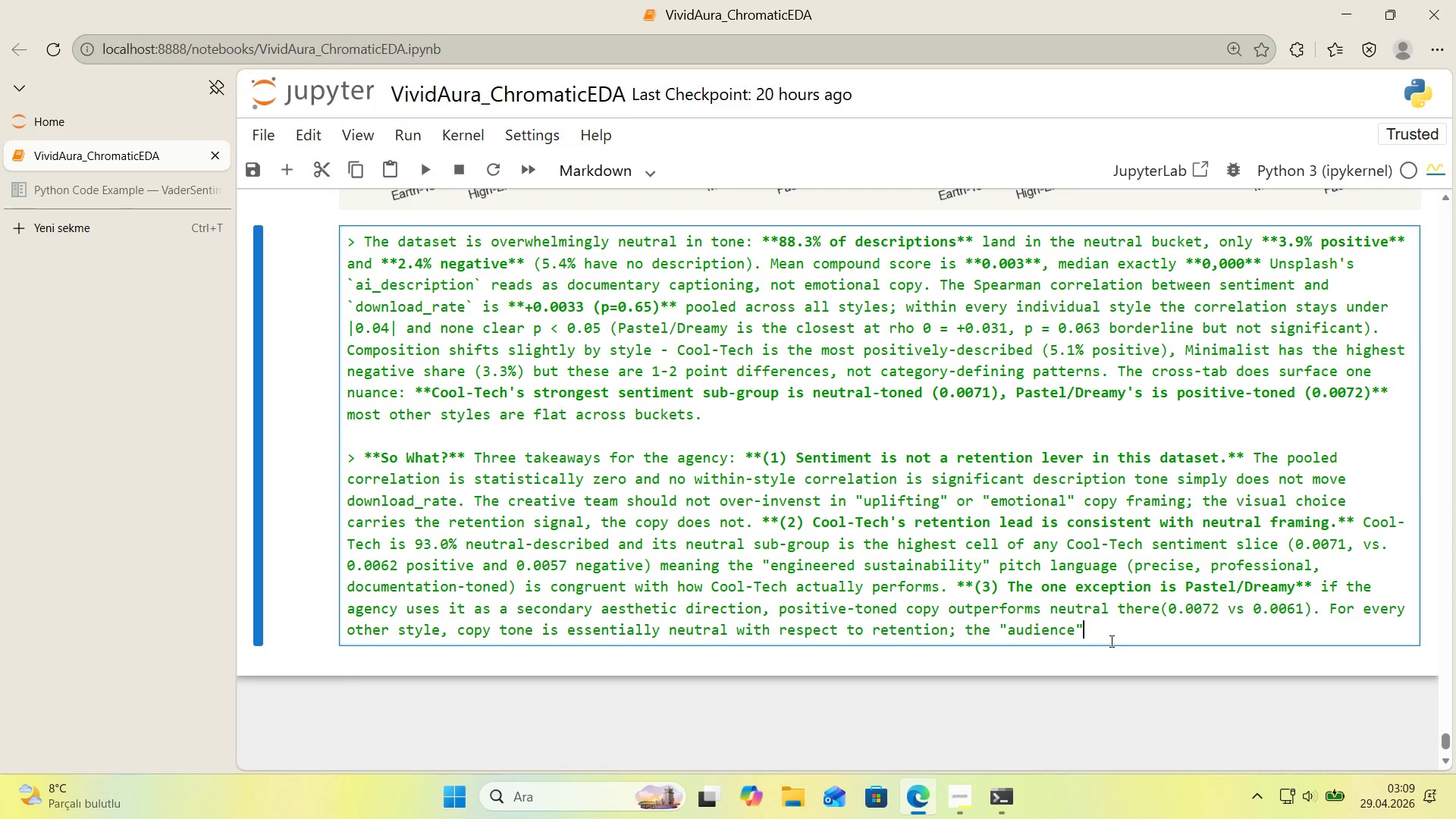 
key(Backspace)
 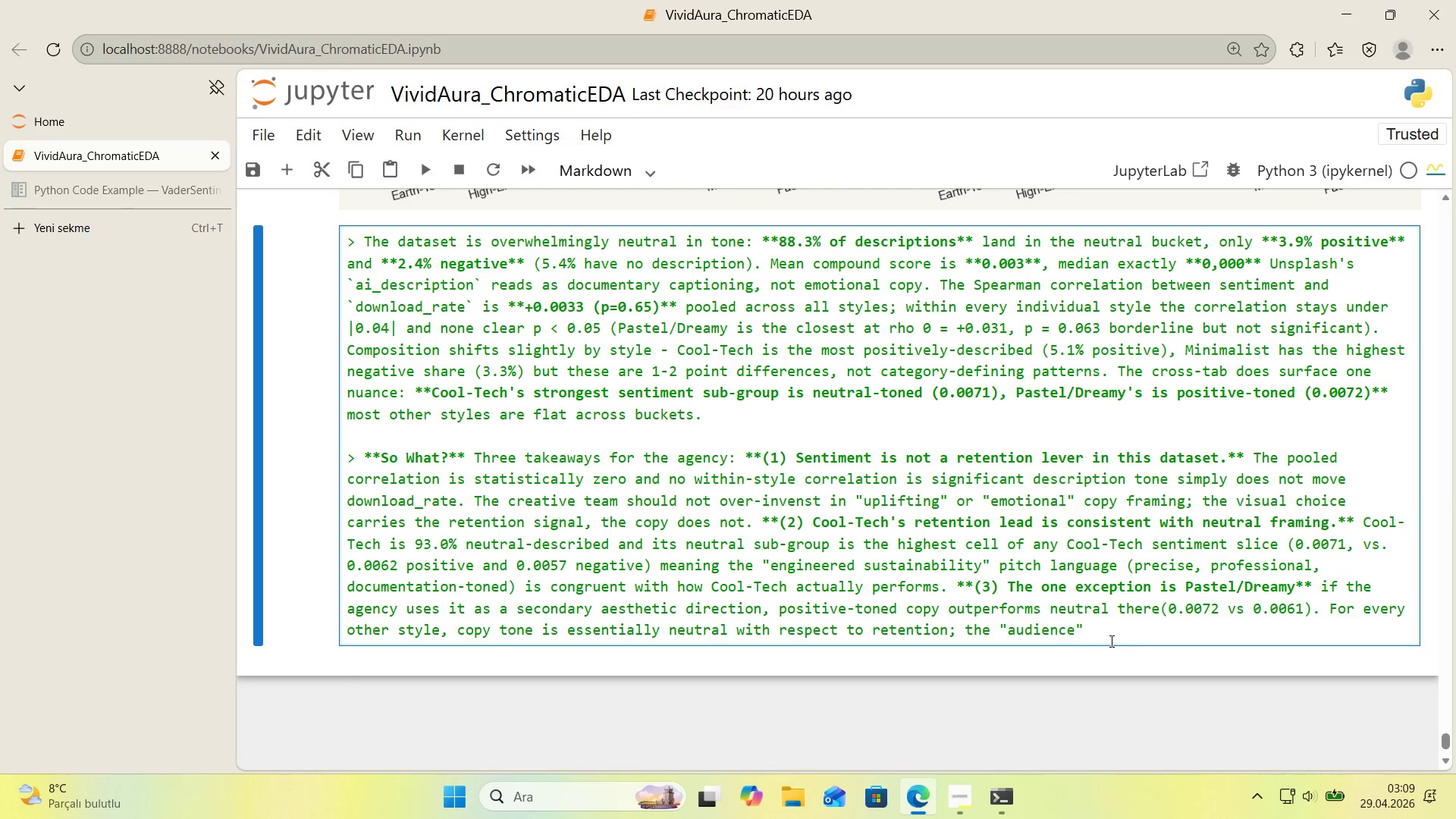 
key(ArrowLeft)
 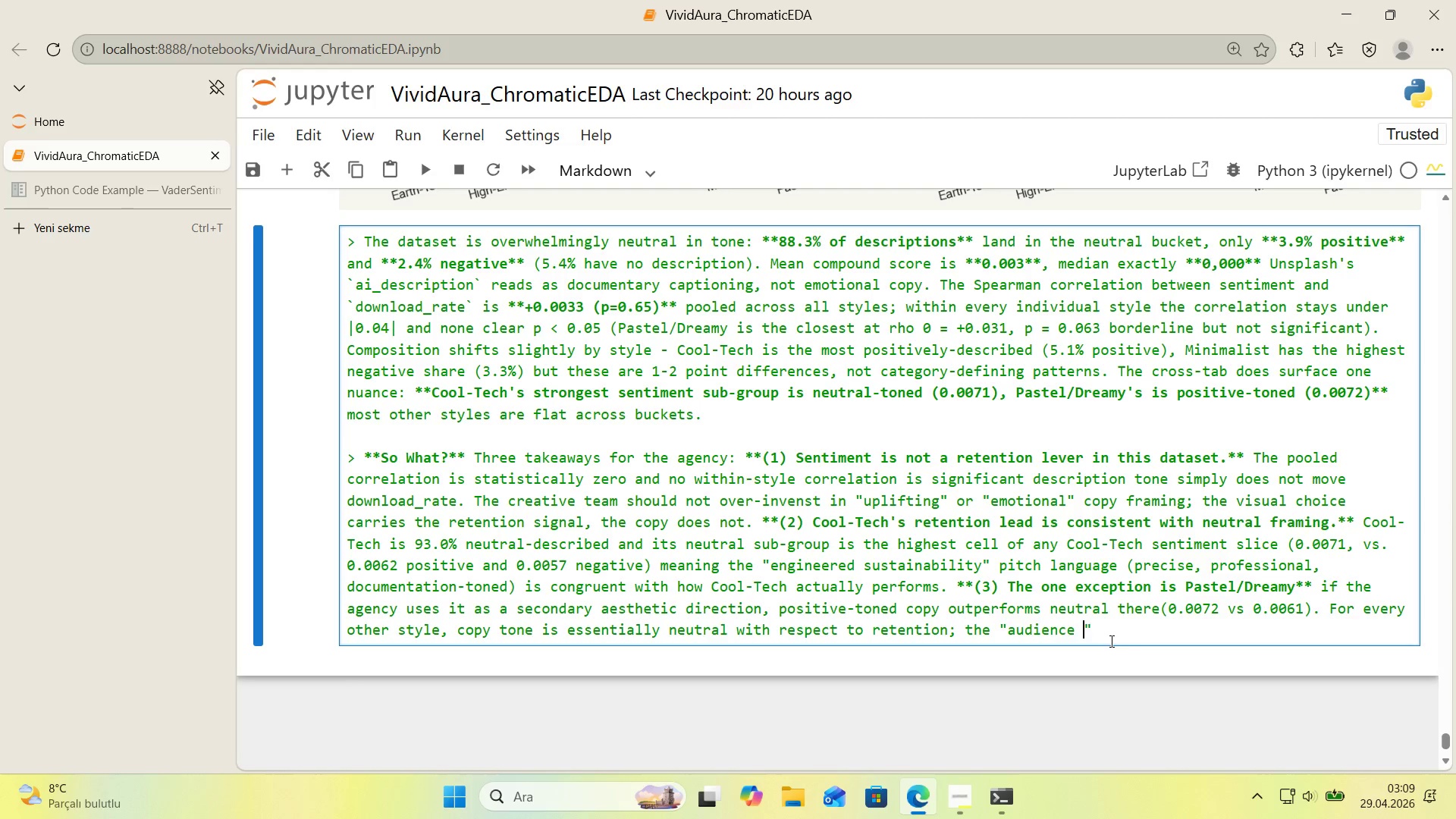 
type( sent'ment and enge)
key(Backspace)
type(agement)
 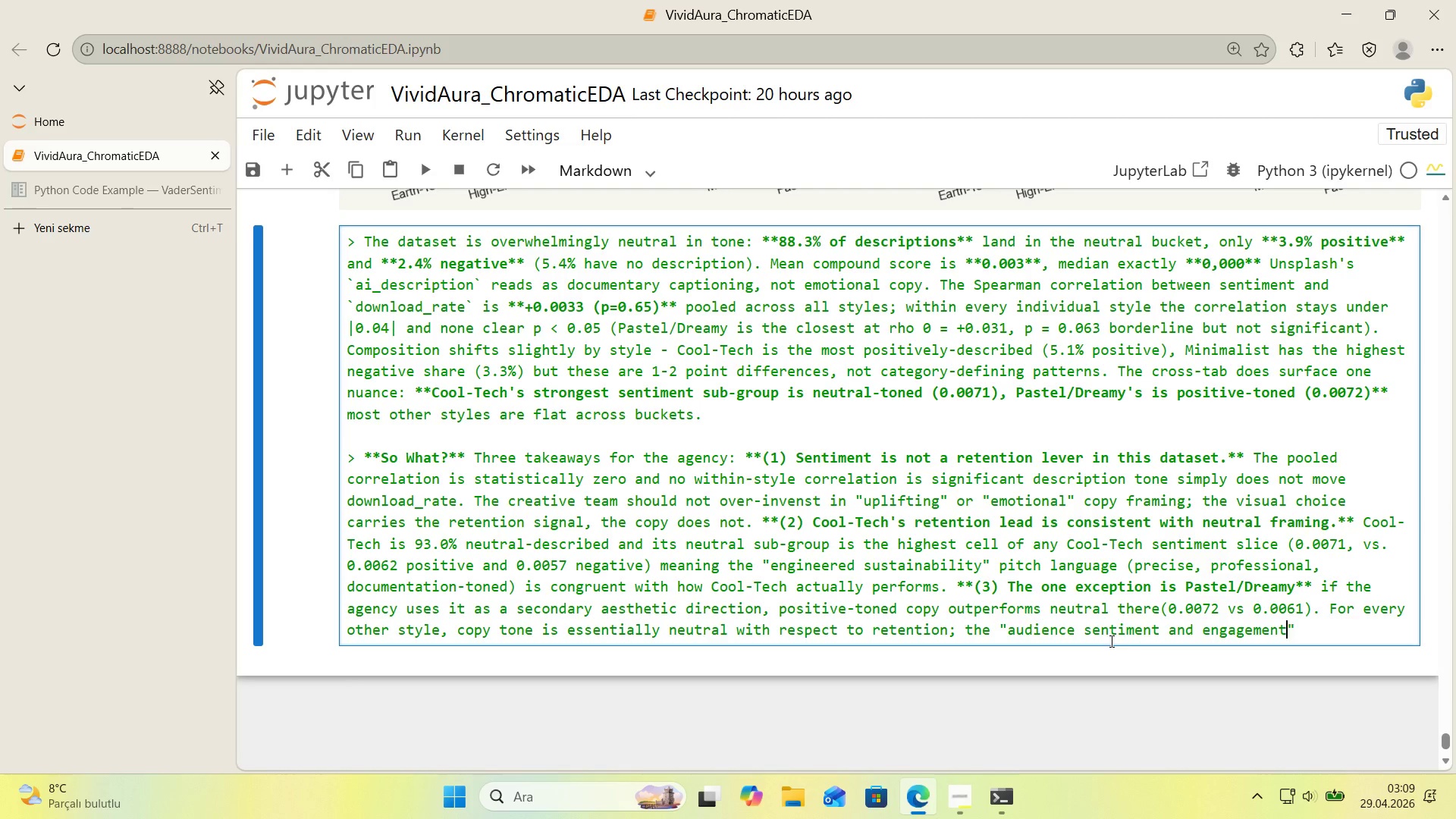 
key(ArrowRight)
 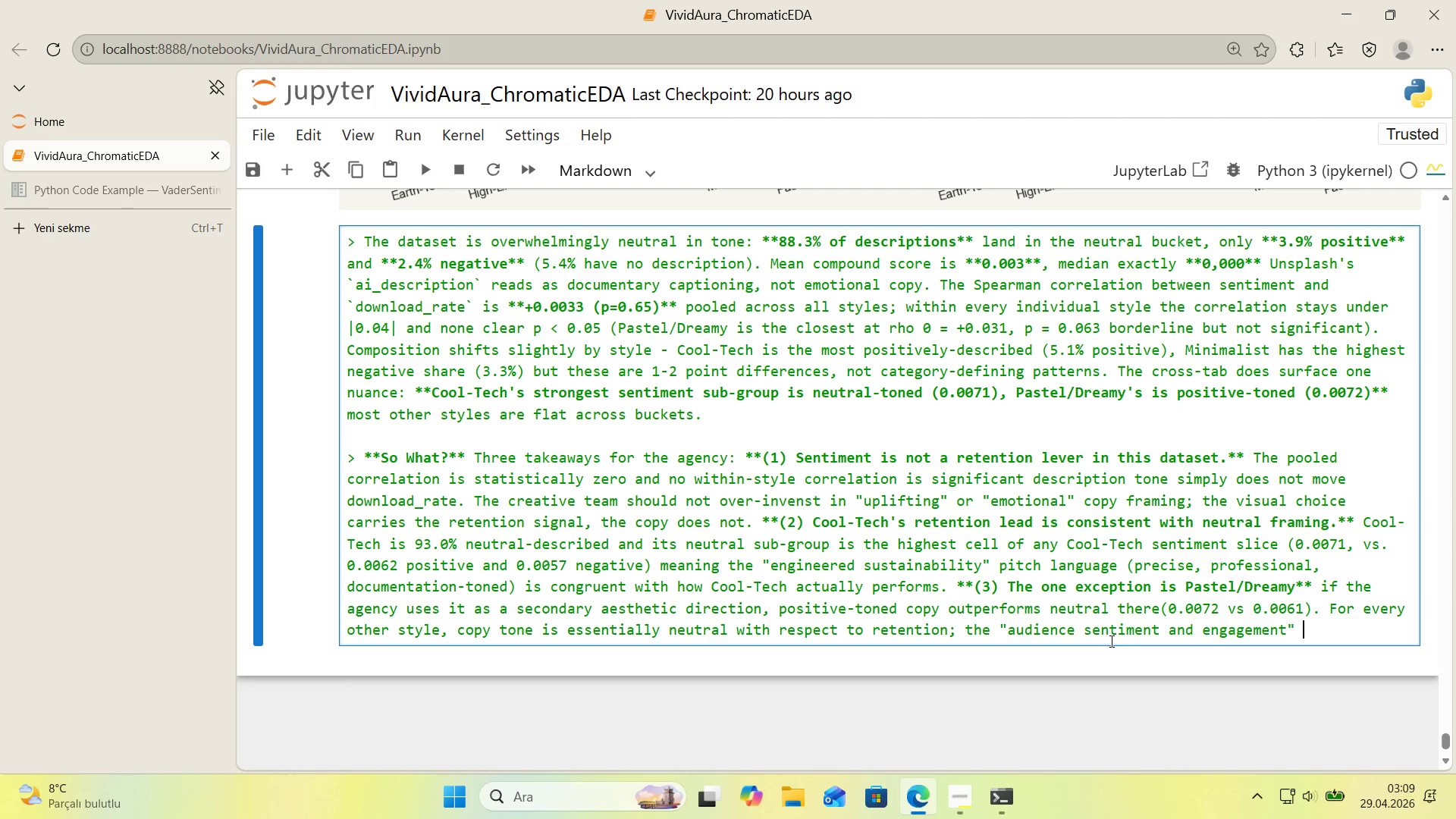 
type( quest'on gets a clear, honest answwewr)
key(Backspace)
key(Backspace)
key(Backspace)
key(Backspace)
type(er> )
 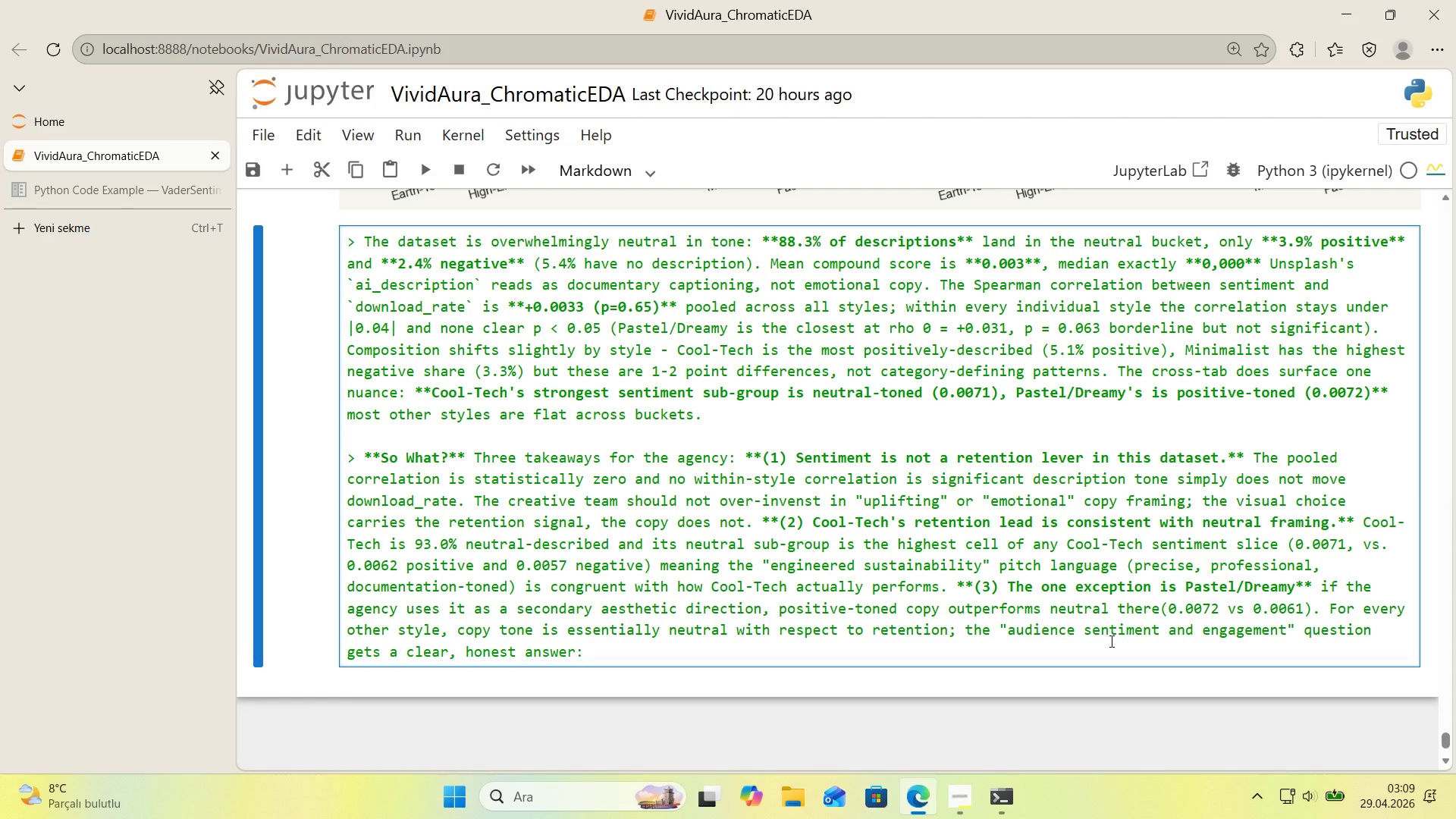 
wait(9.09)
 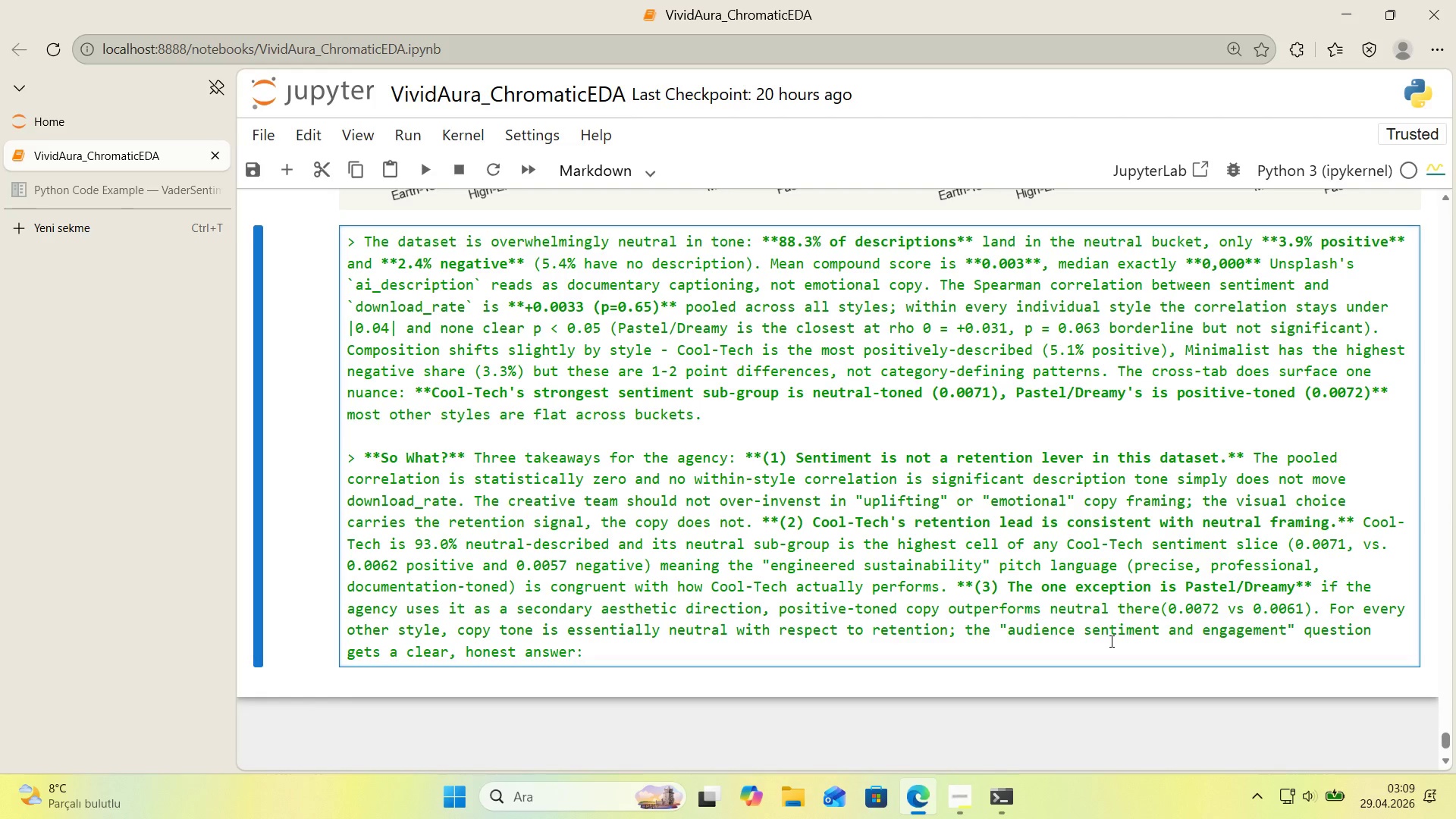 
type(**'n th's dataset, sent'ment and engagement are decp)
key(Backspace)
type(oupled.**)
 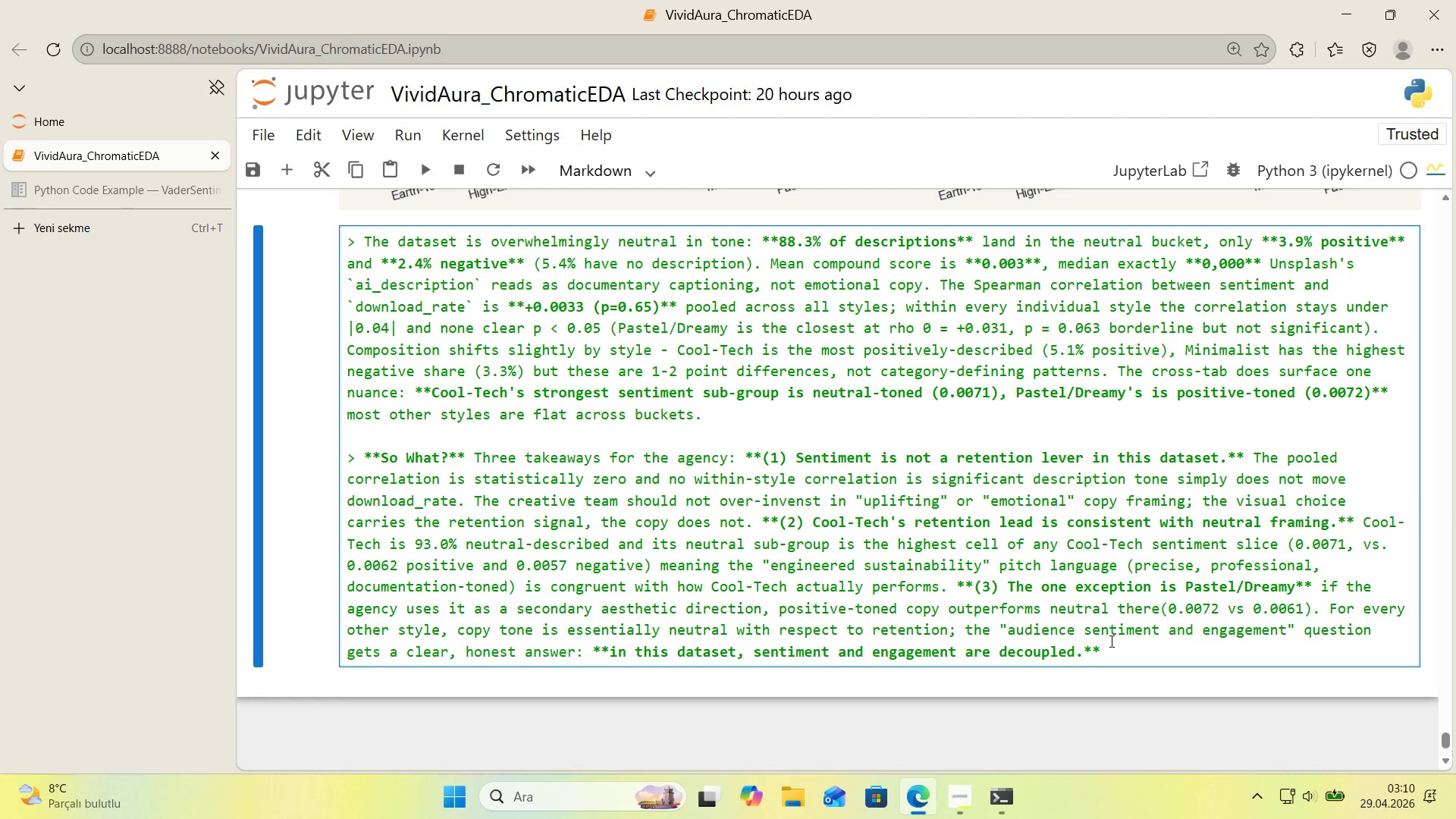 
key(Shift+Enter)
 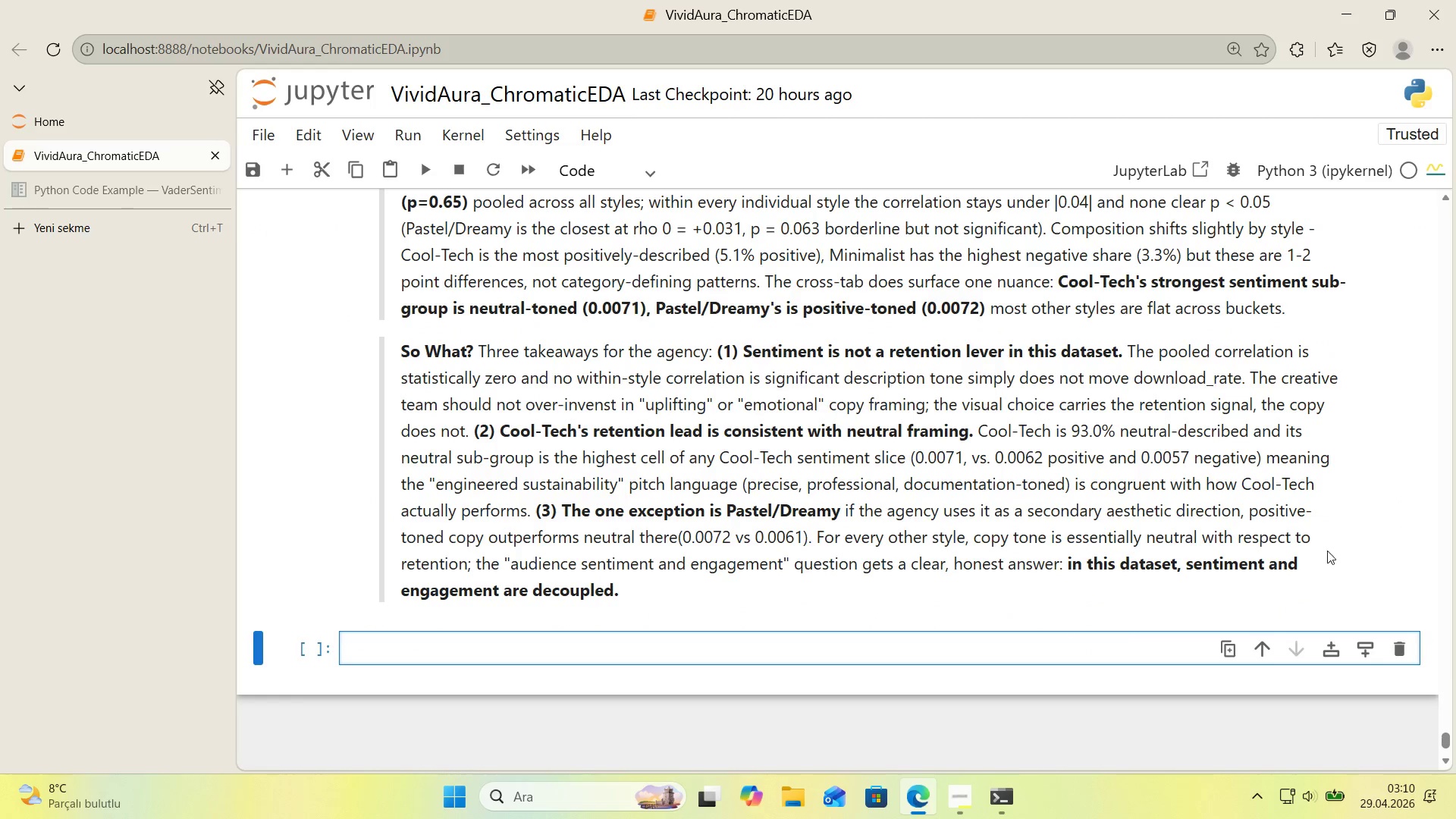 
scroll: coordinate [1412, 496], scroll_direction: up, amount: 1.0
 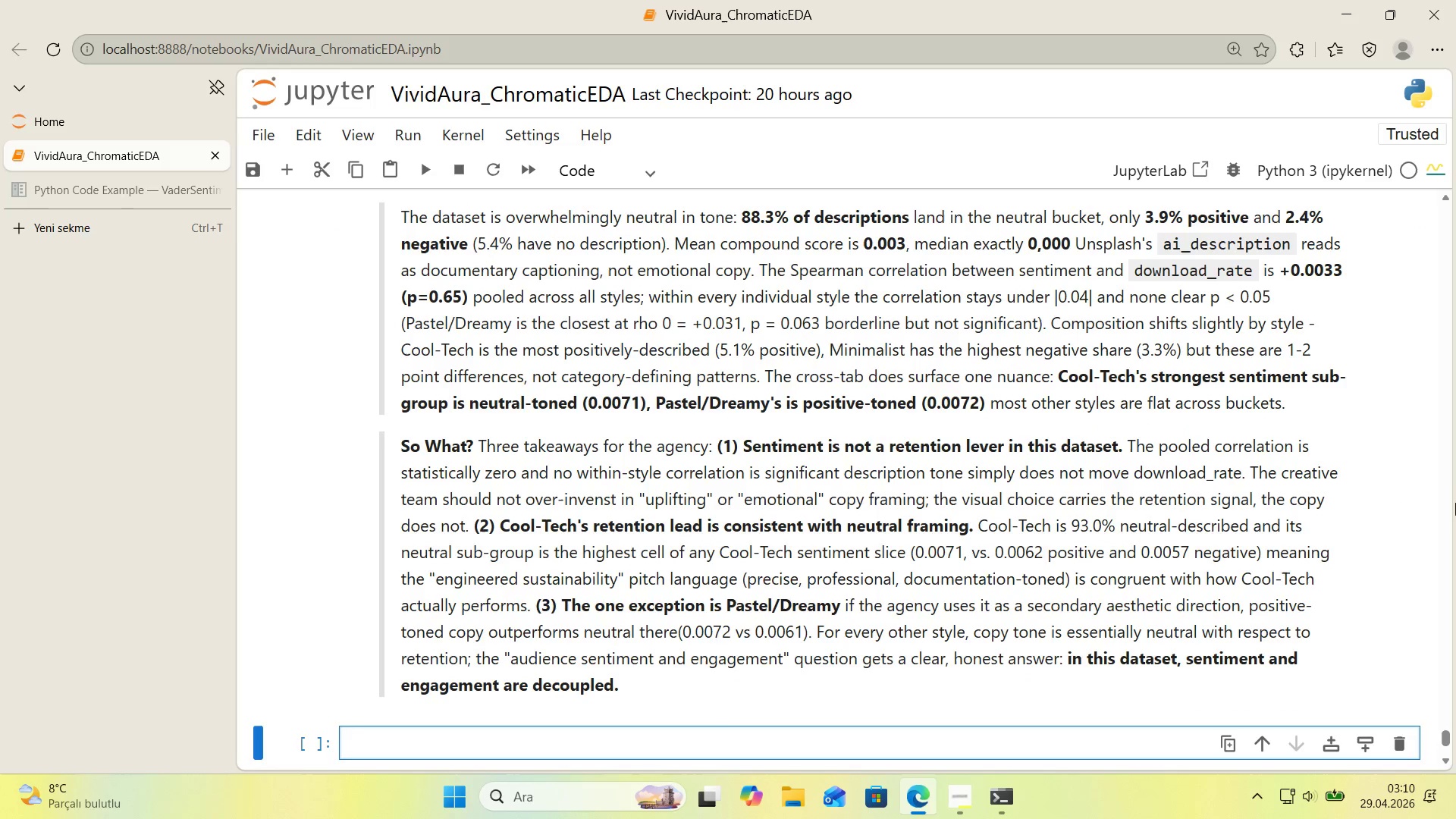 
scroll: coordinate [1455, 504], scroll_direction: none, amount: 0.0
 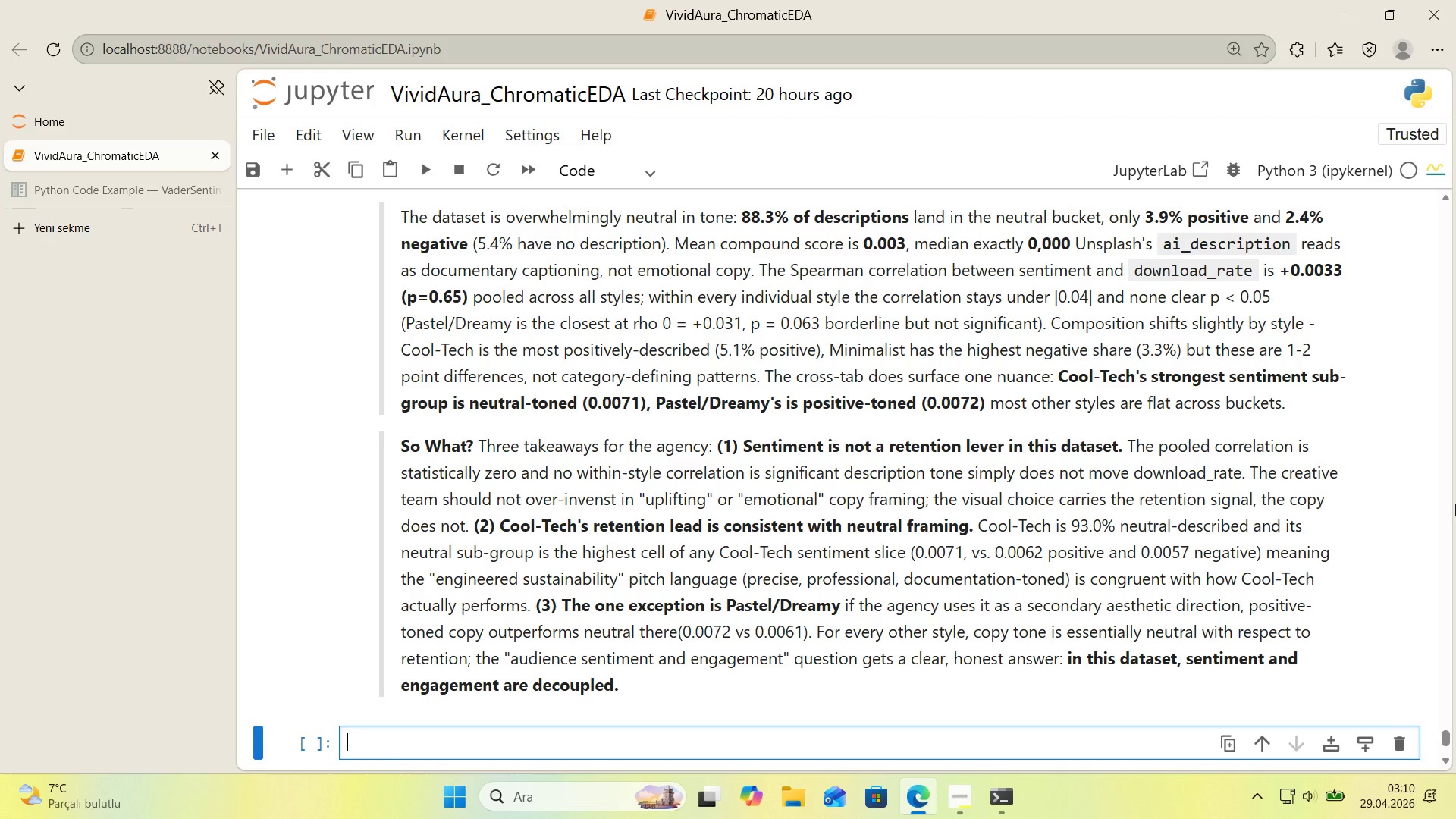 
wait(34.67)
 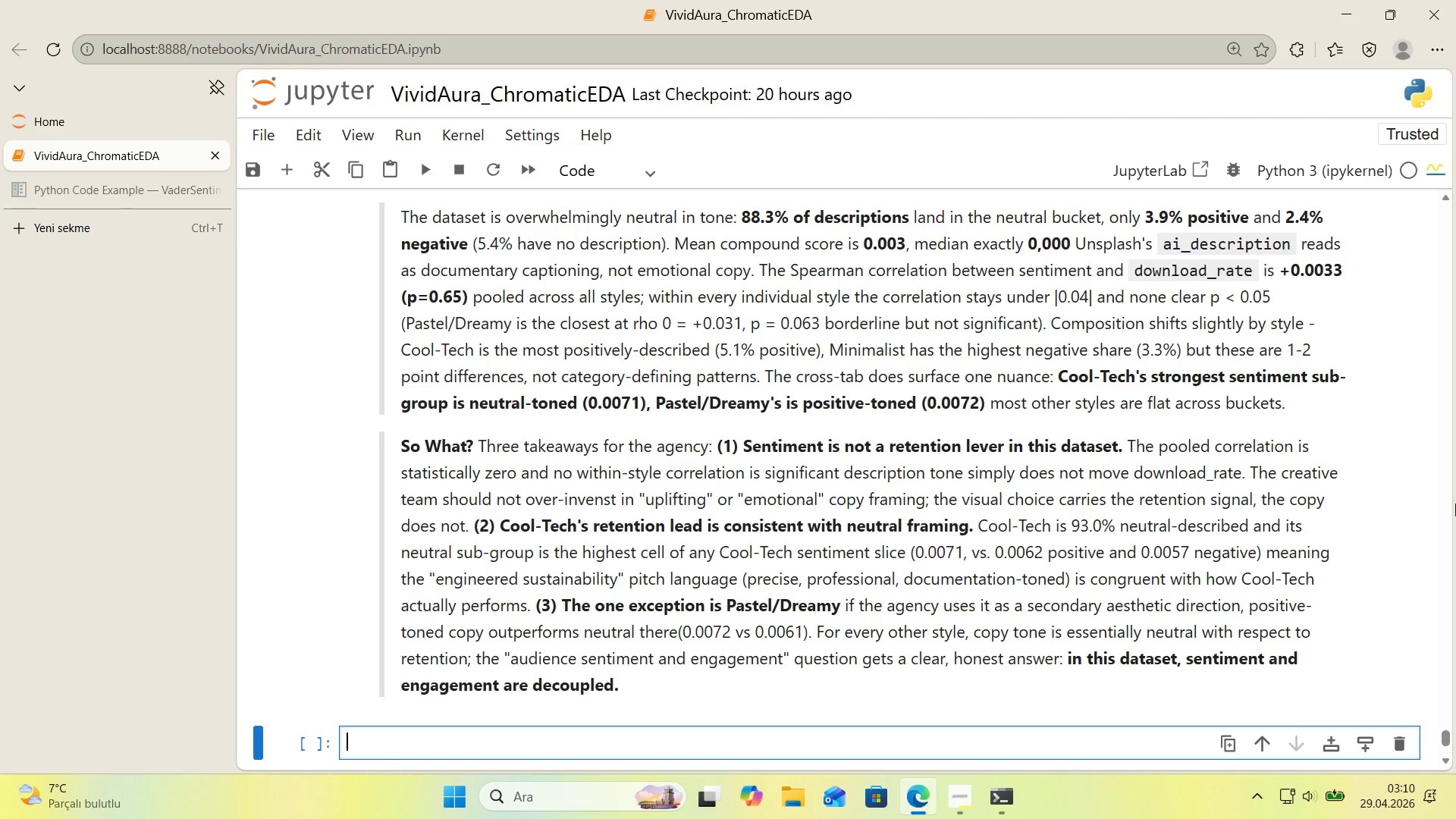 
scroll: coordinate [1455, 500], scroll_direction: up, amount: 1.0
 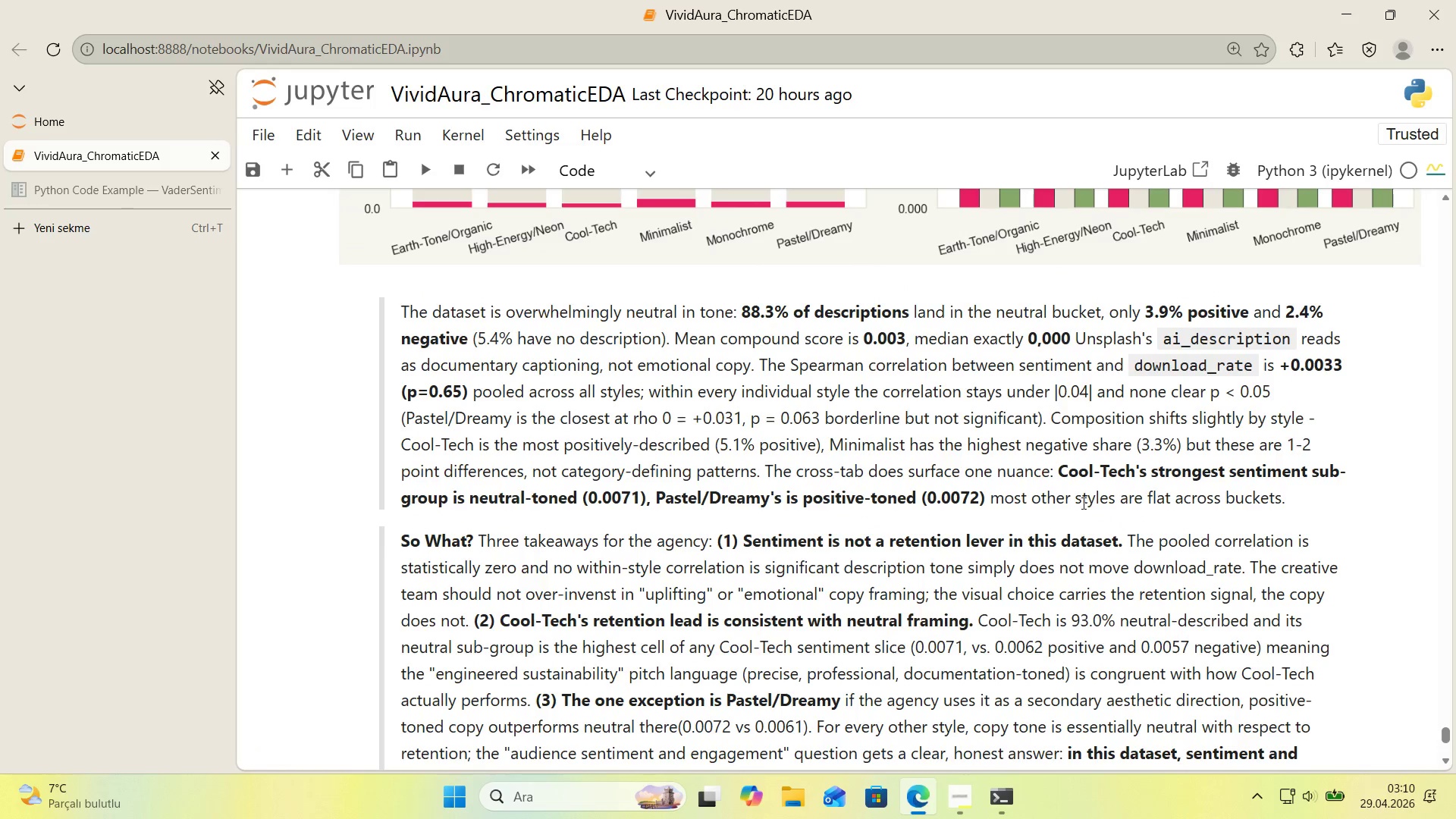 
scroll: coordinate [1029, 502], scroll_direction: down, amount: 1.0
 